 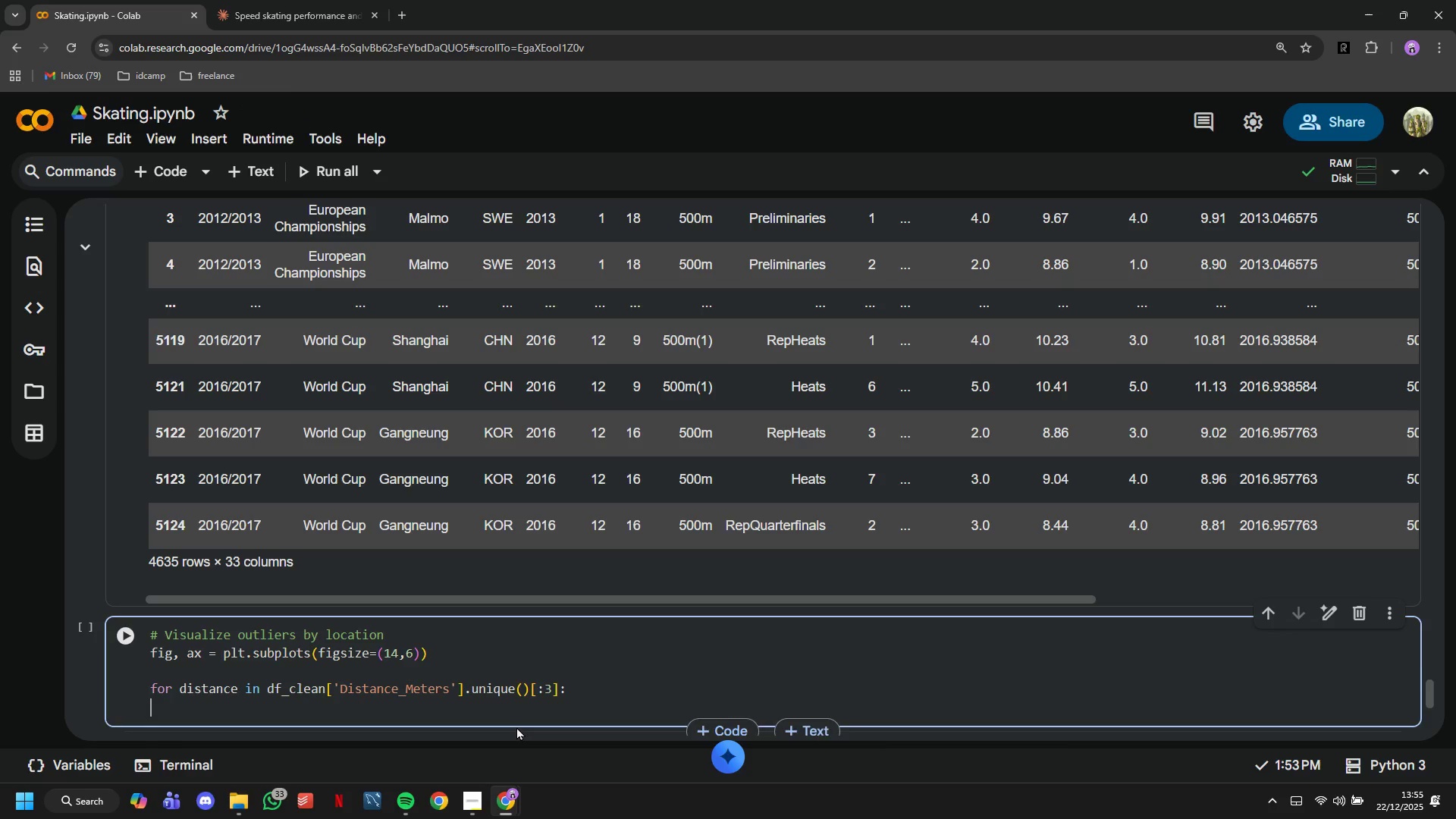 
key(Backspace)
 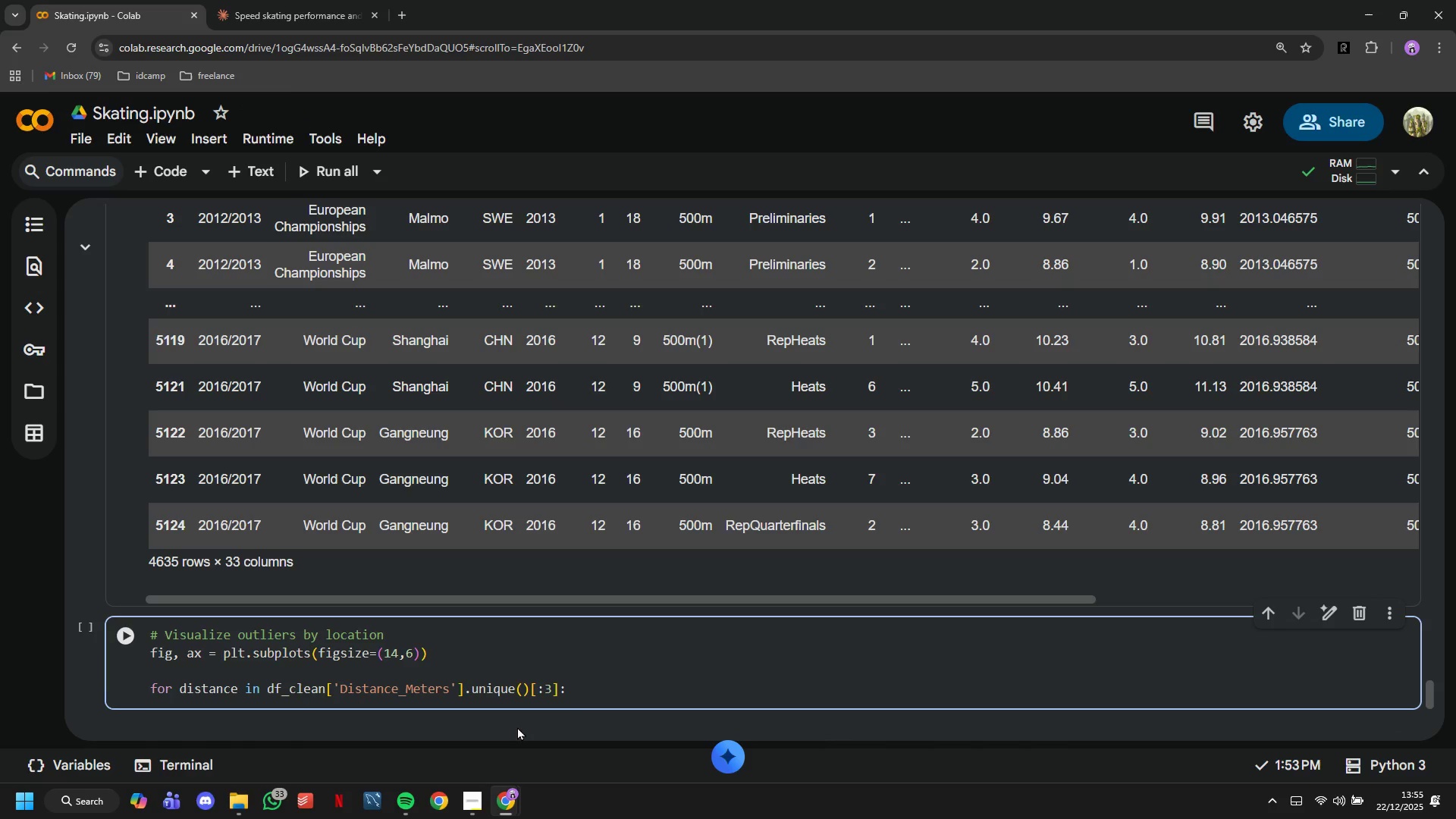 
wait(7.31)
 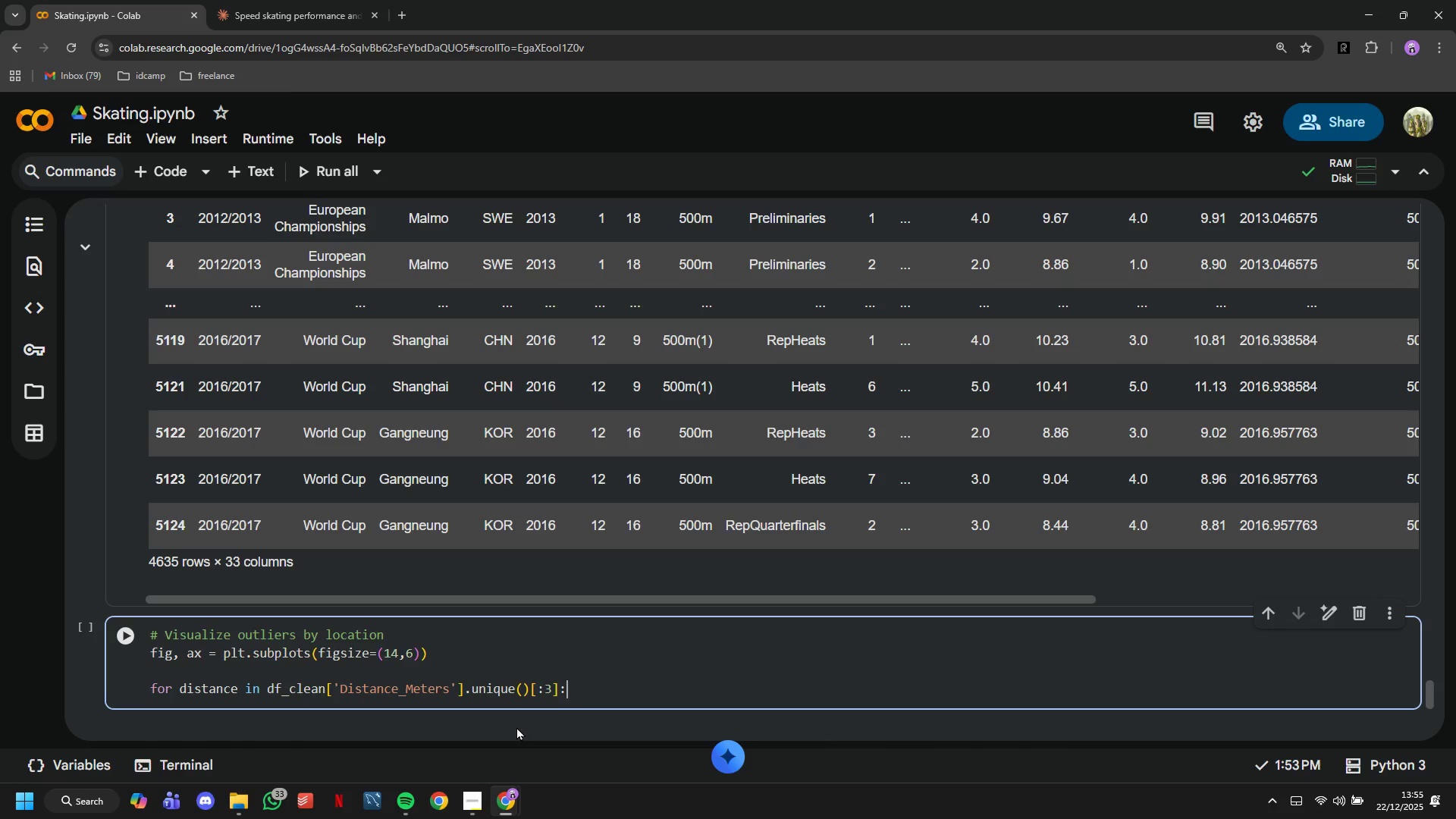 
key(Enter)
 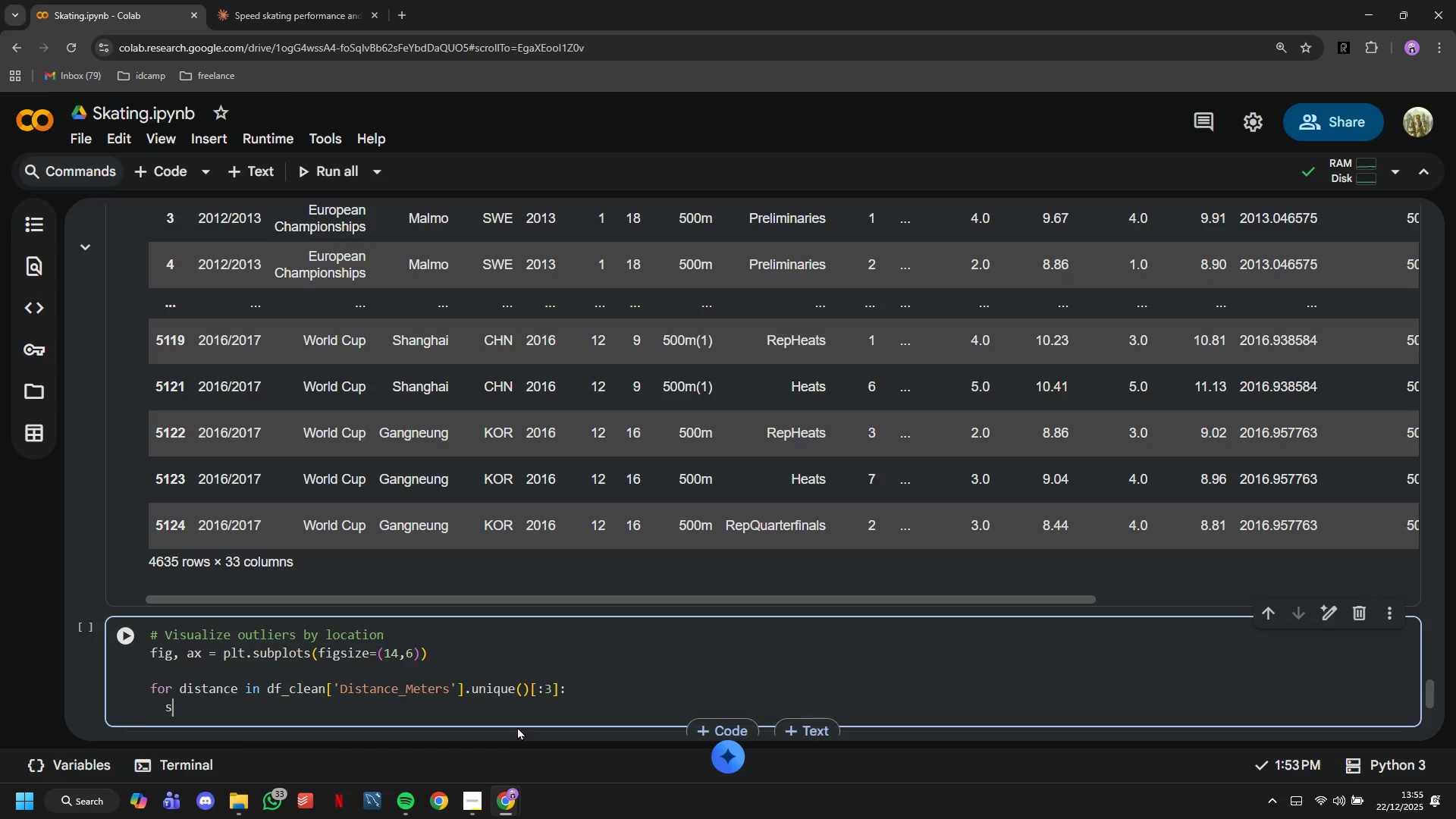 
type(subset = df_clean[df)
key(Tab)
key(Tab)
 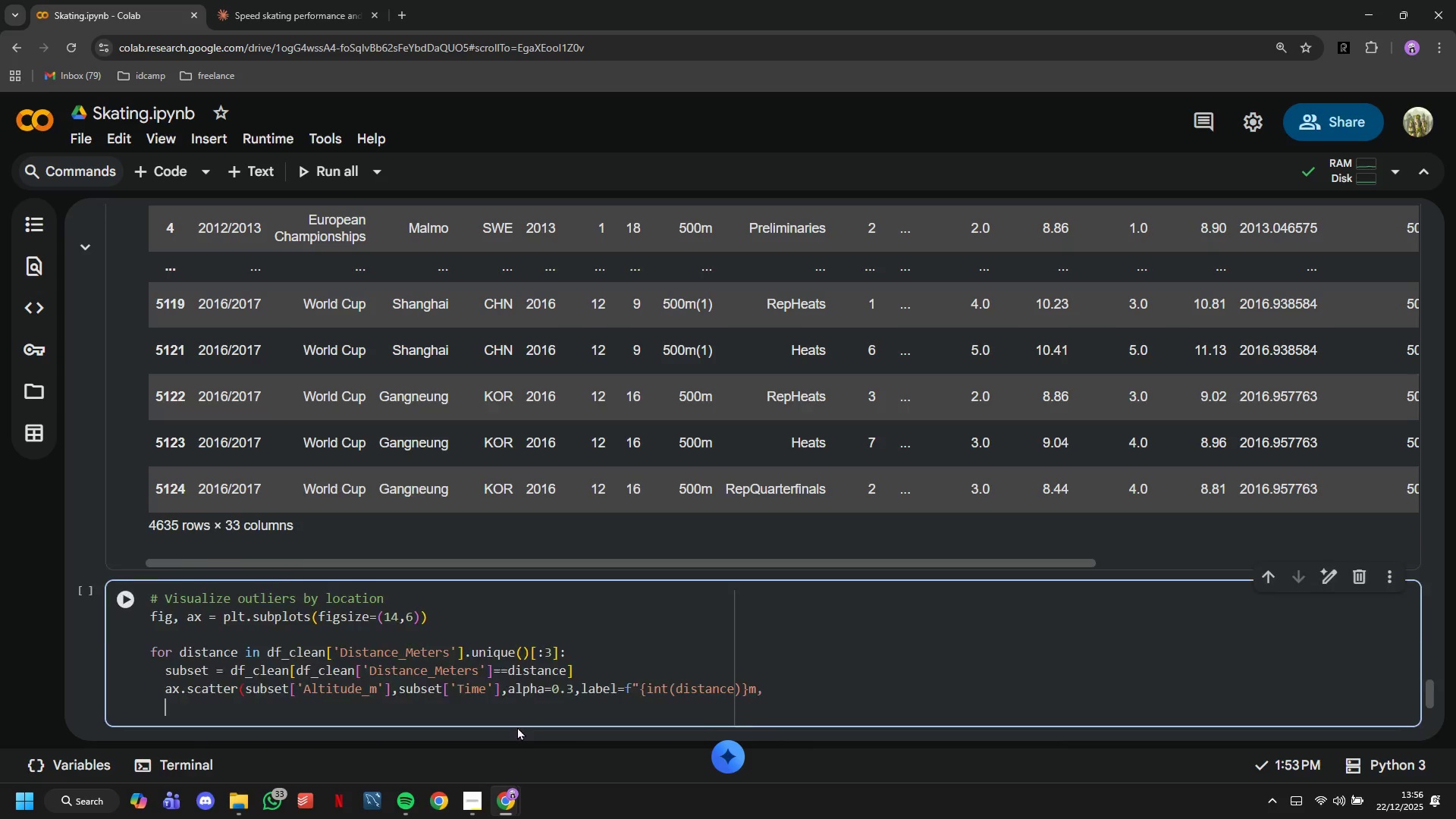 
 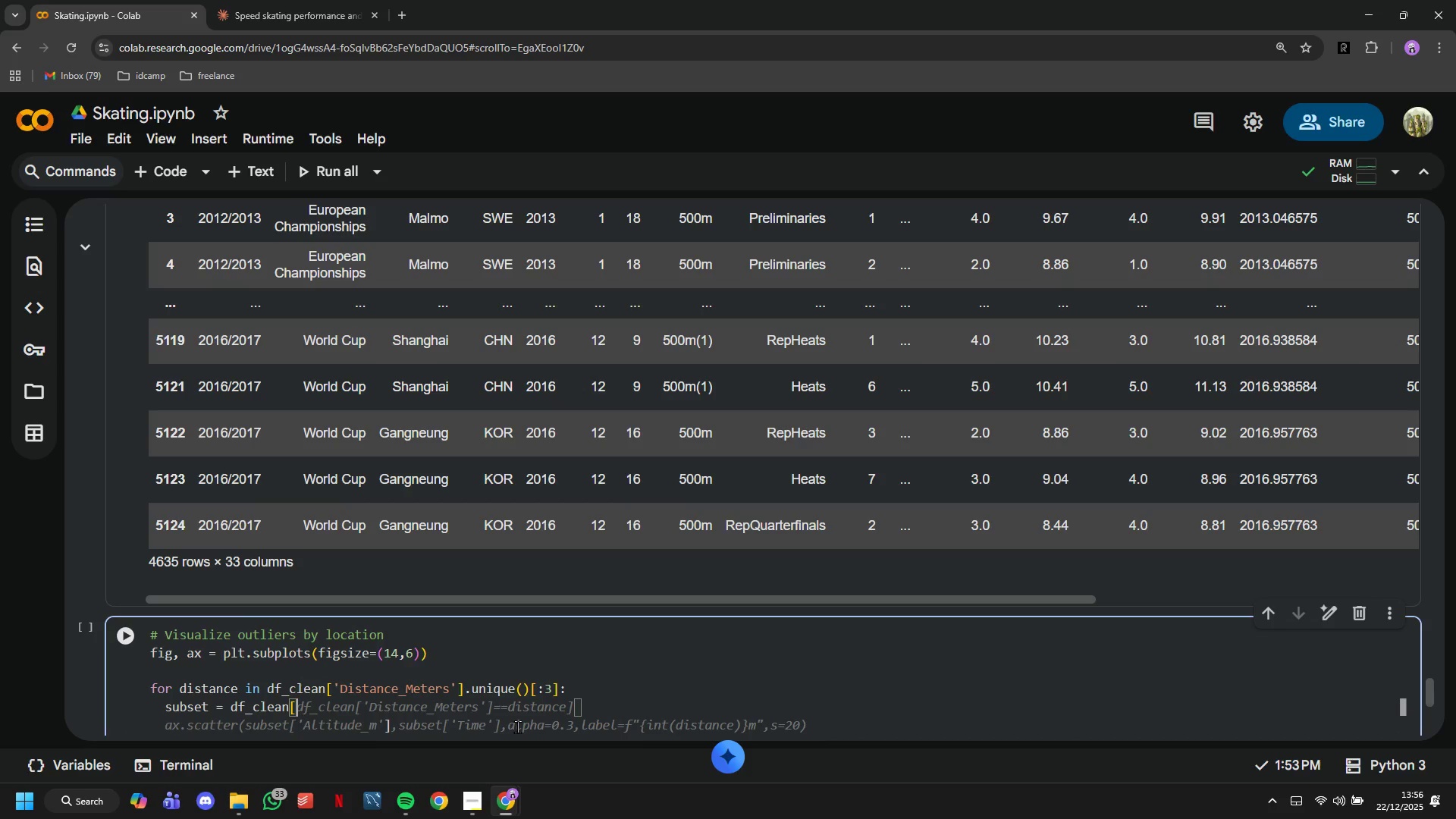 
key(Enter)
 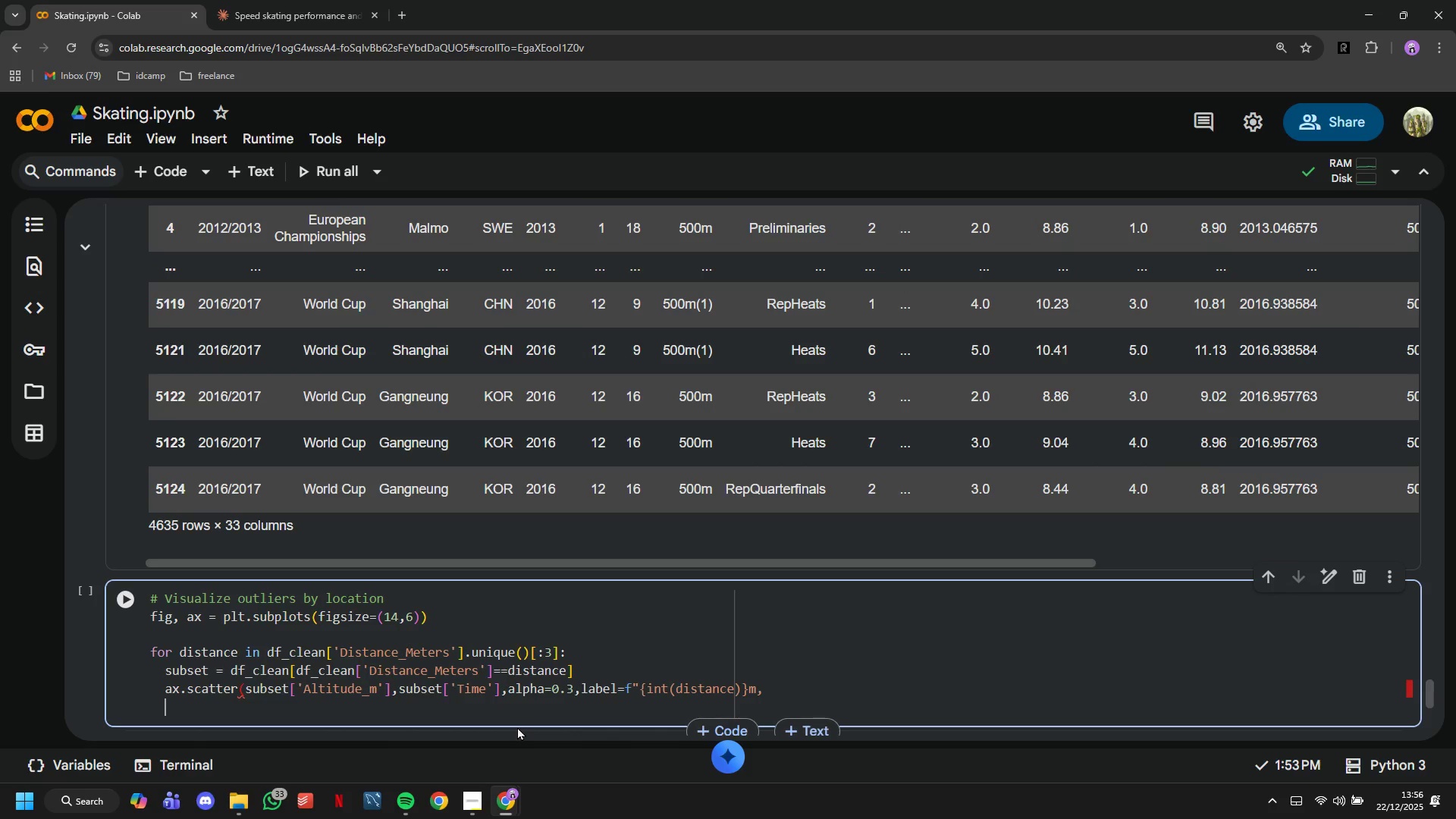 
key(ArrowLeft)
 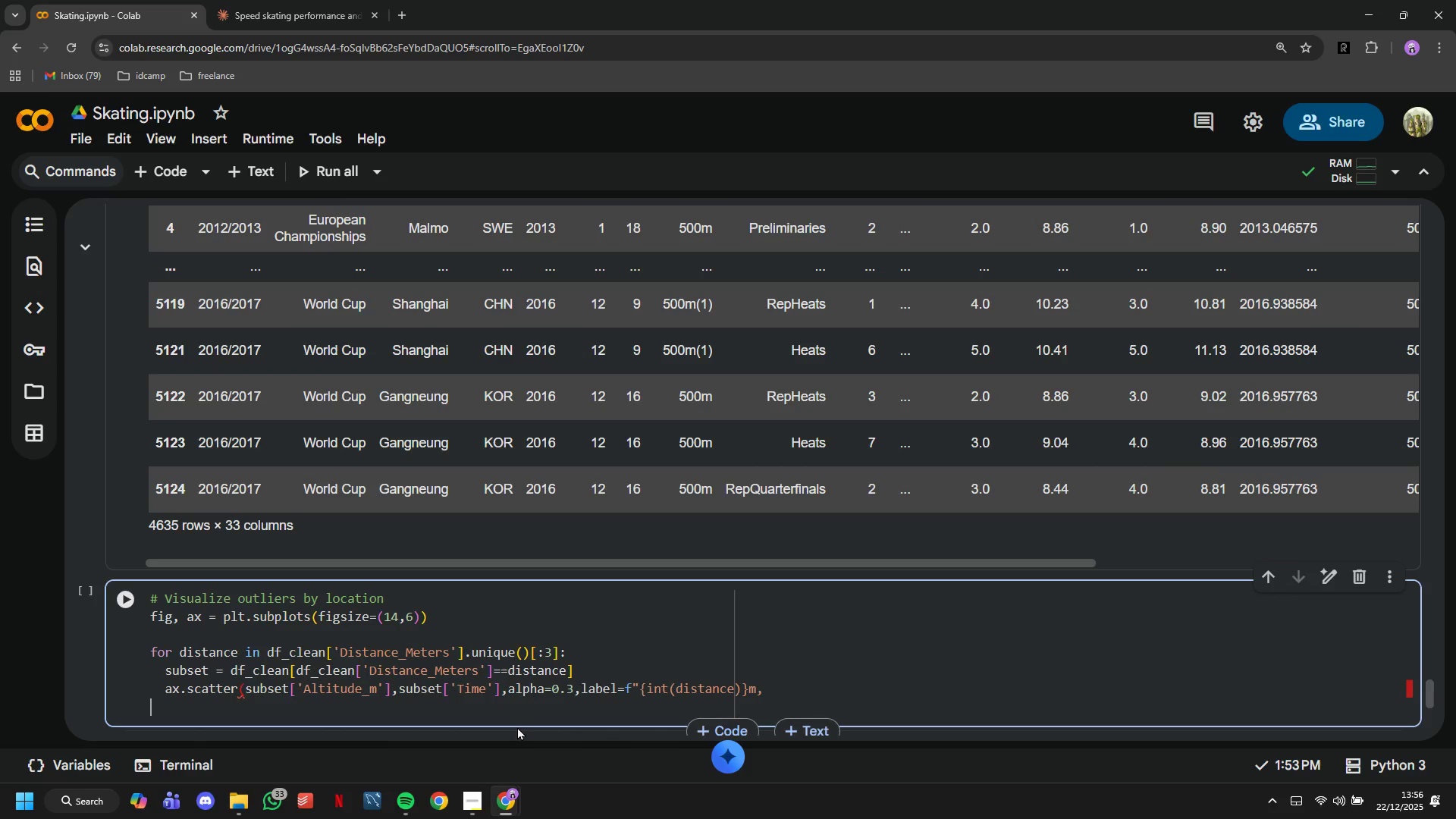 
key(ArrowLeft)
 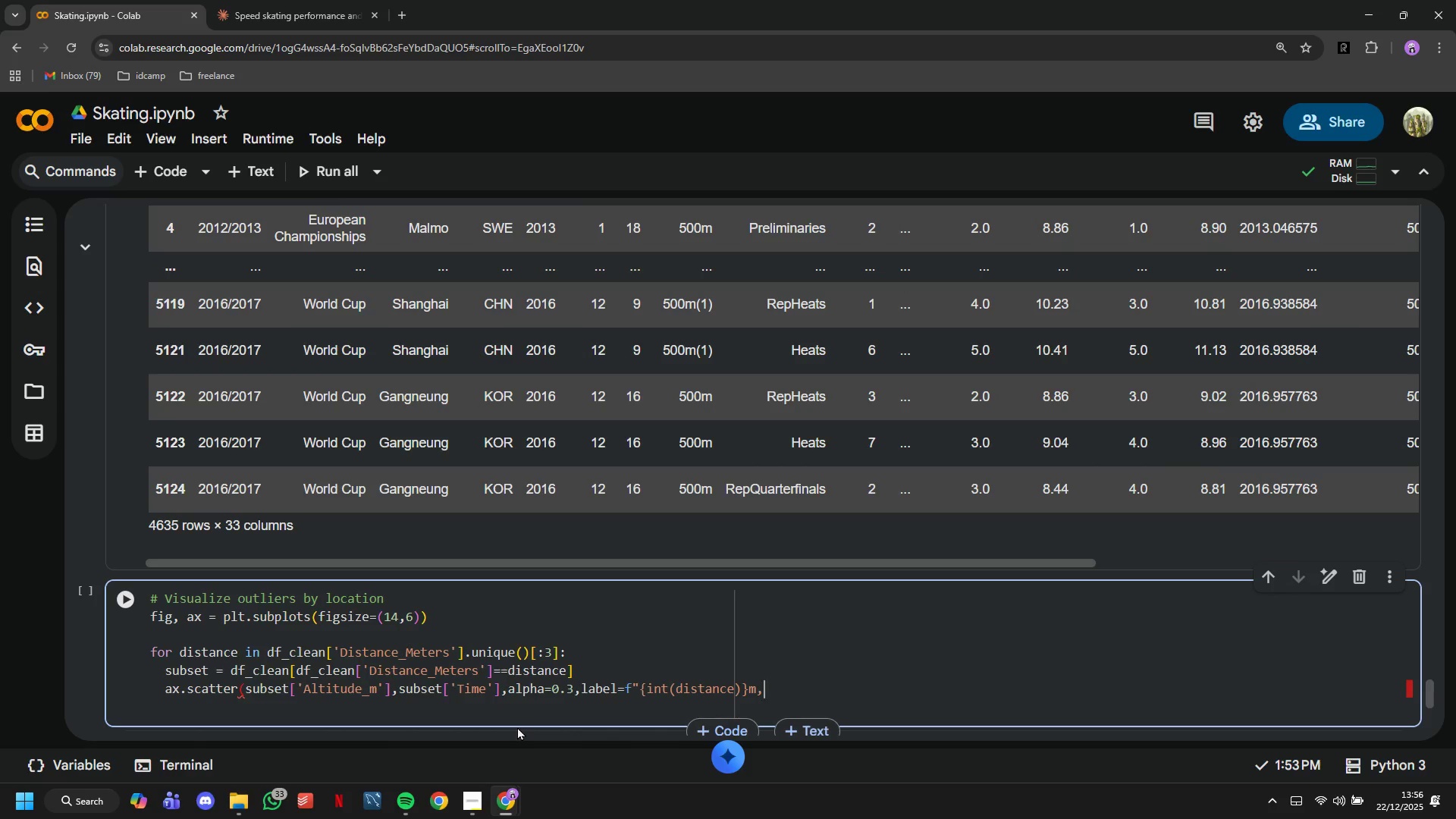 
key(ArrowLeft)
 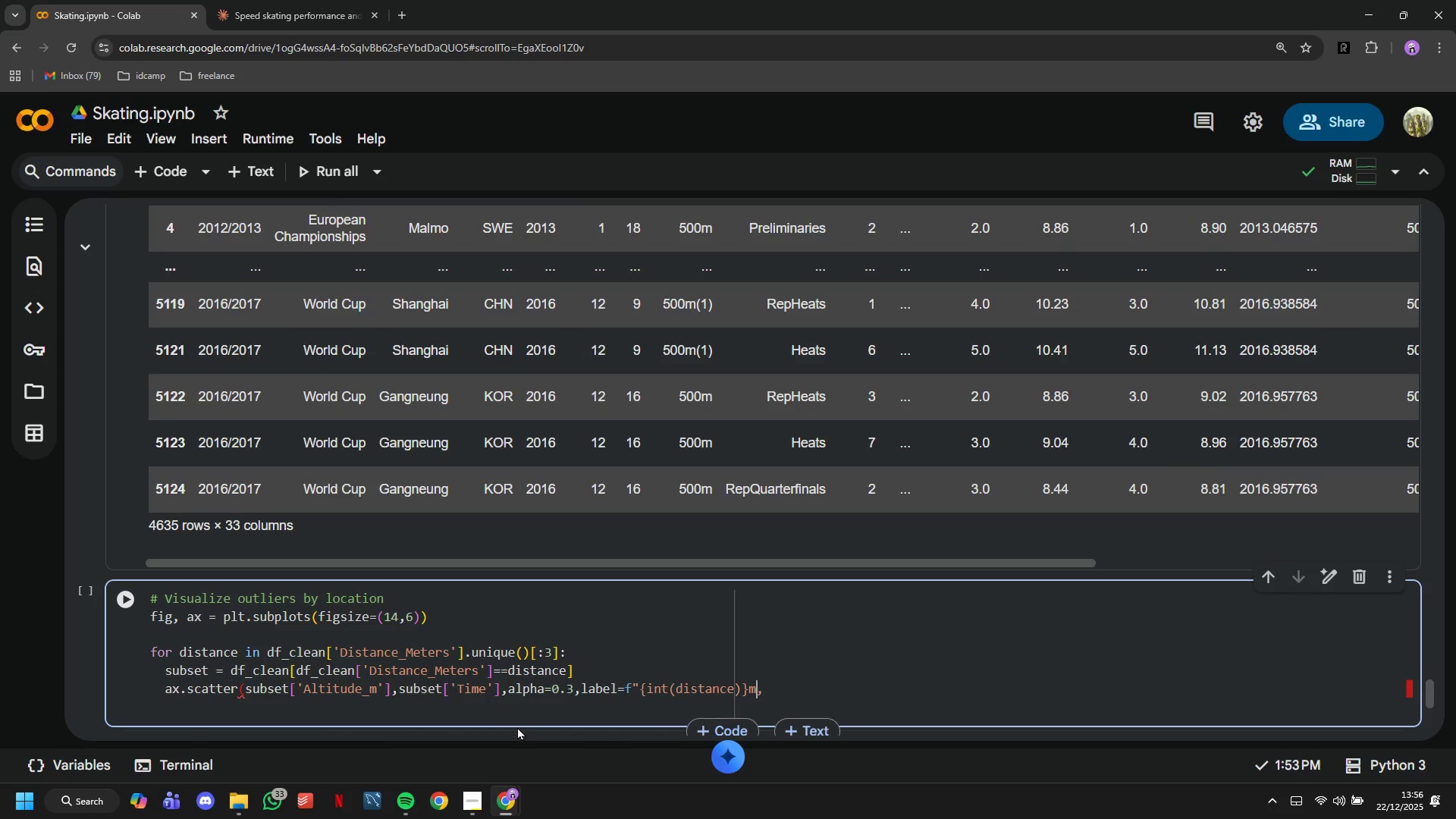 
key(ArrowLeft)
 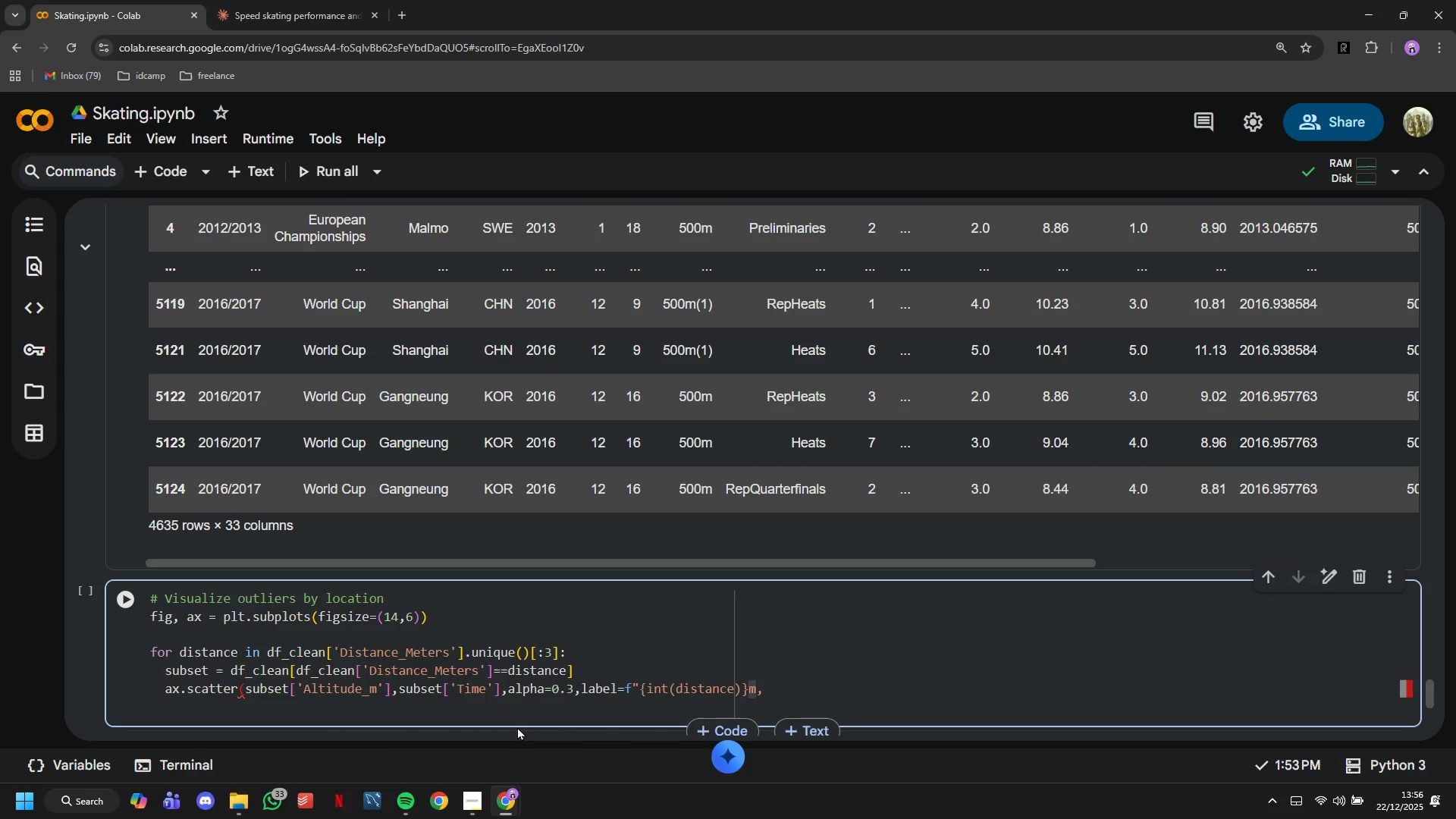 
key(ArrowRight)
 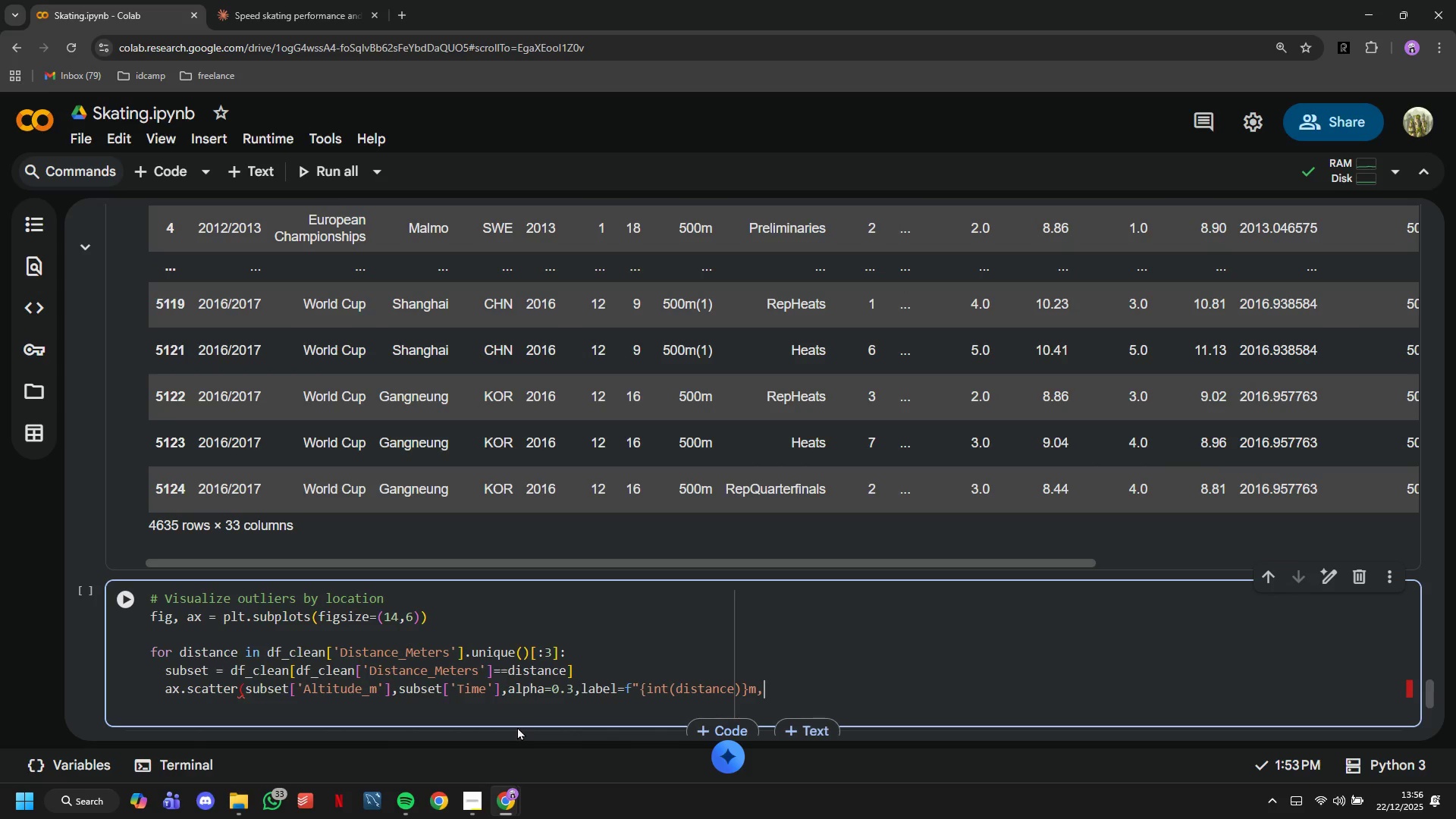 
key(Backspace)
key(Backspace)
type(m))
 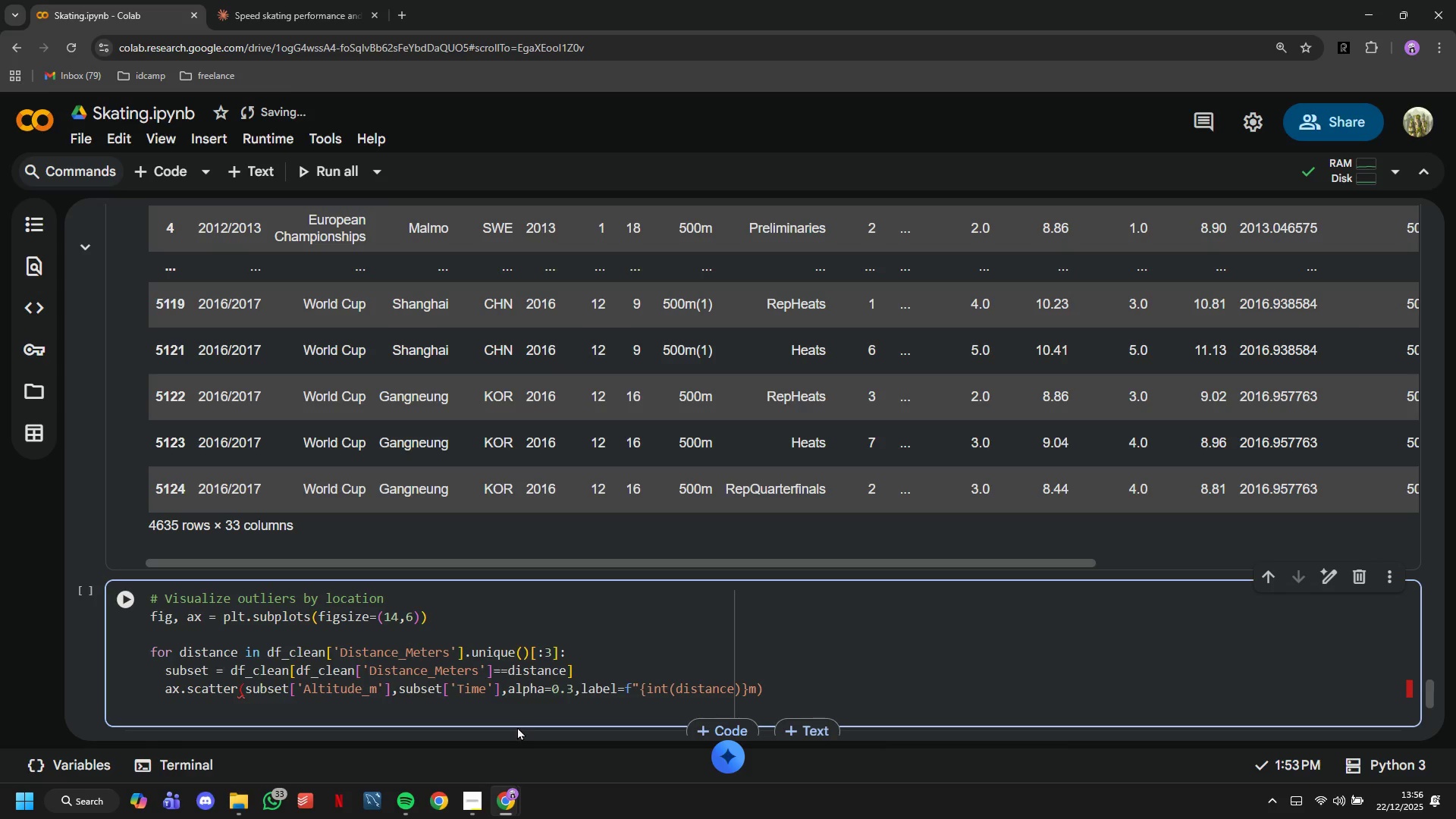 
hold_key(key=ShiftLeft, duration=1.36)
 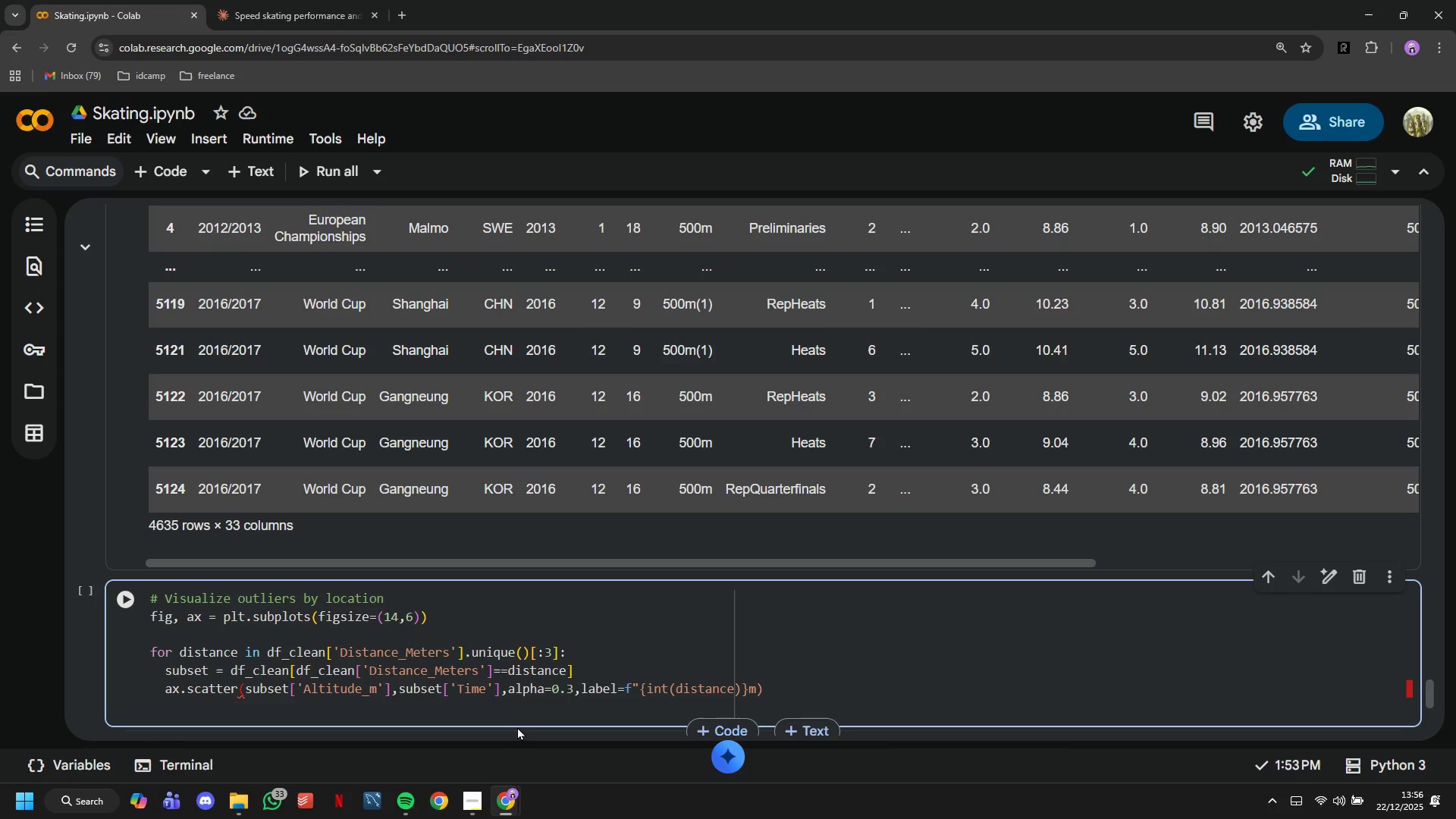 
hold_key(key=ShiftLeft, duration=1.86)
 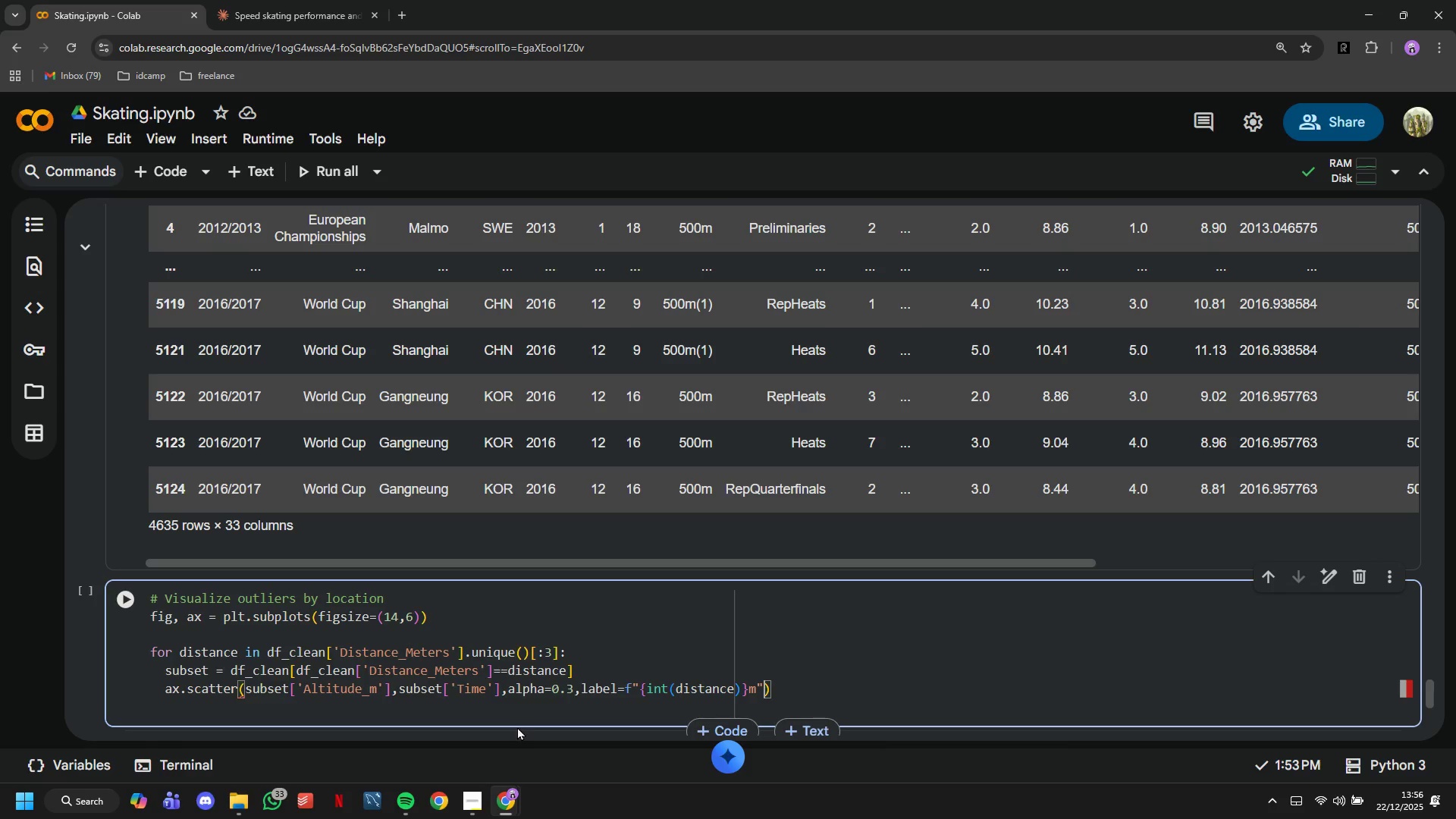 
key(ArrowLeft)
 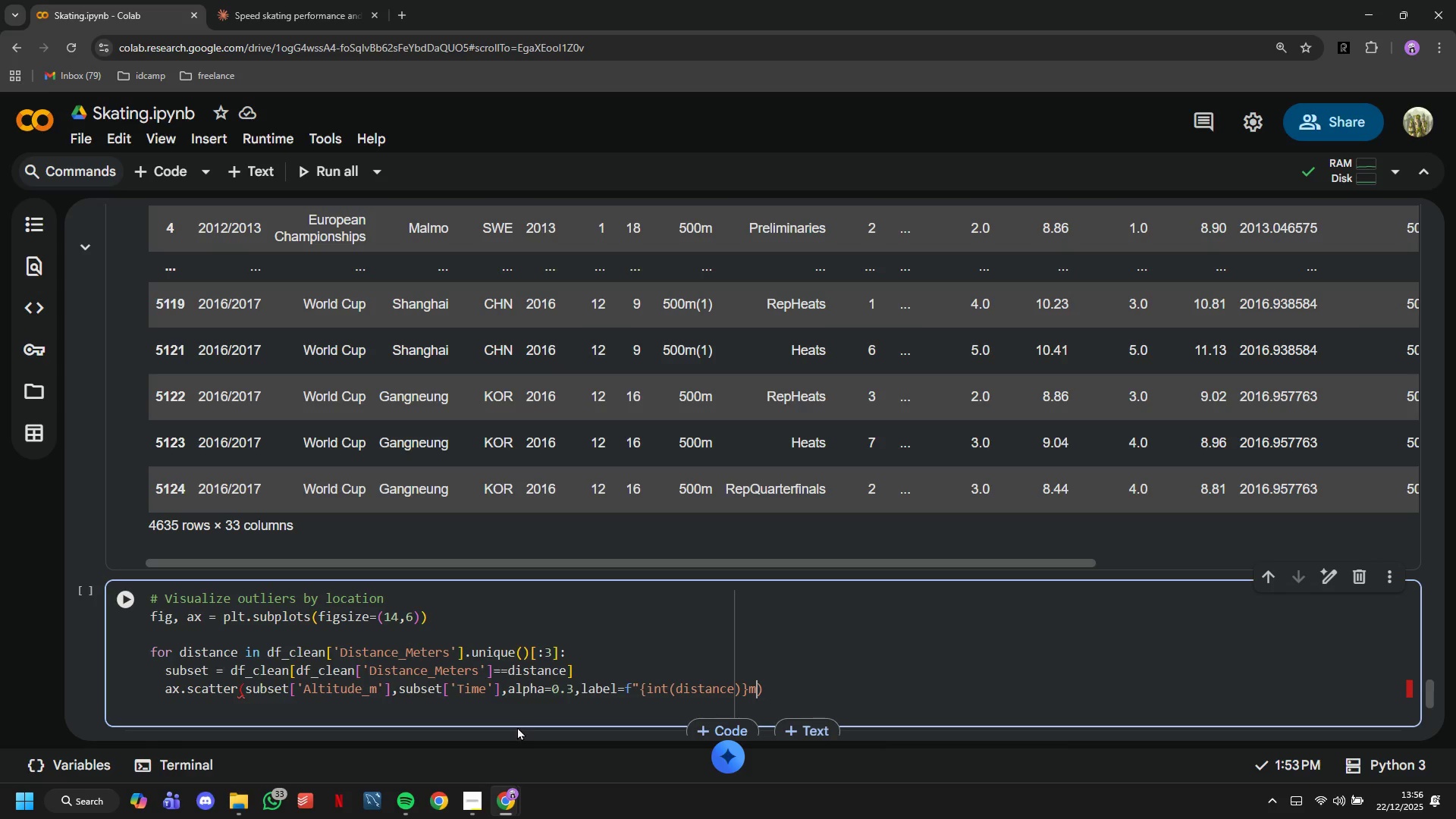 
key(Shift+Quote)
 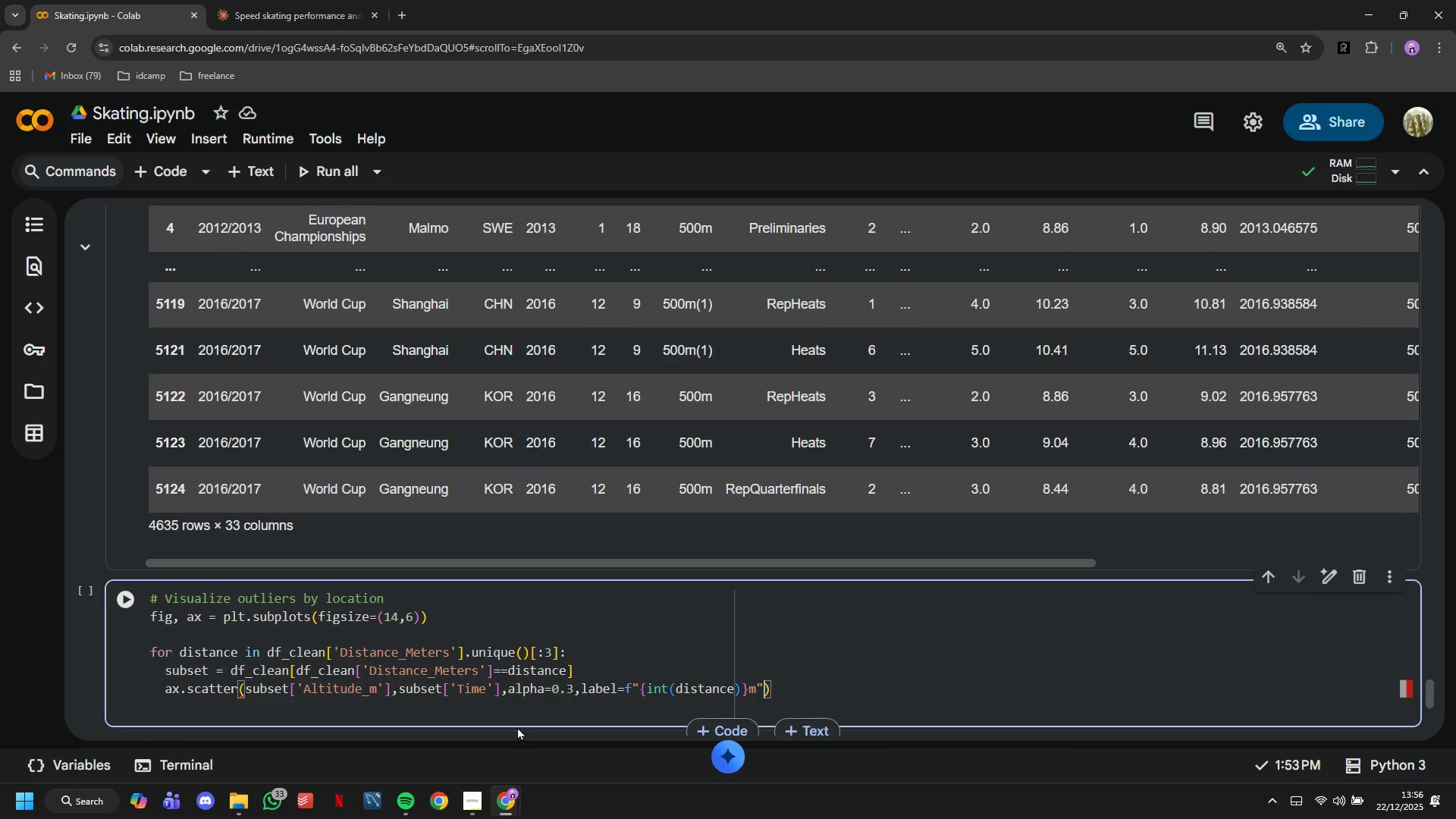 
key(ArrowRight)
 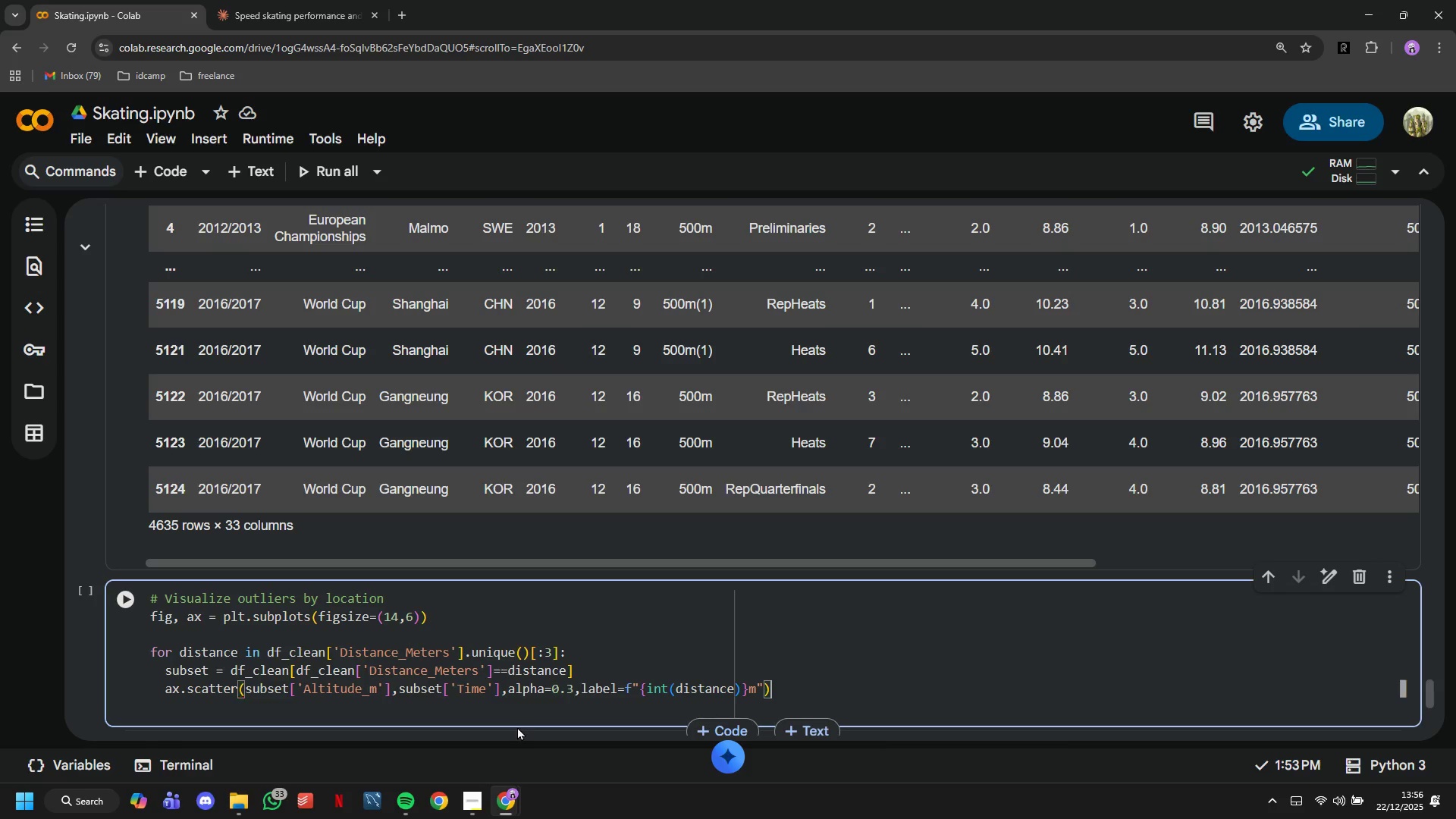 
key(Enter)
 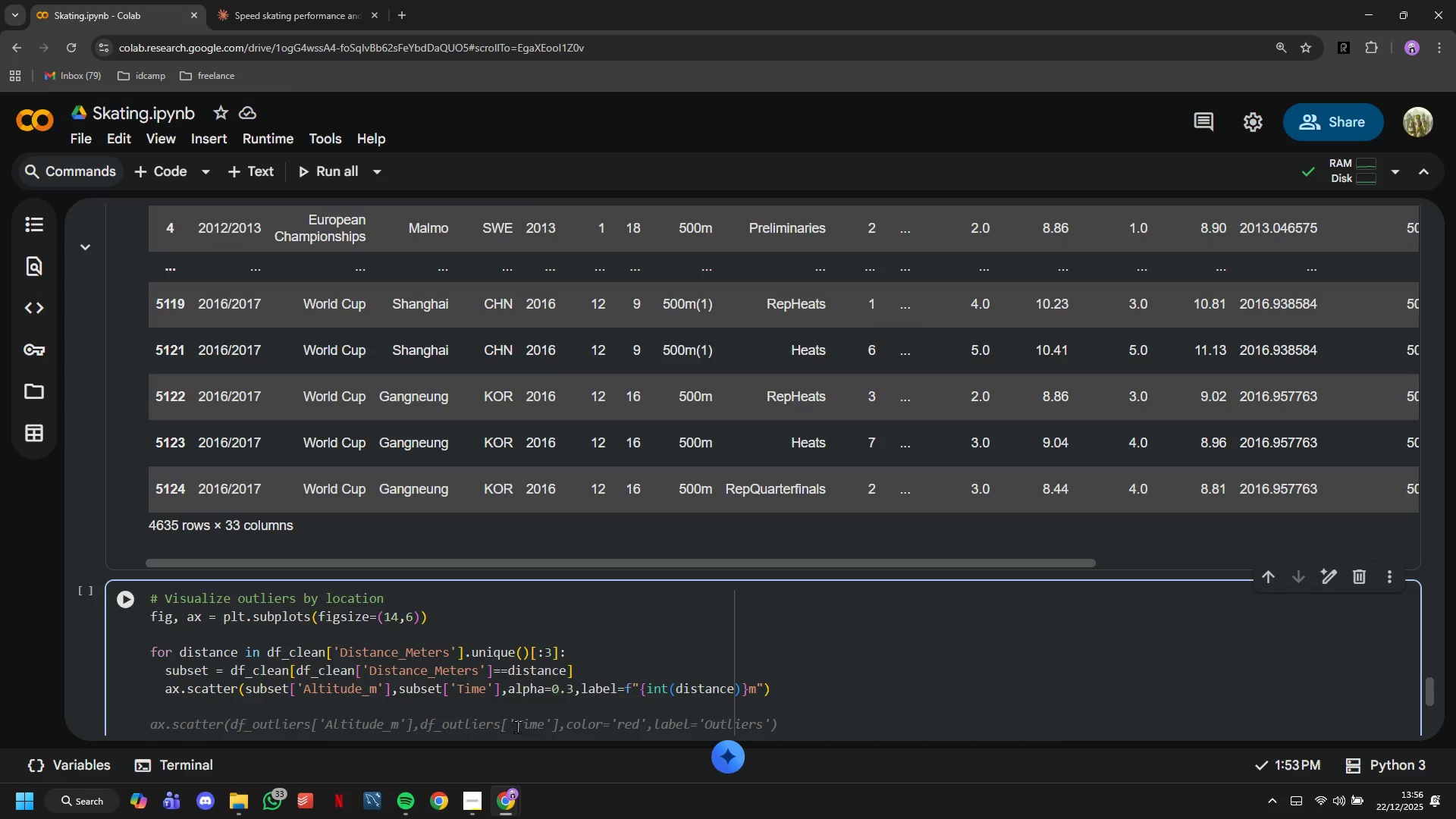 
wait(11.62)
 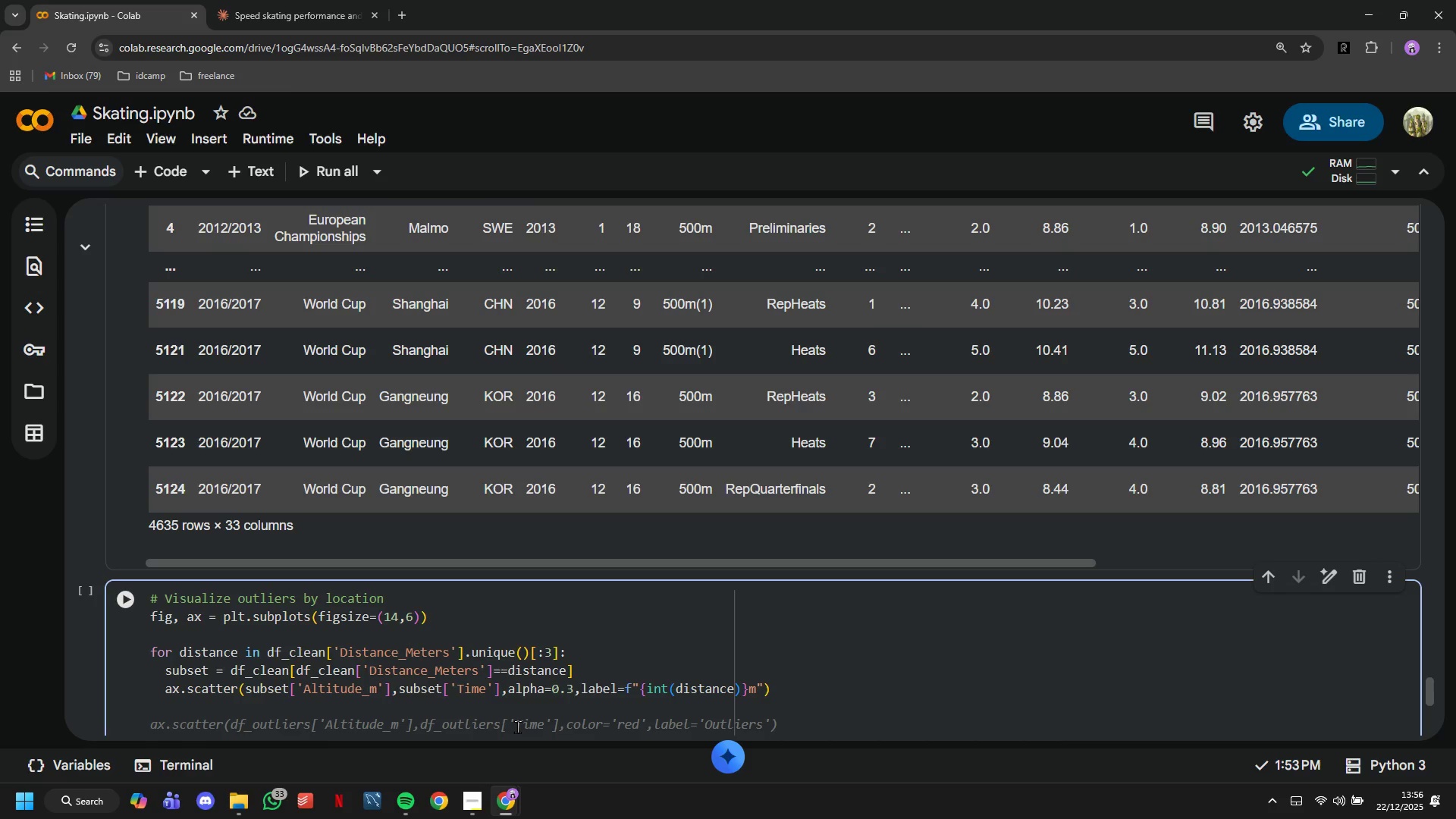 
key(Enter)
 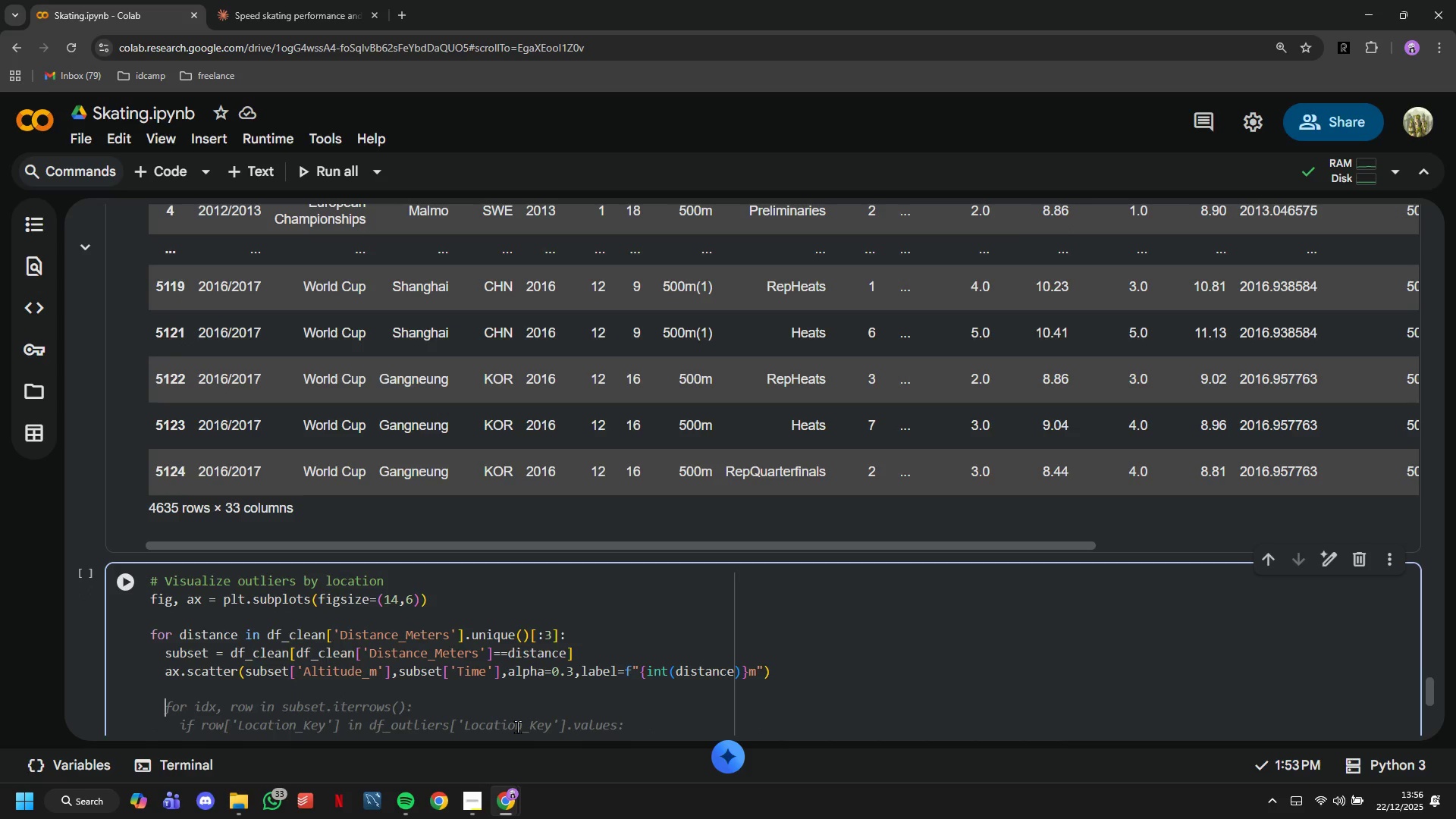 
key(Tab)
 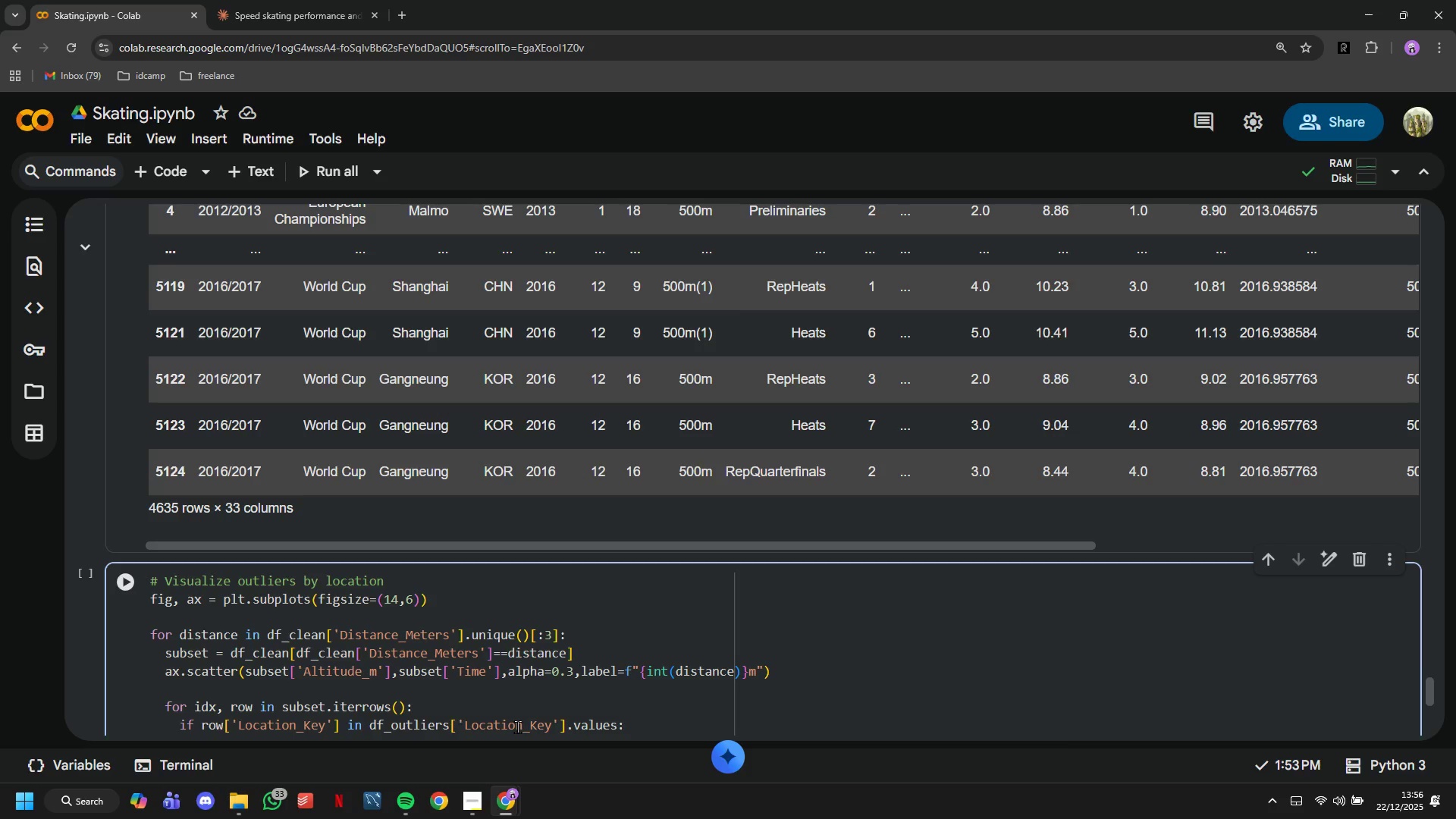 
key(Enter)
 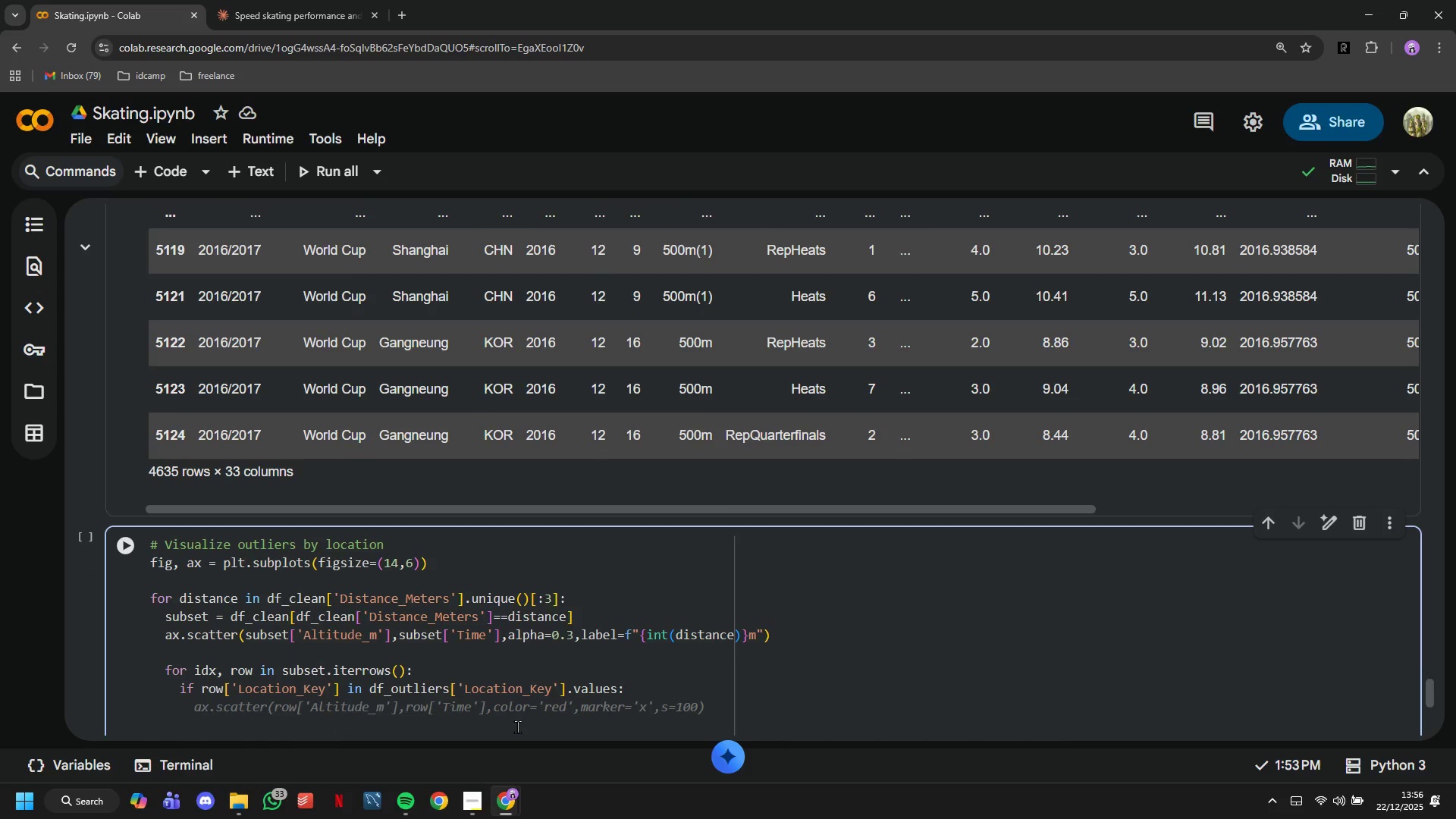 
key(Tab)
 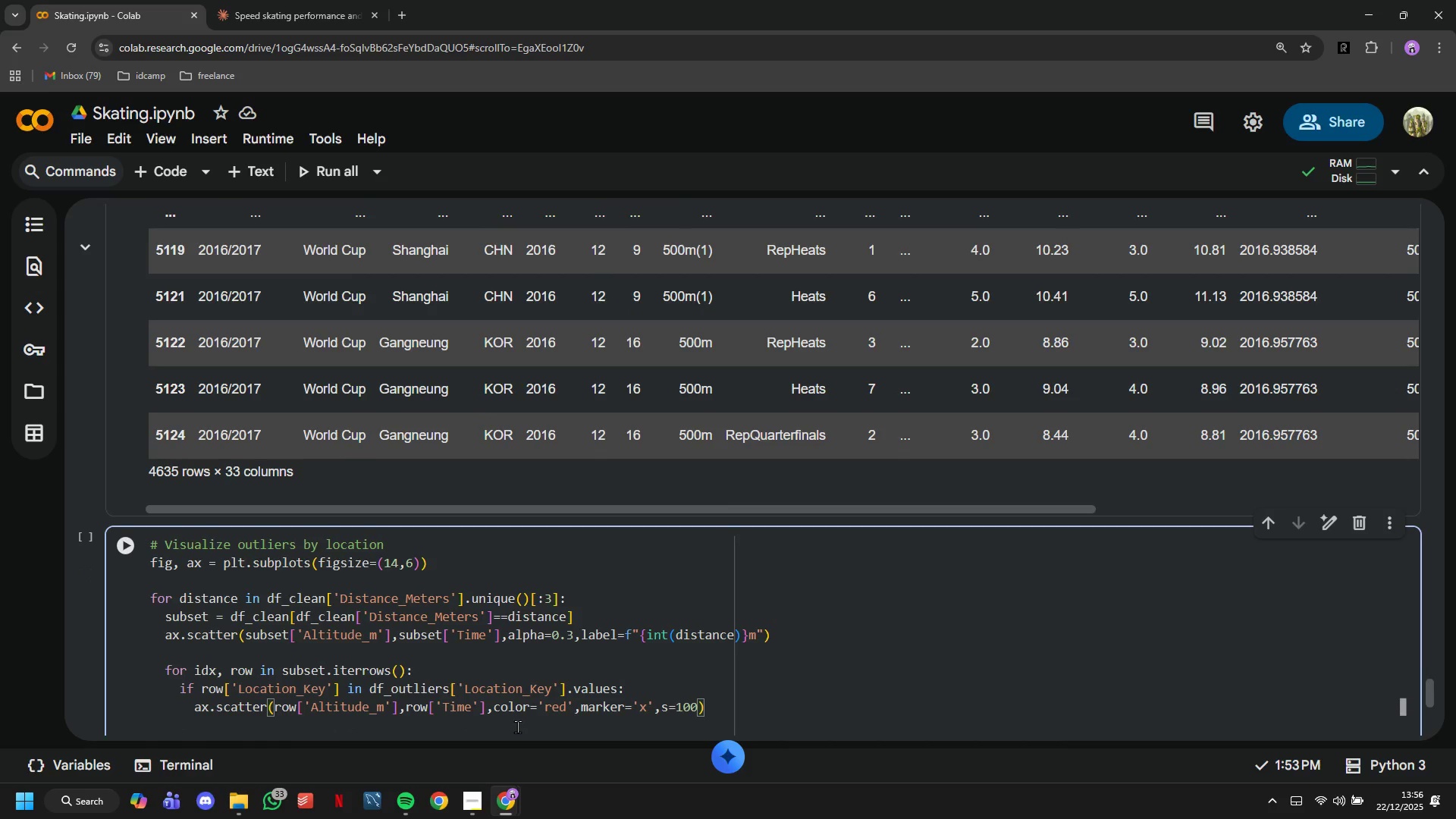 
key(Enter)
 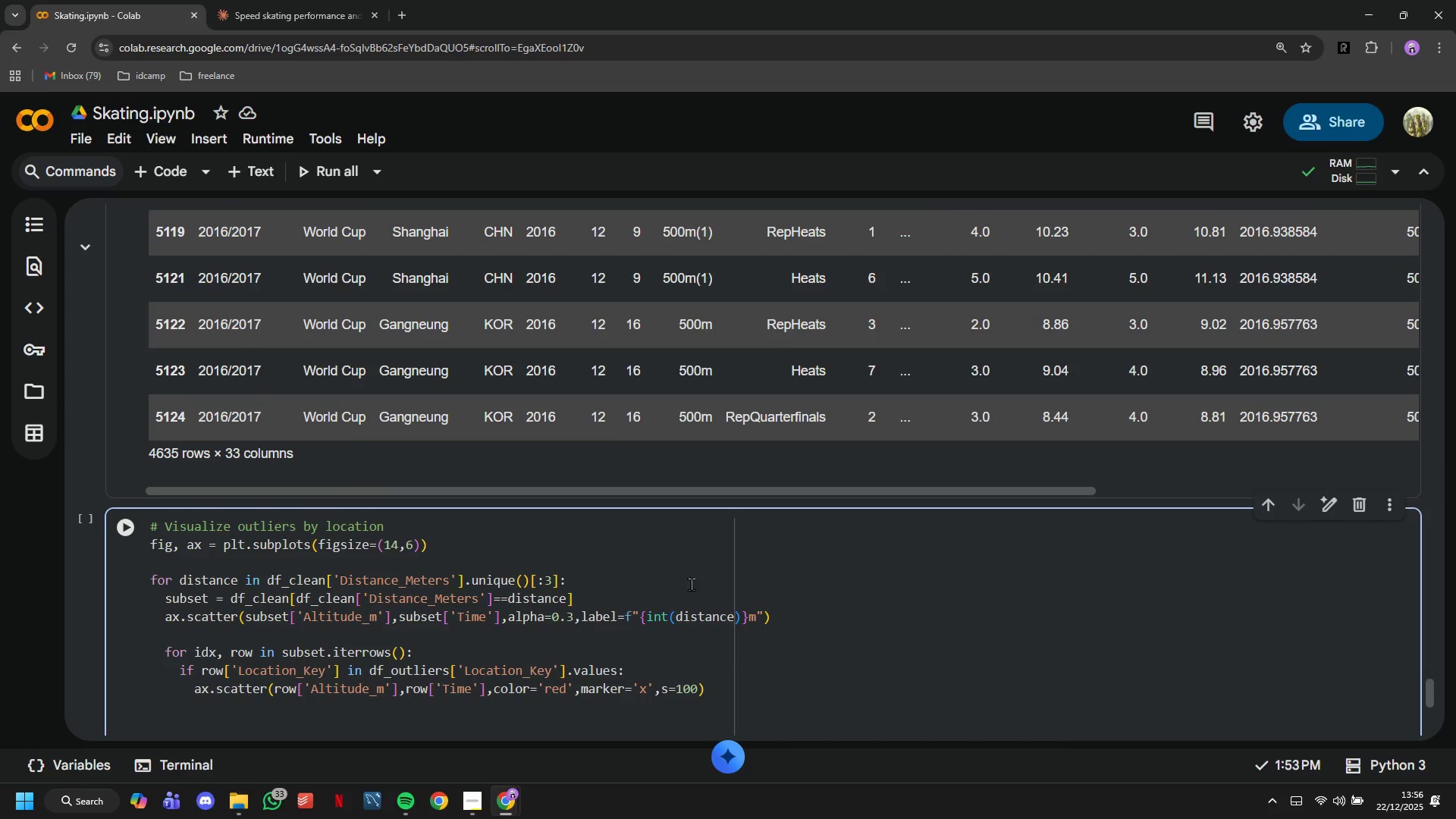 
wait(7.5)
 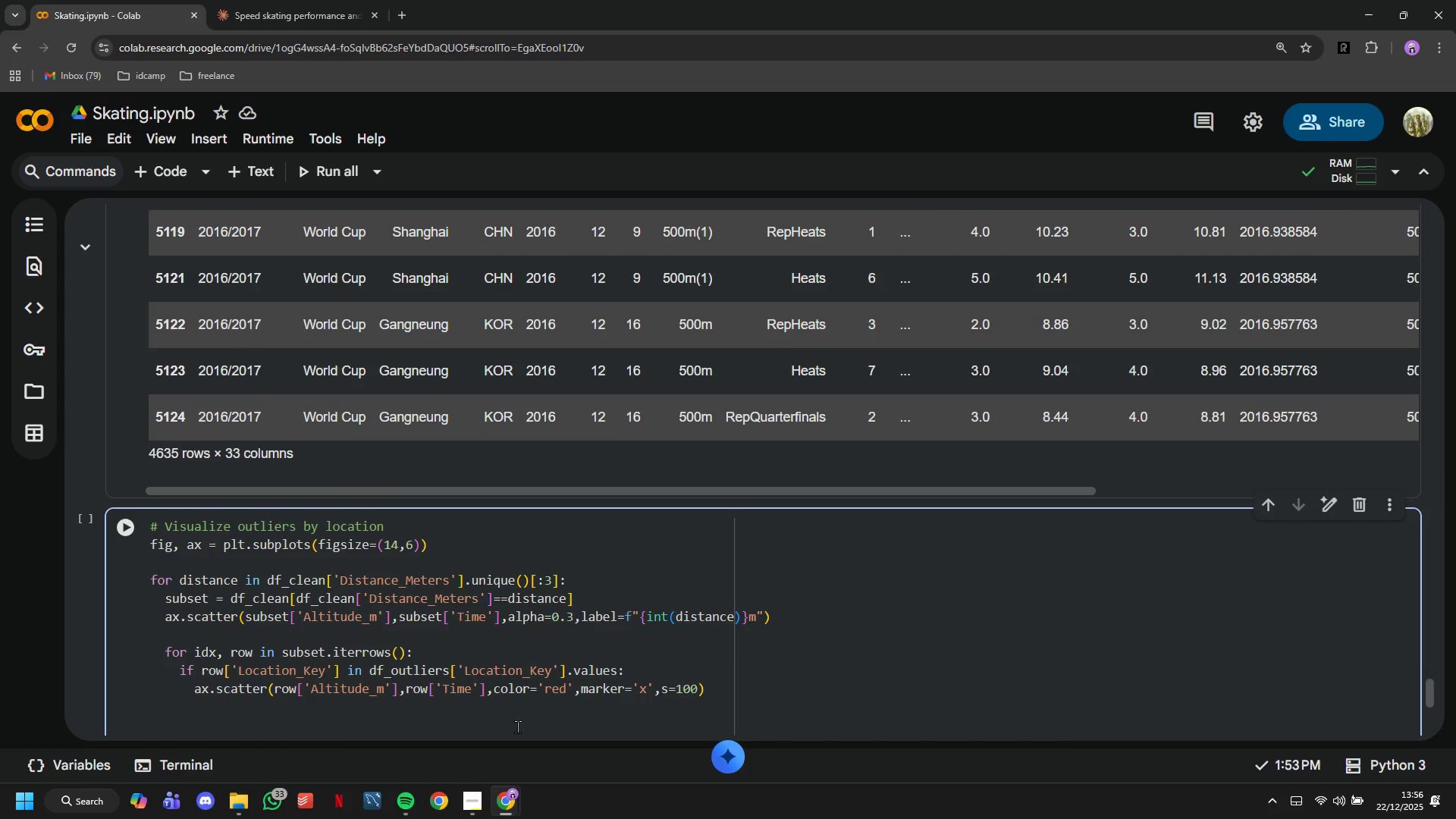 
left_click_drag(start_coordinate=[740, 704], to_coordinate=[174, 620])
 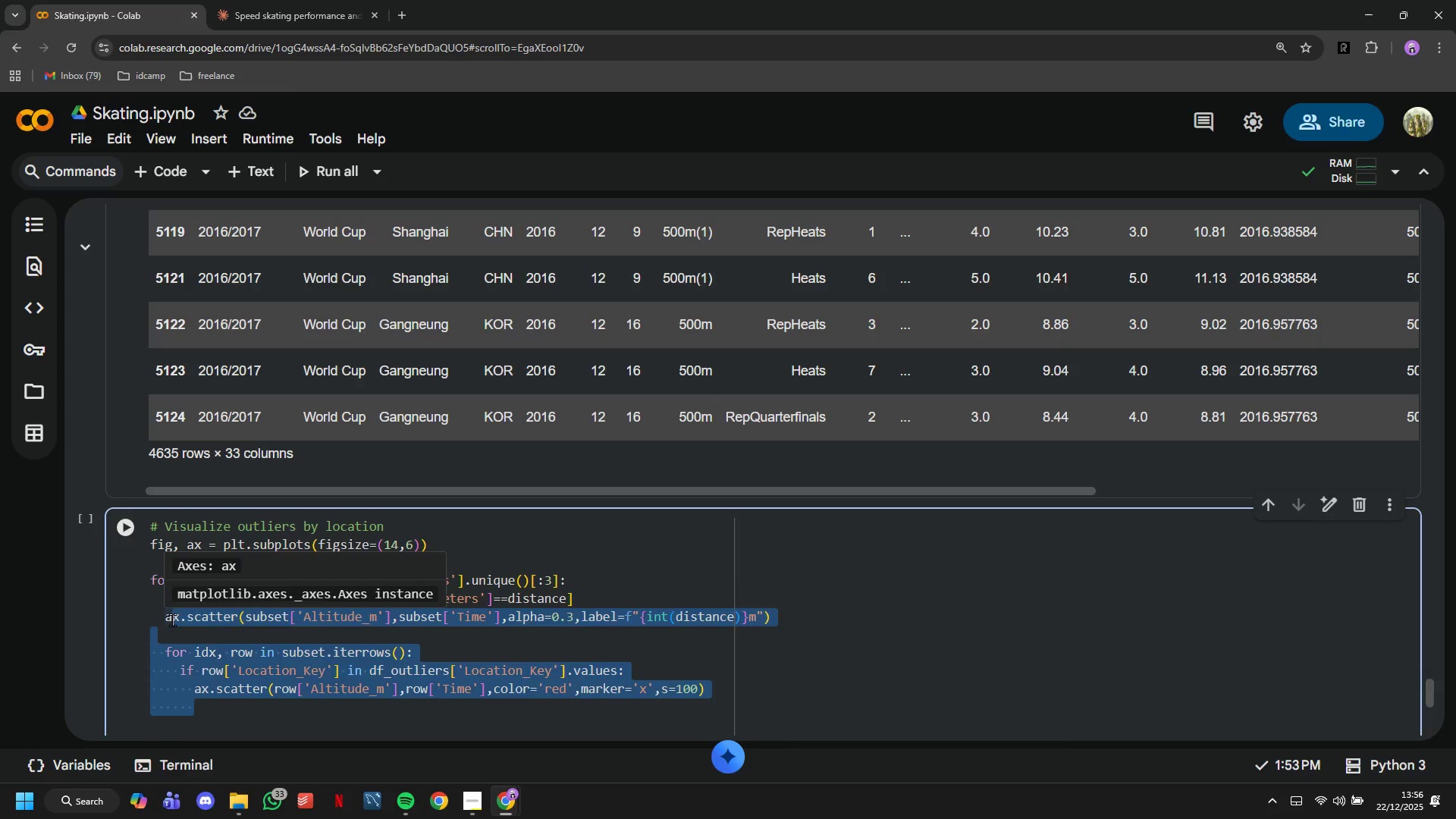 
key(Backspace)
key(Backspace)
type(outlier_subset = df)
key(Tab)
key(Tab)
 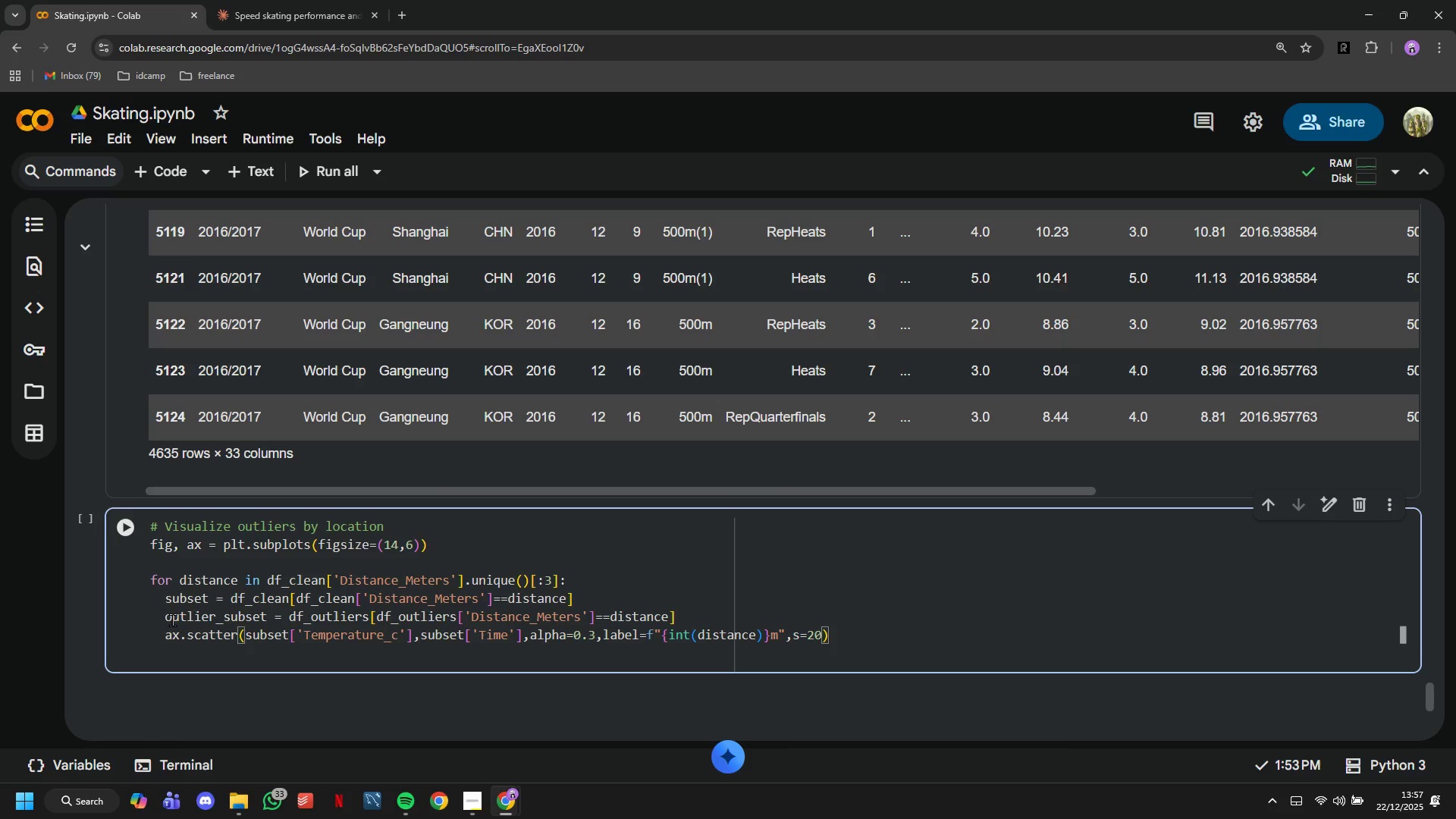 
key(Enter)
 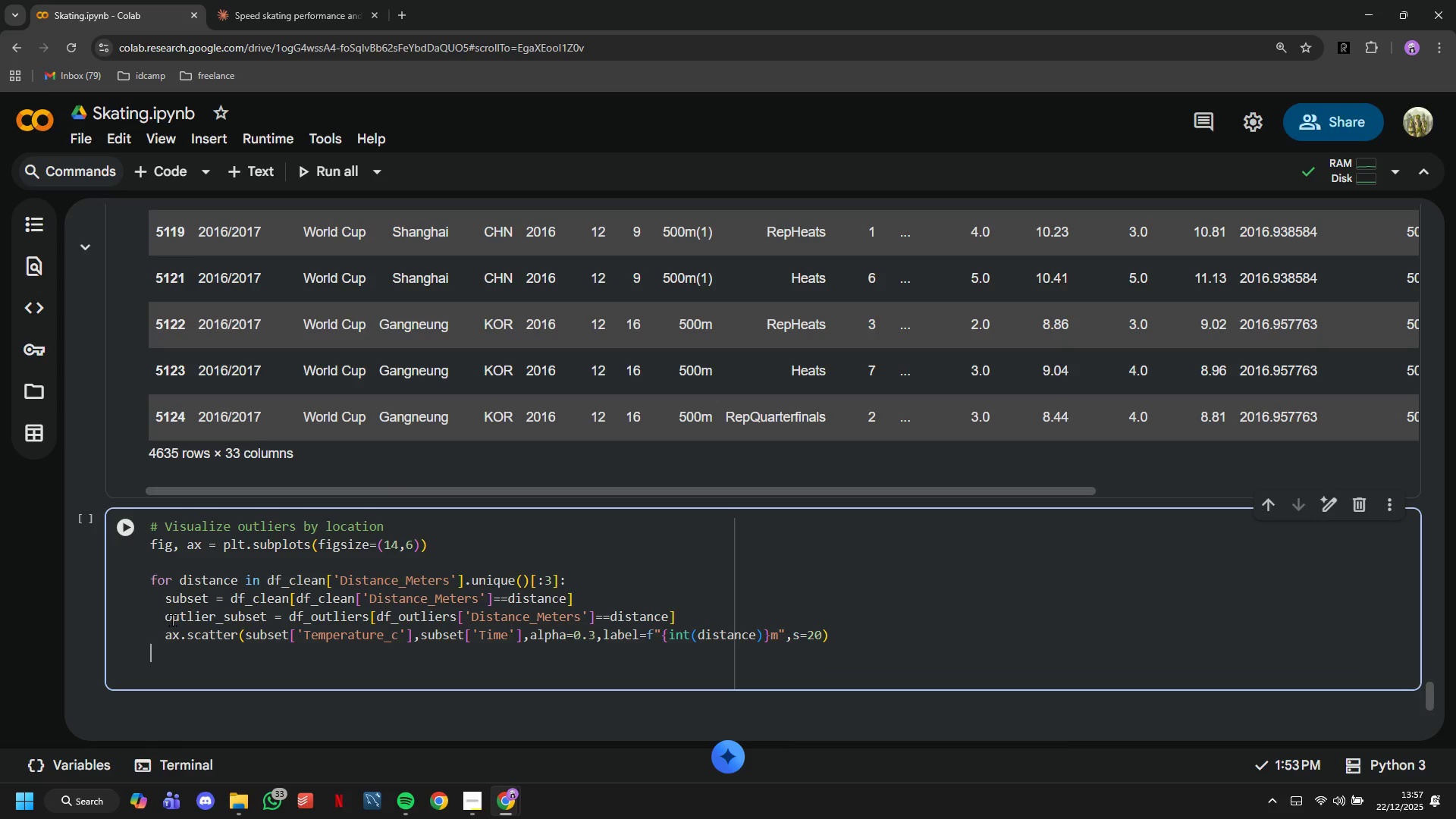 
key(Backspace)
 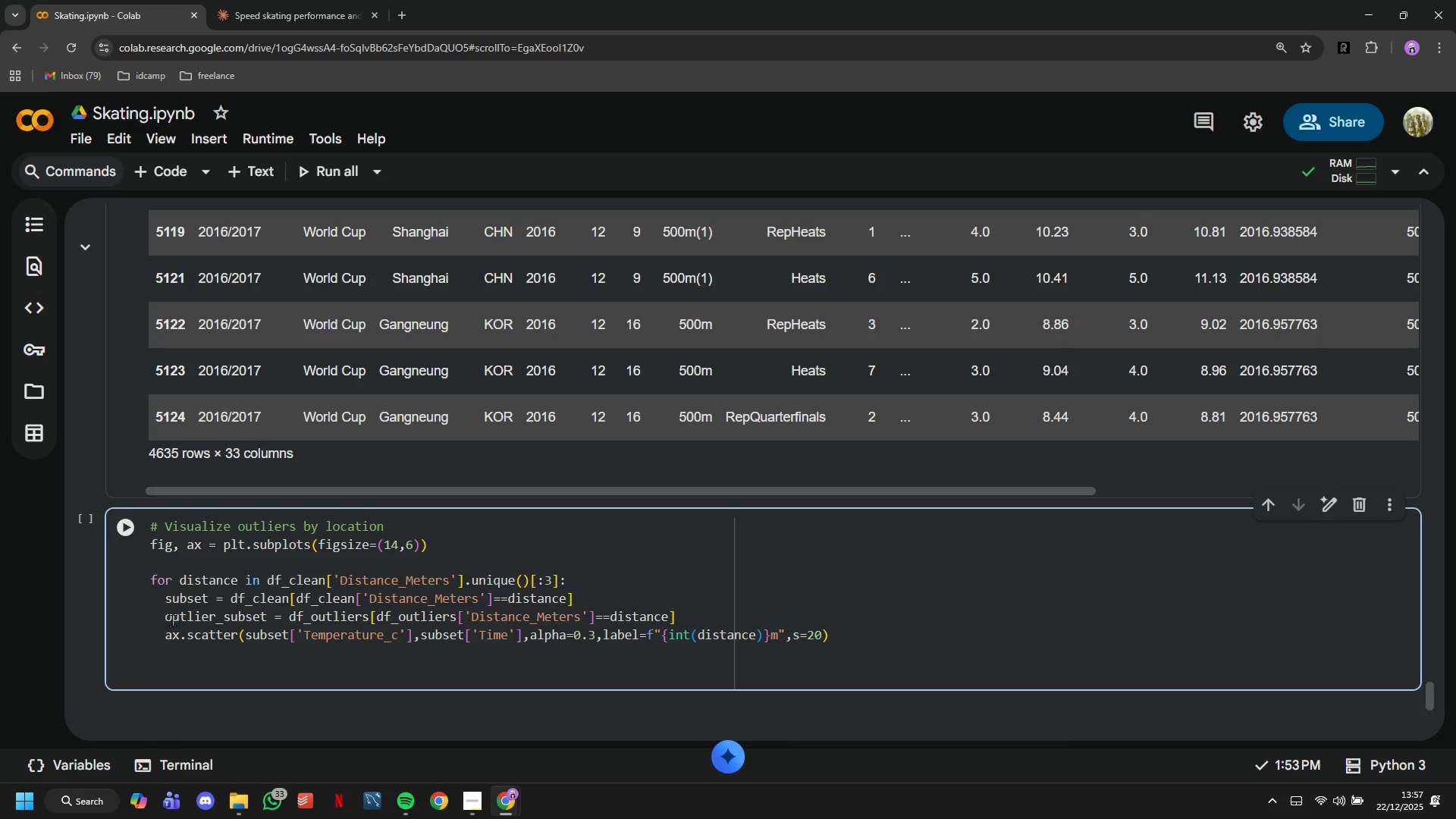 
key(Backspace)
 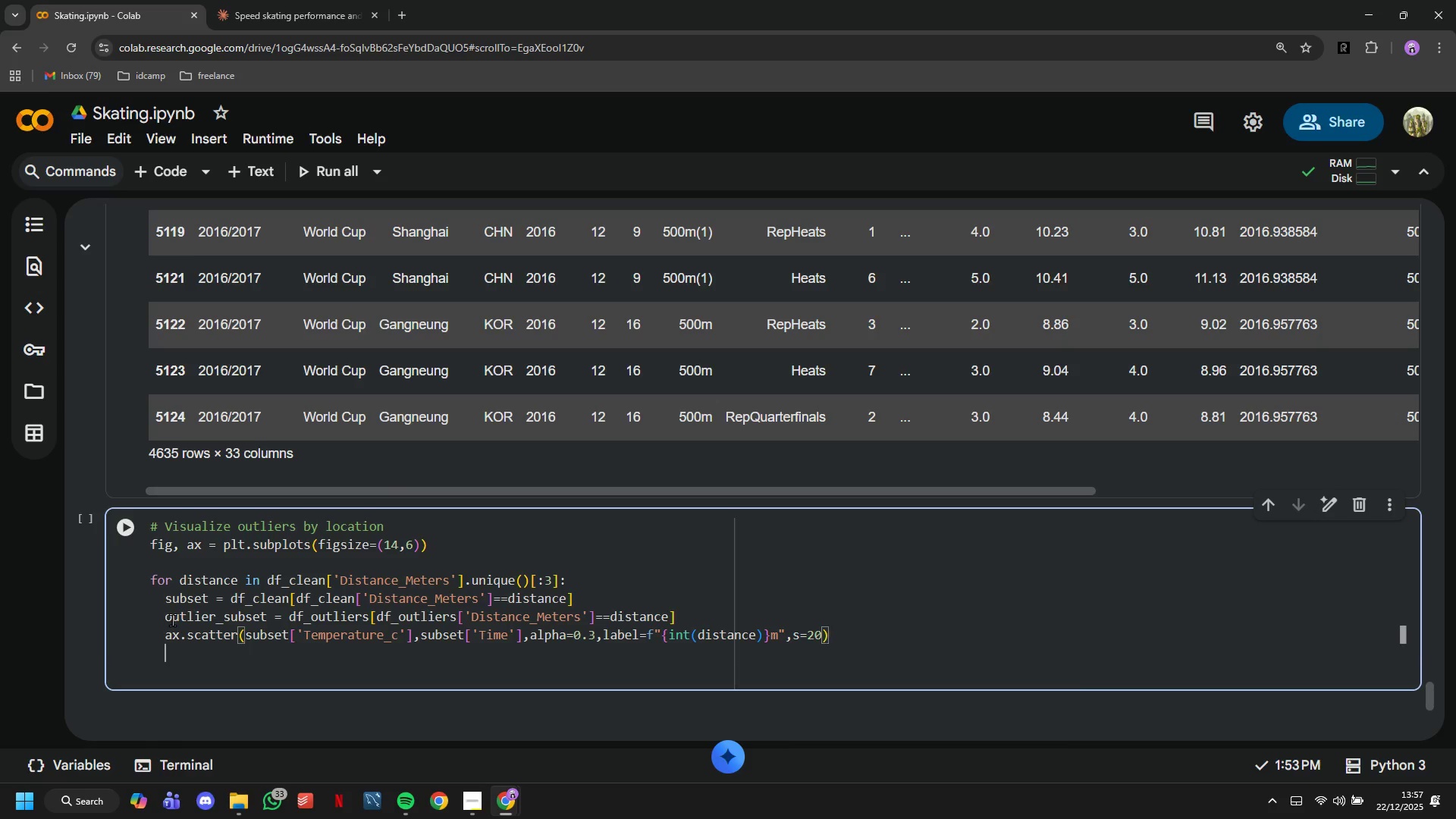 
key(Enter)
 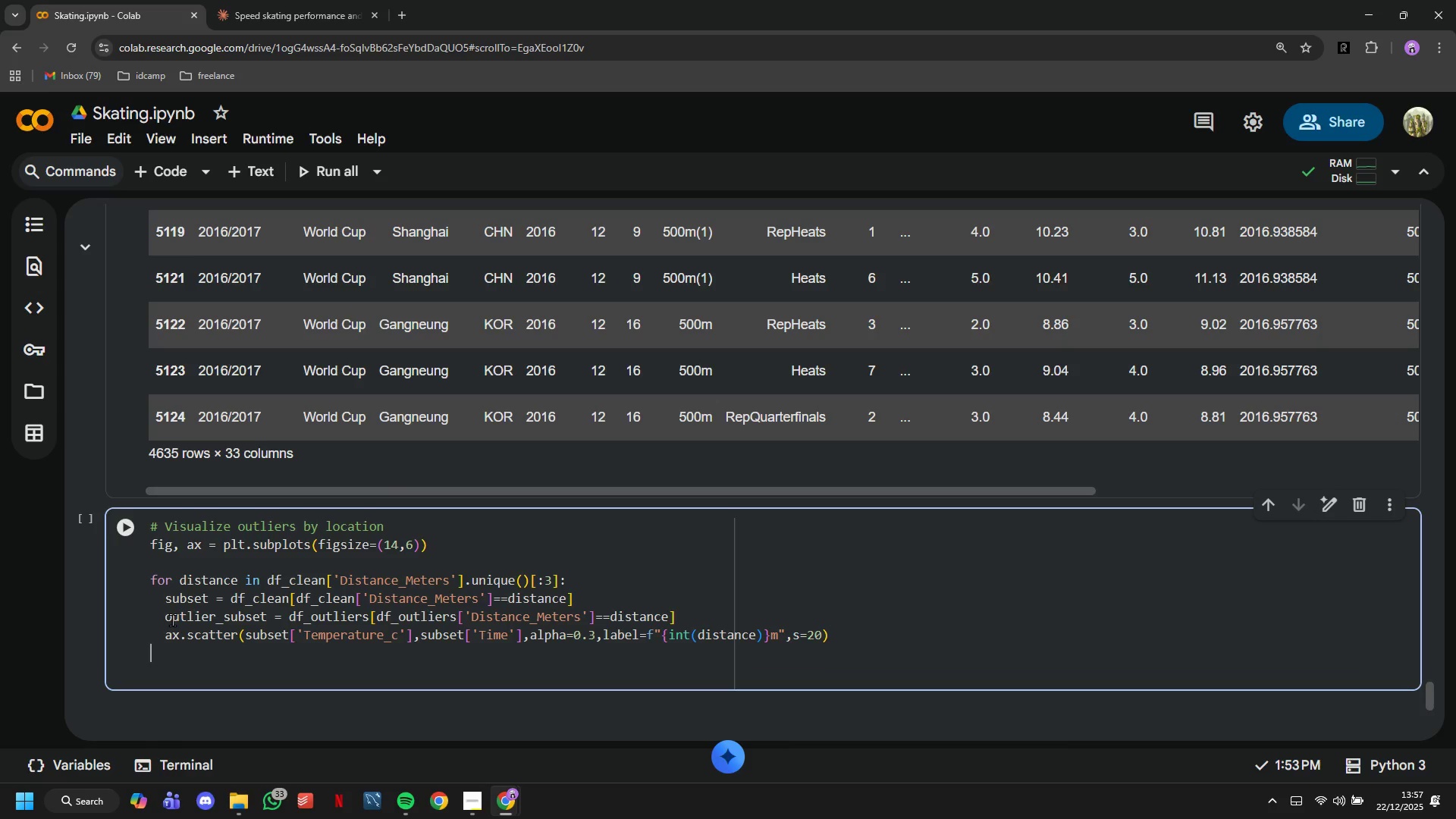 
key(Backspace)
 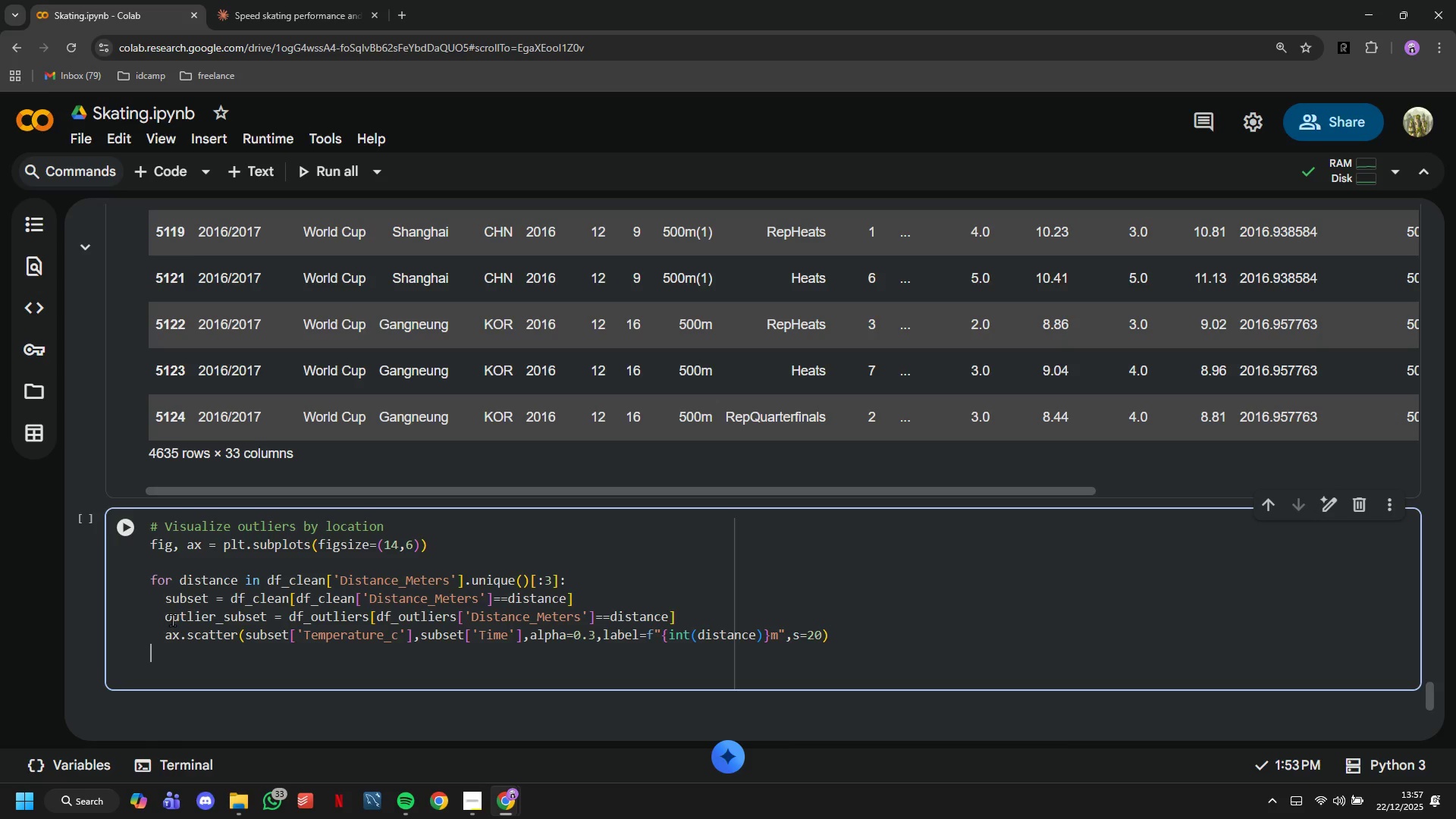 
key(Enter)
 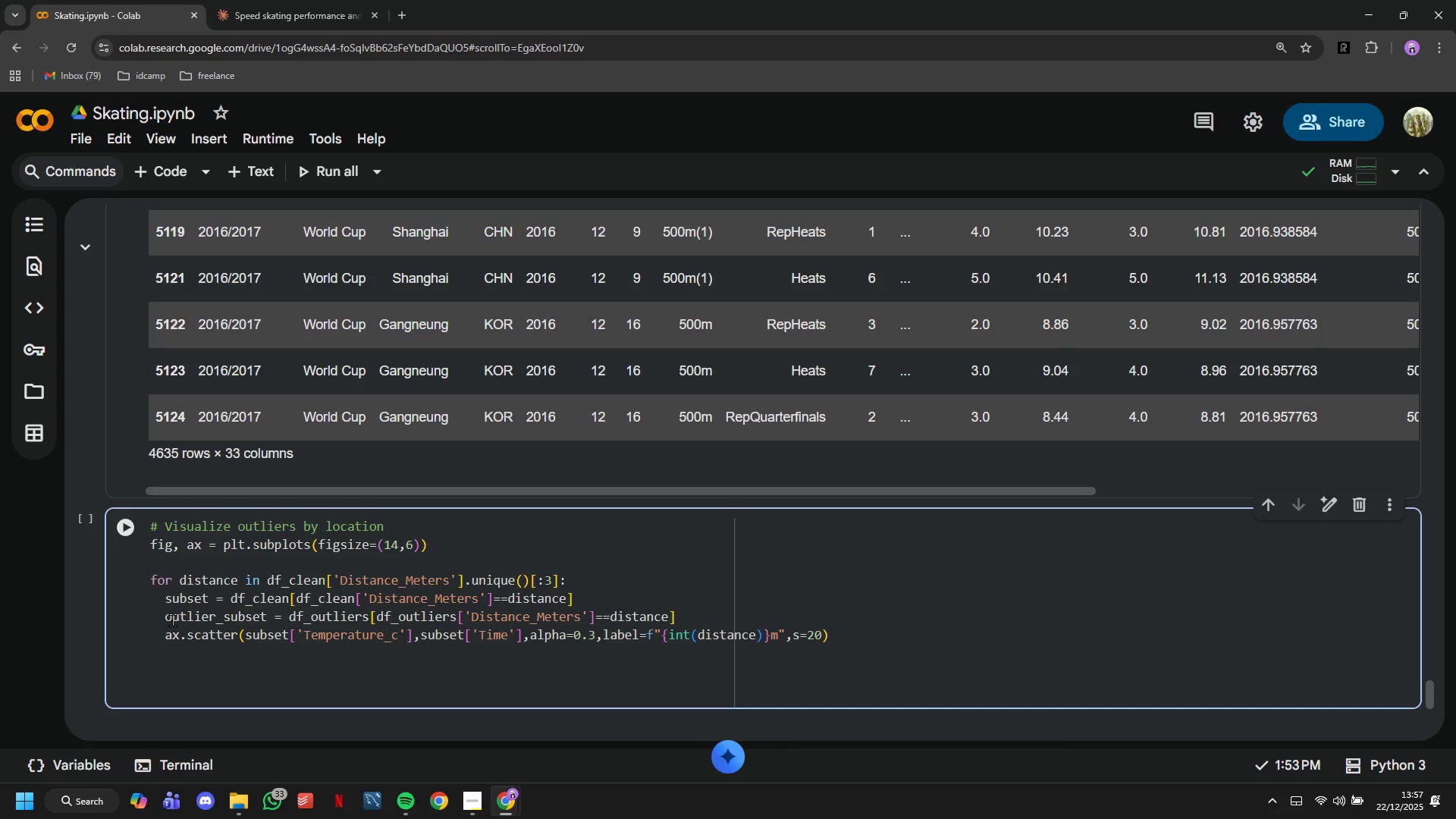 
type(ax.set_title)
key(Tab)
 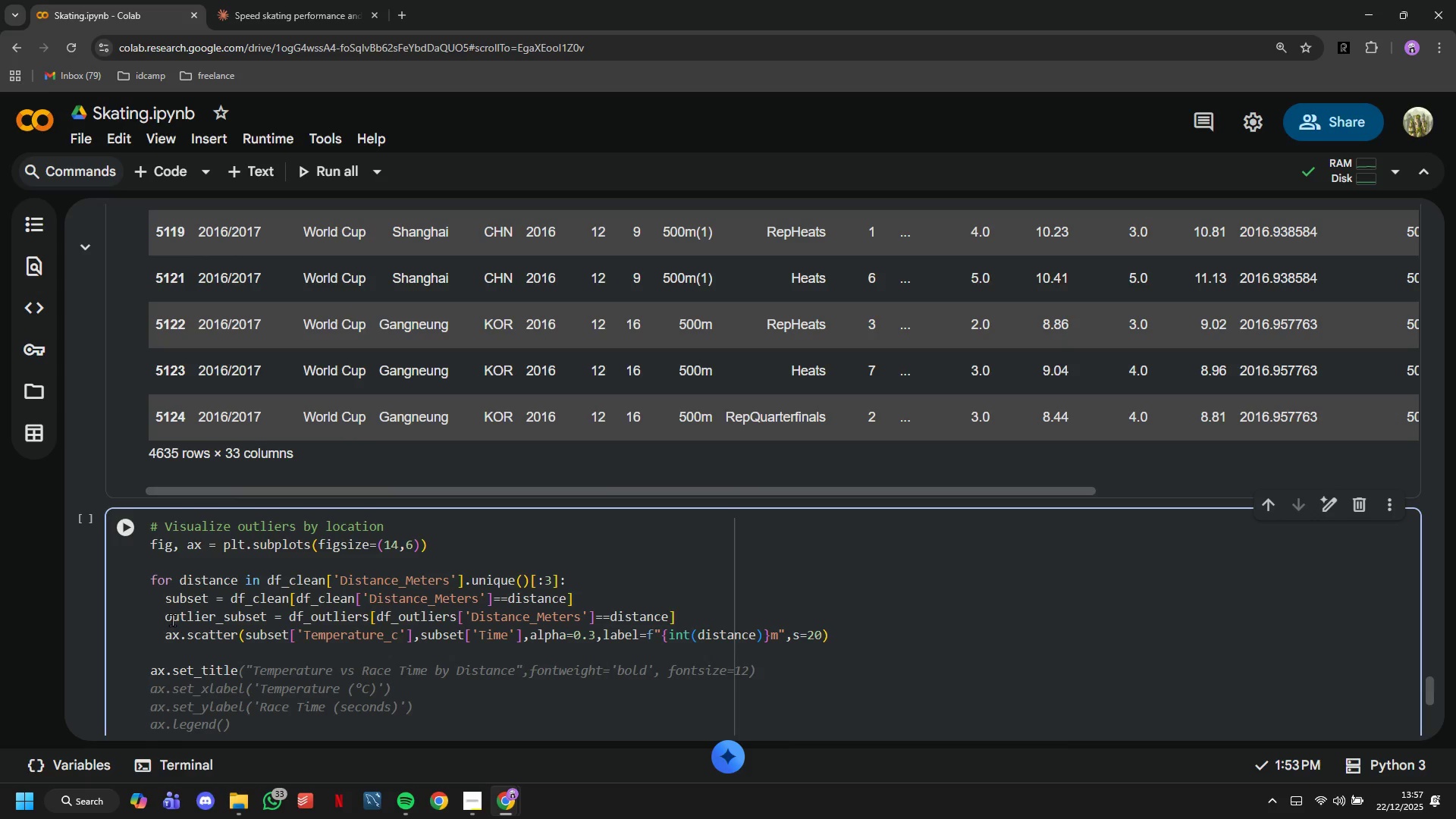 
key(Tab)
 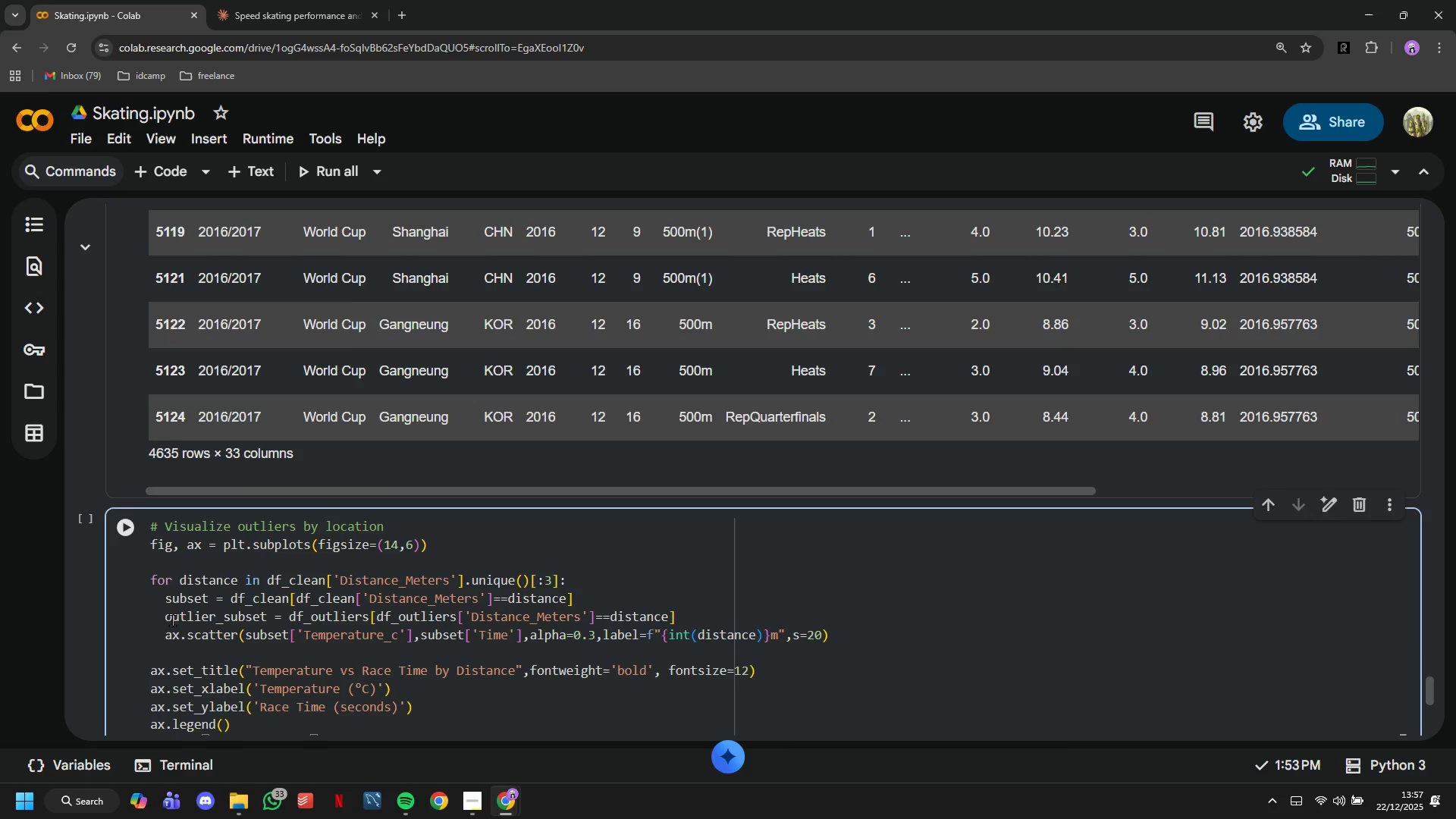 
key(ArrowUp)
 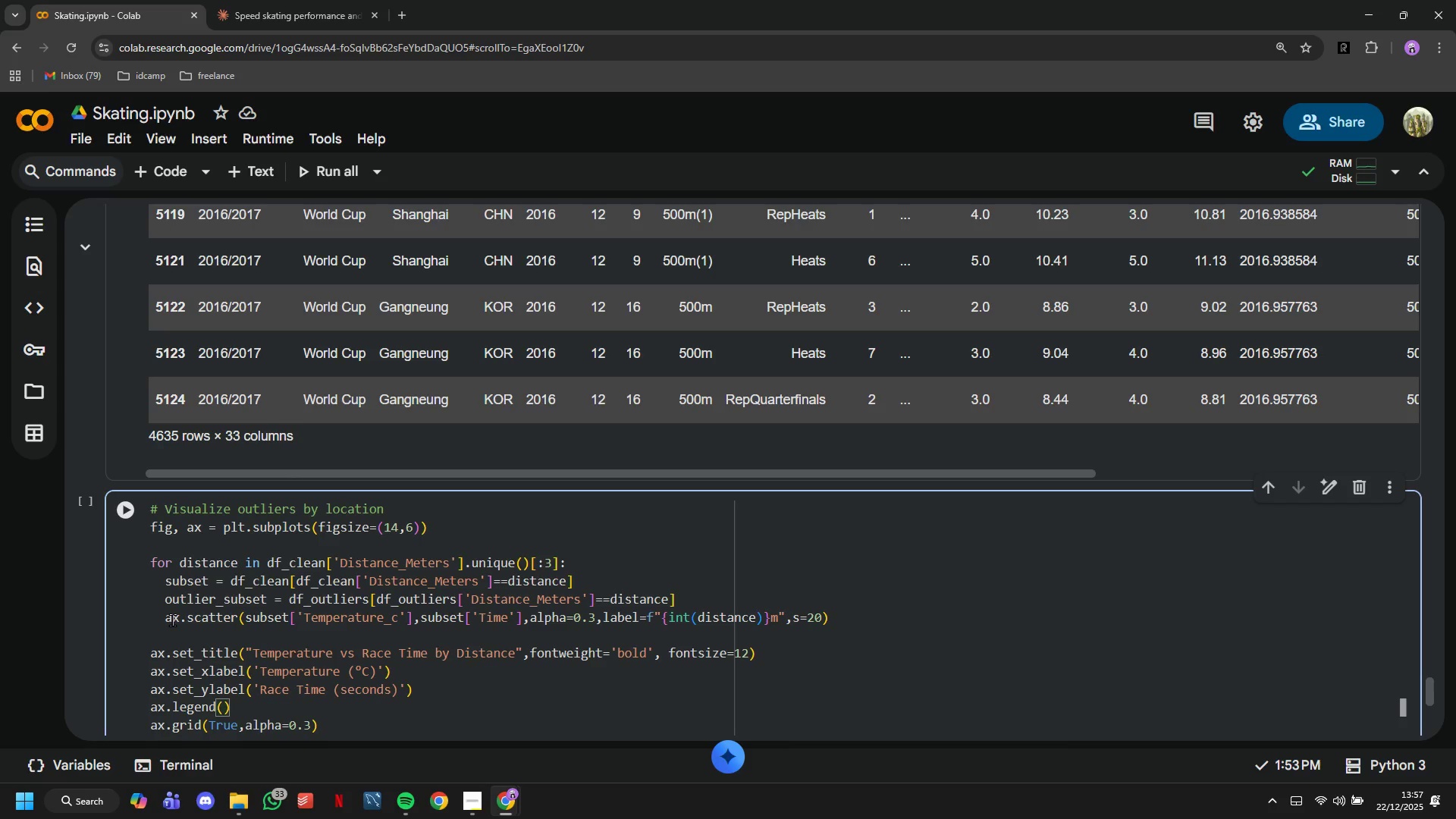 
wait(8.66)
 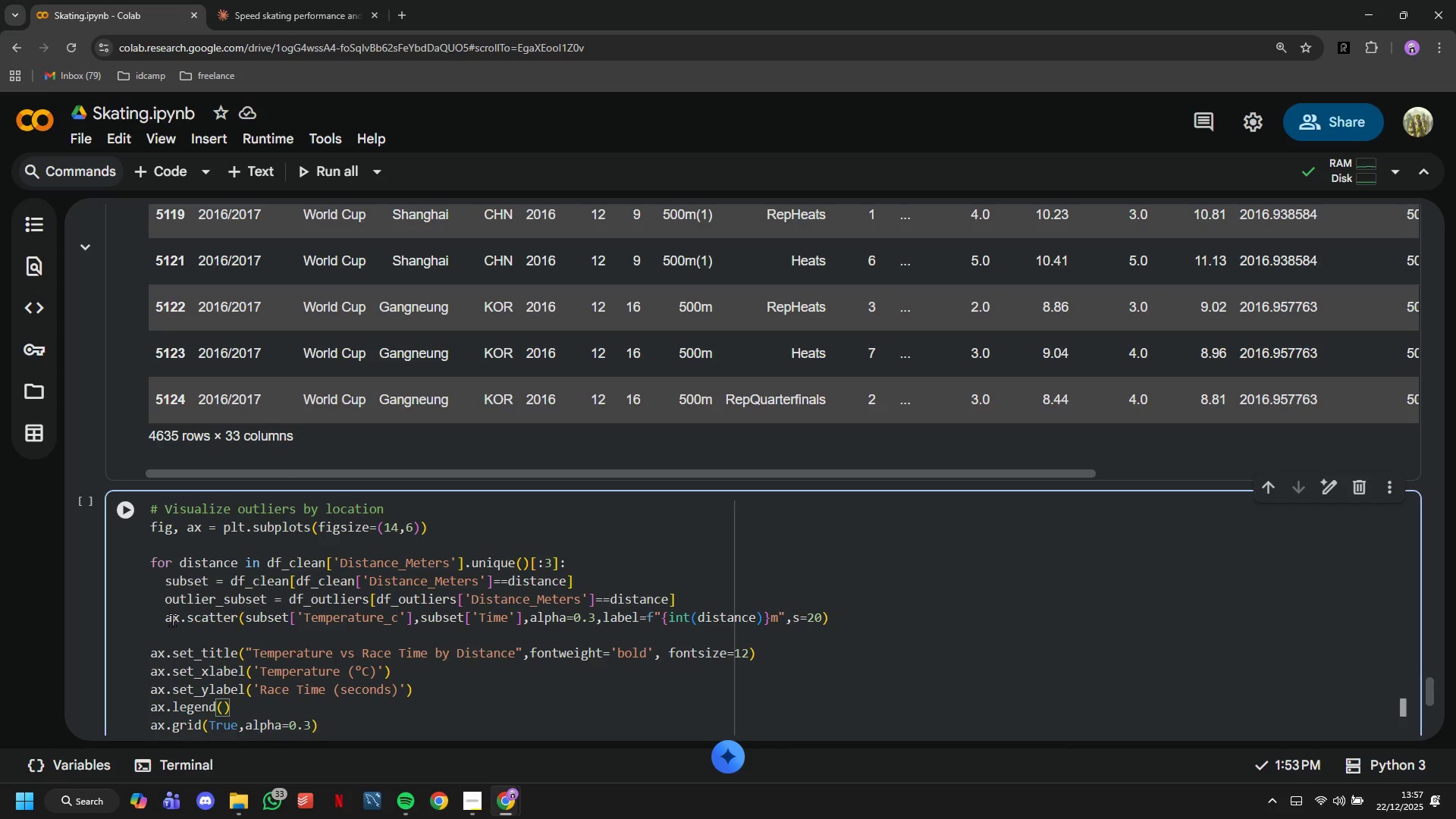 
left_click_drag(start_coordinate=[515, 653], to_coordinate=[255, 654])
 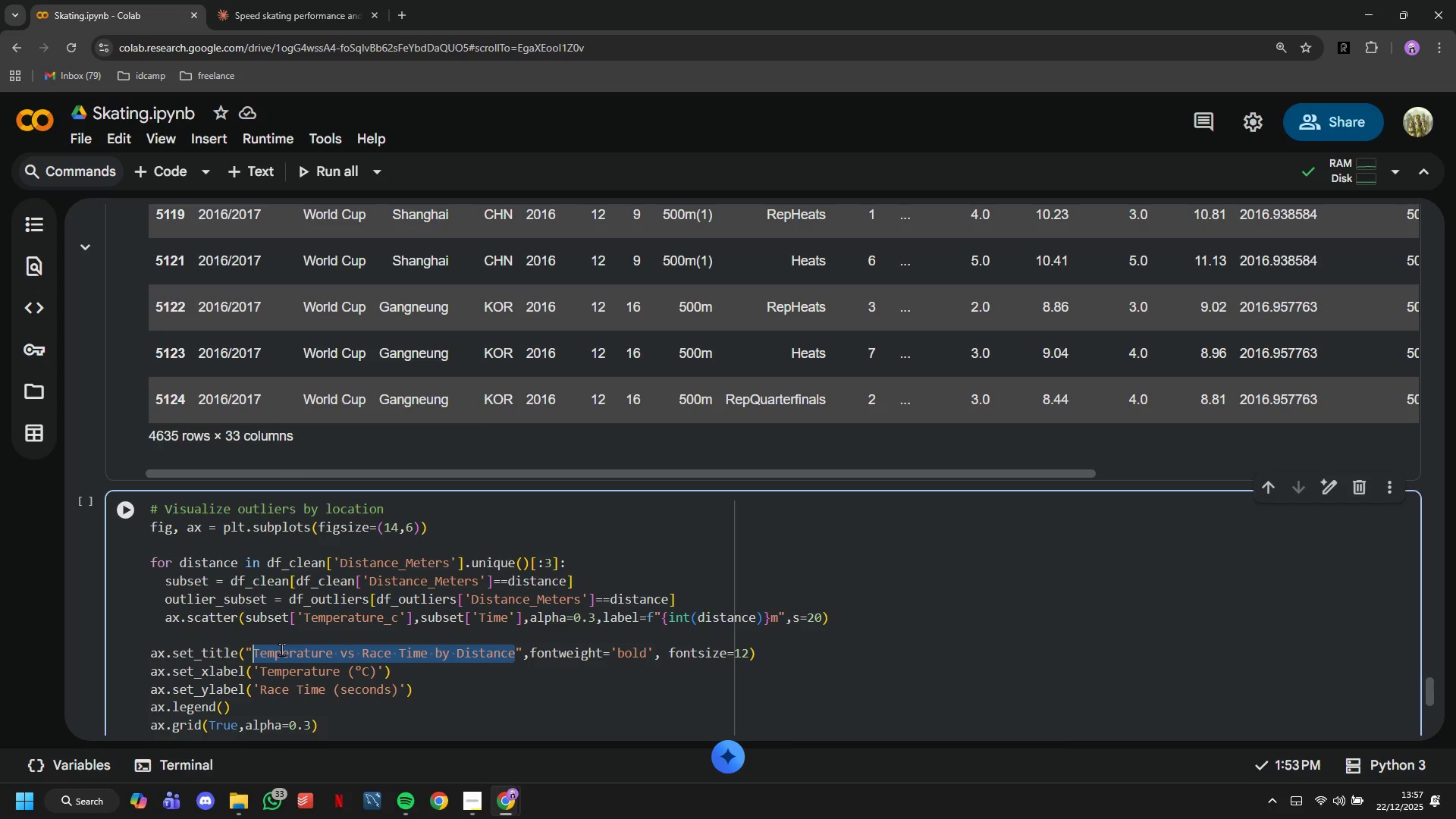 
type(Performance Outliers Detection (Red X)
 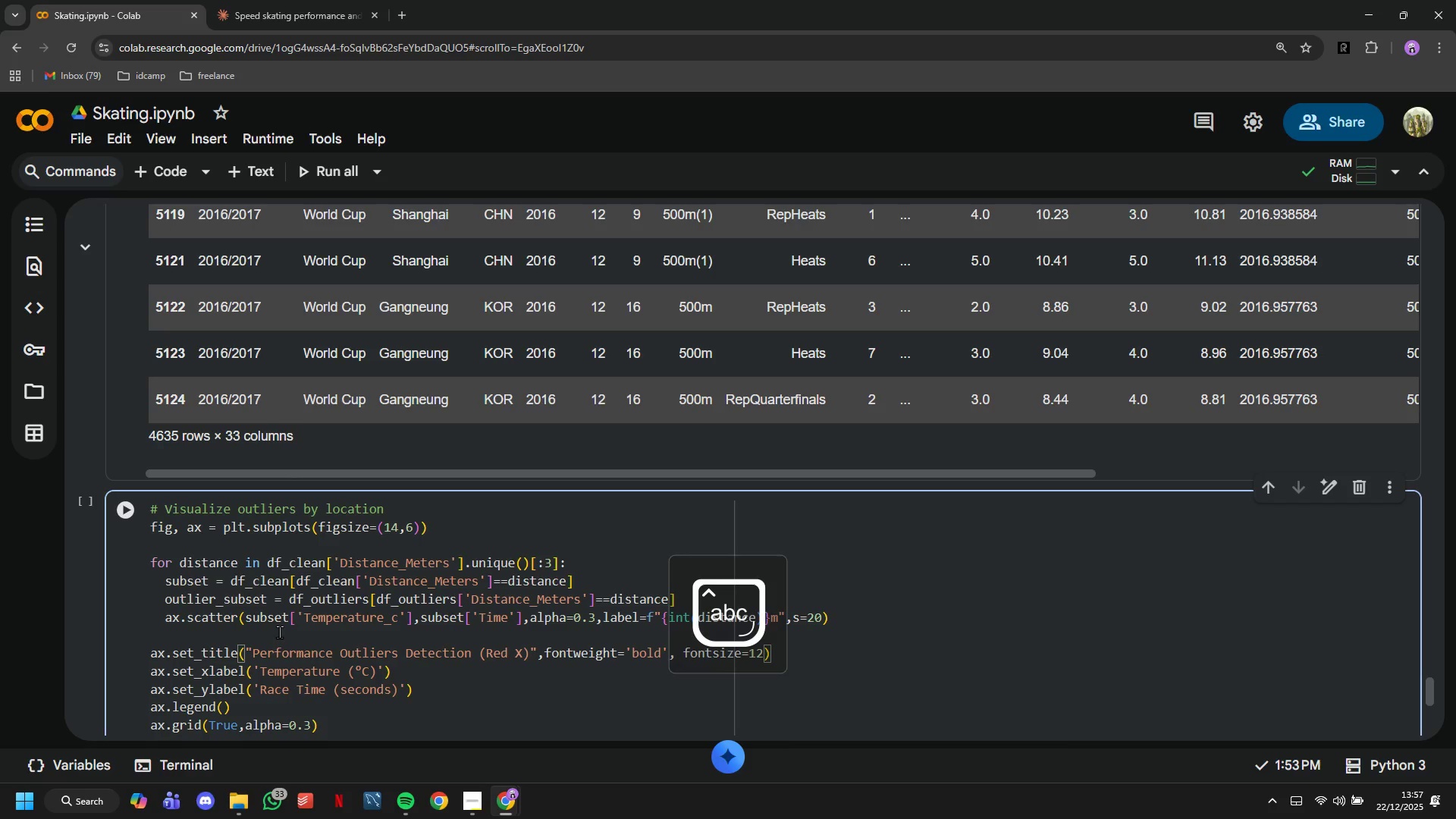 
left_click([279, 619])
 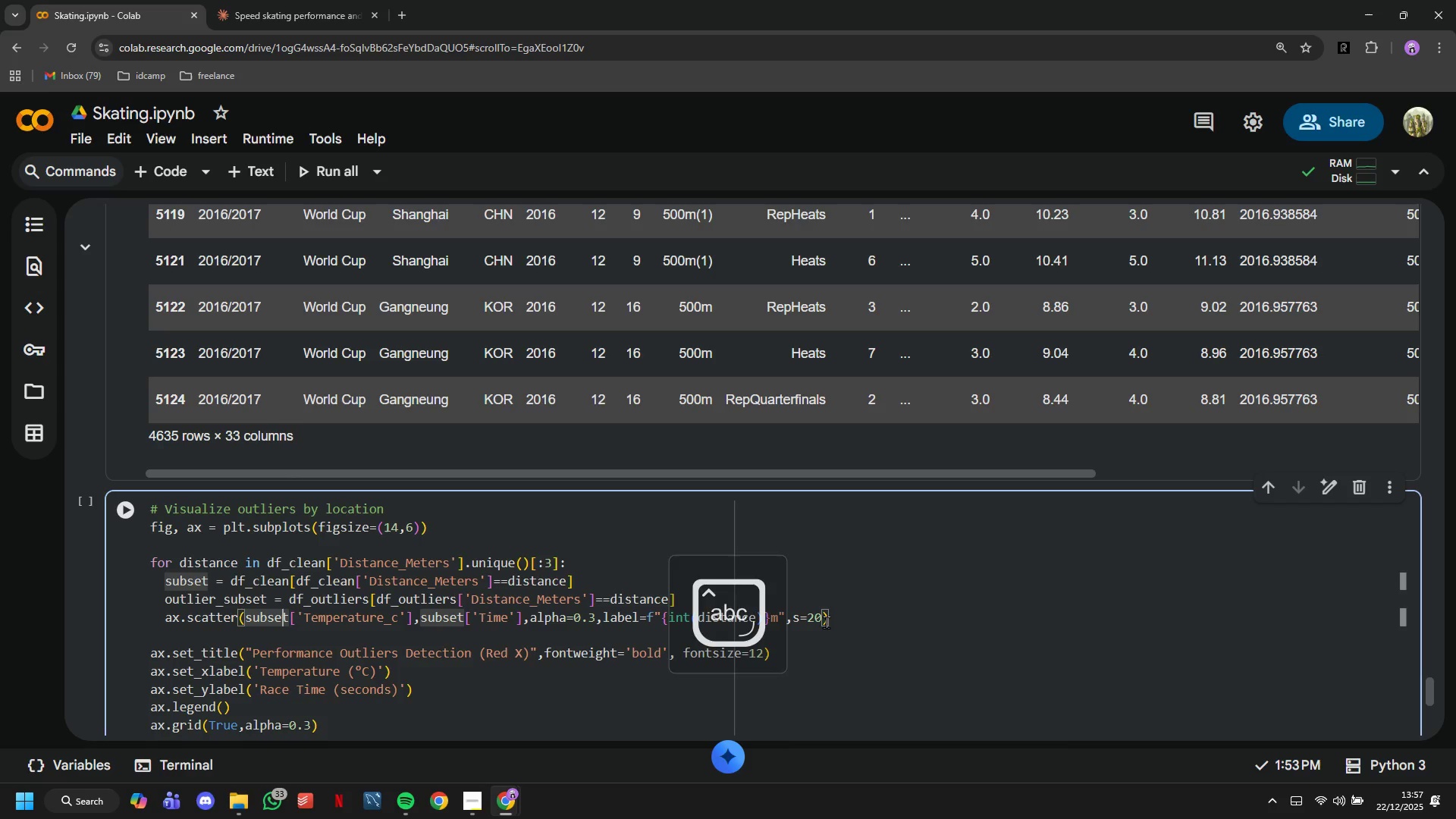 
left_click([826, 620])
 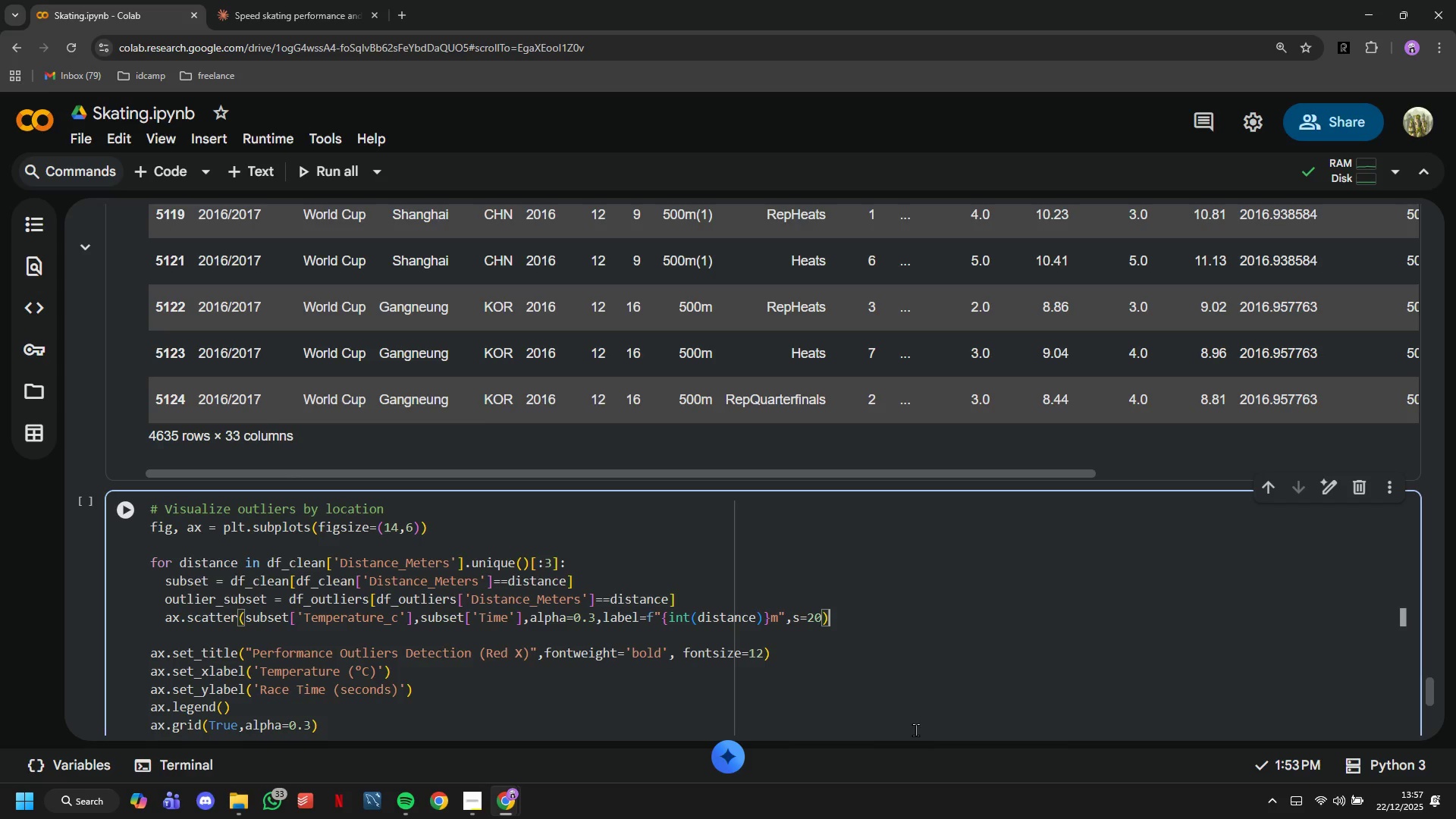 
key(ArrowLeft)
 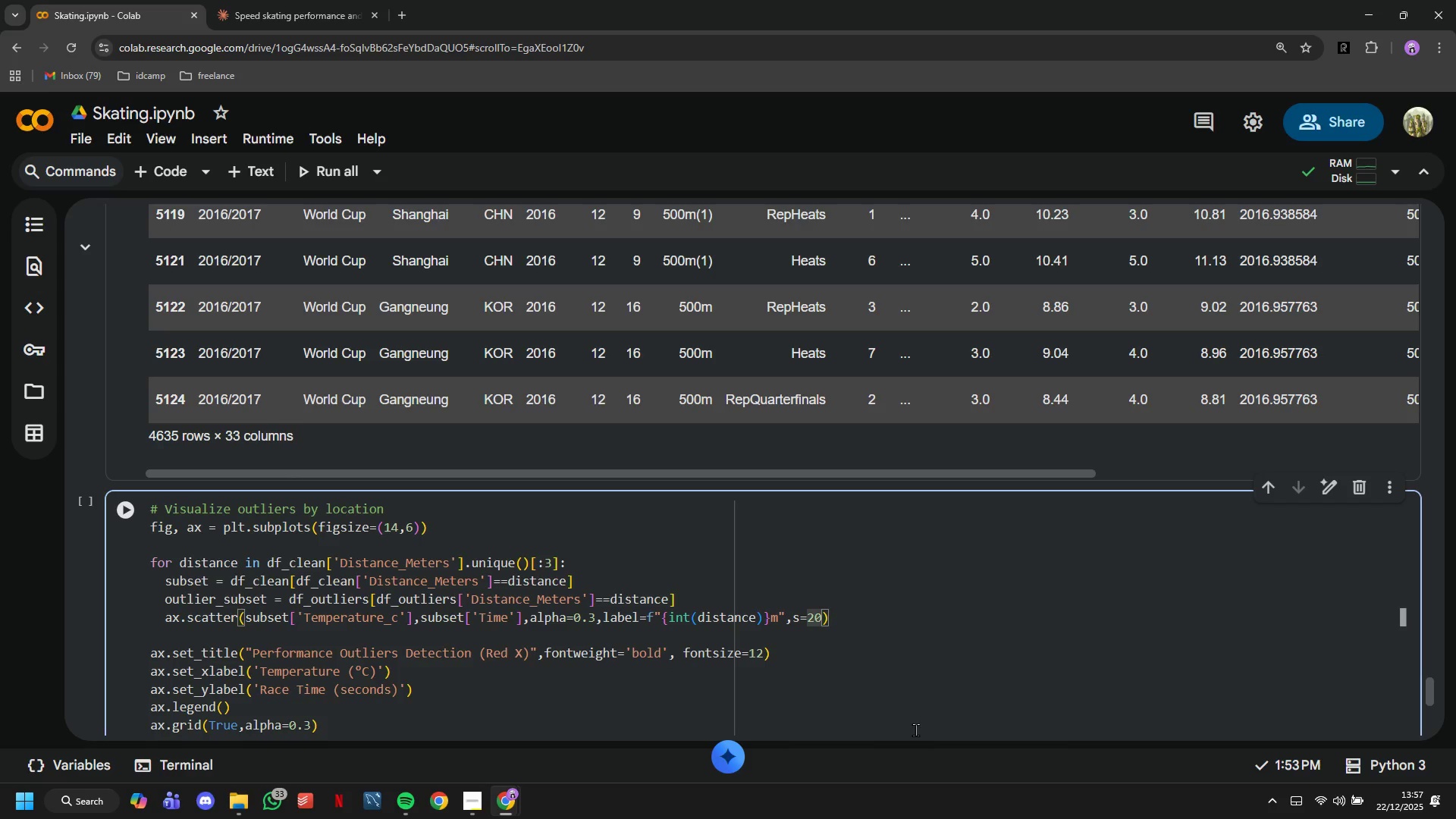 
type(,color='red)
 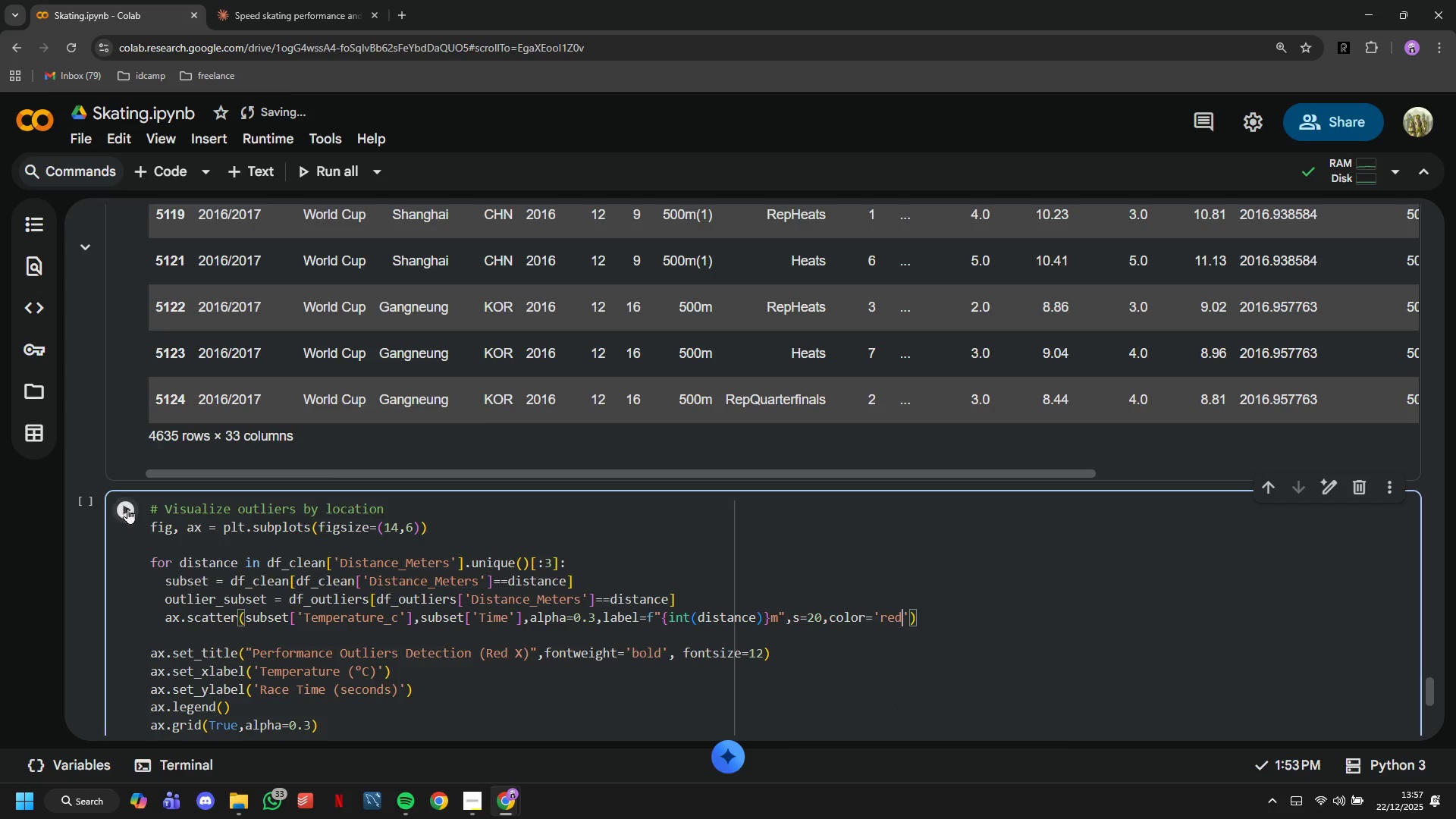 
scroll: coordinate [379, 474], scroll_direction: down, amount: 3.0
 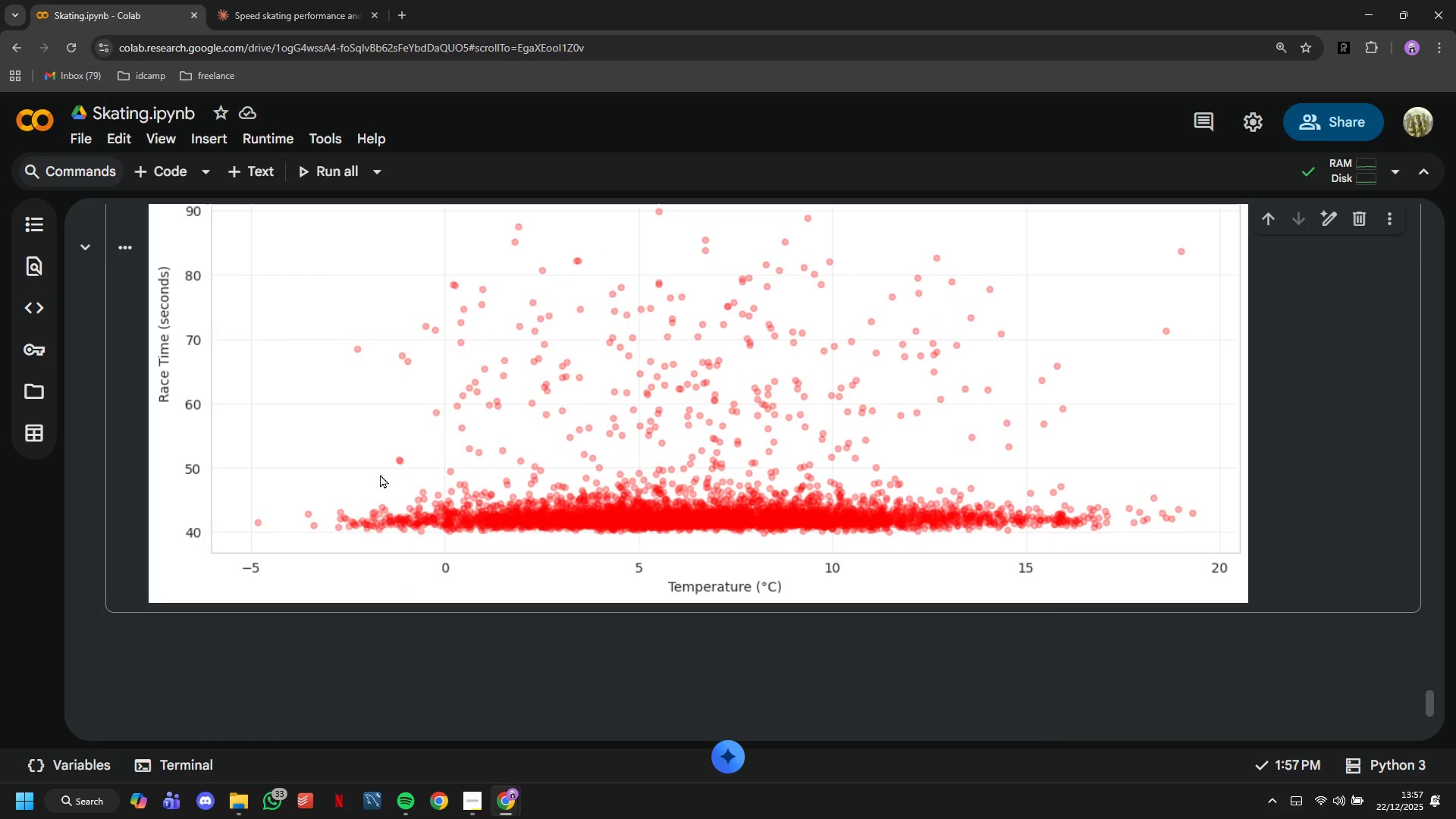 
wait(6.47)
 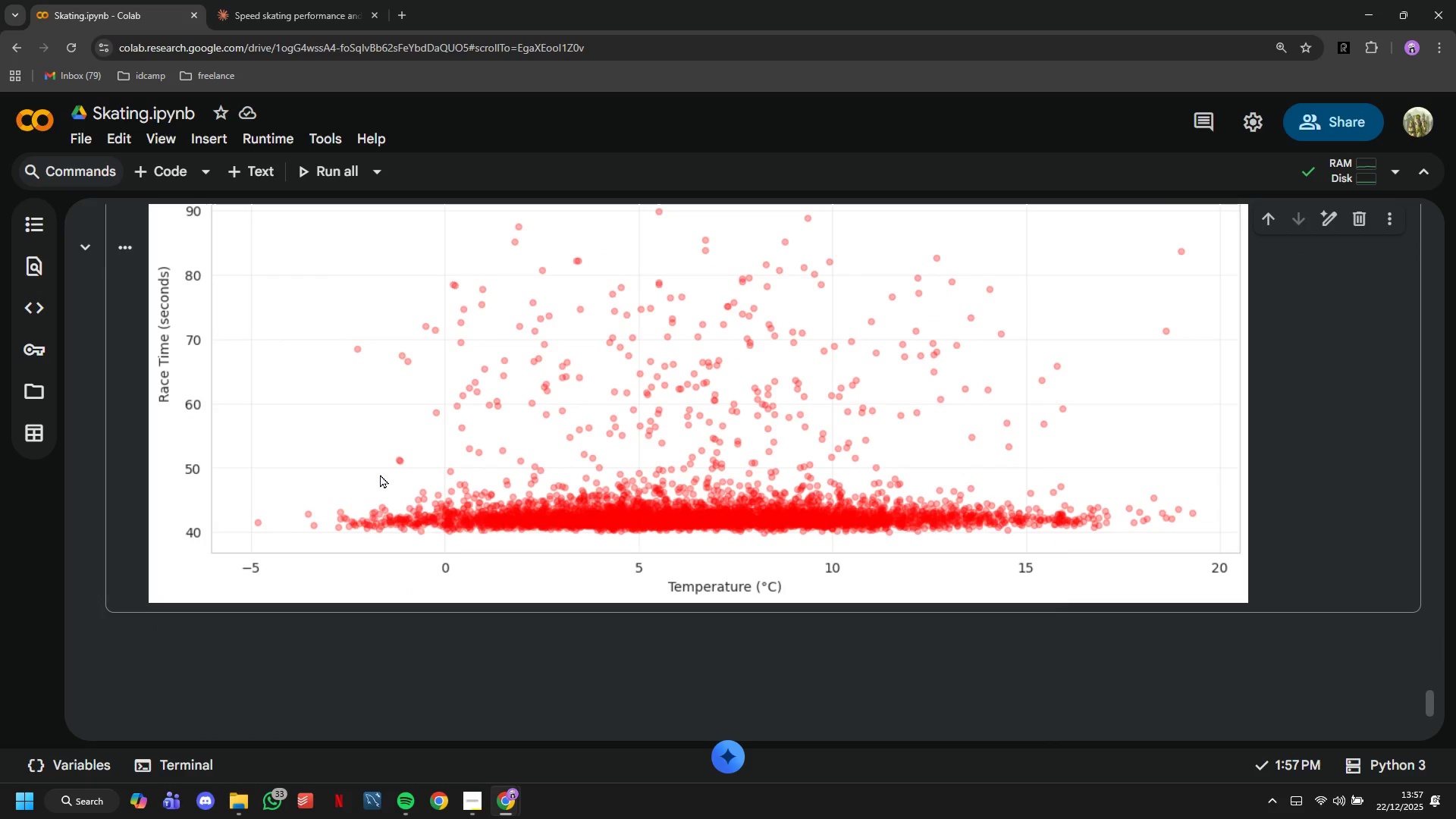 
scroll: coordinate [381, 470], scroll_direction: up, amount: 5.0
 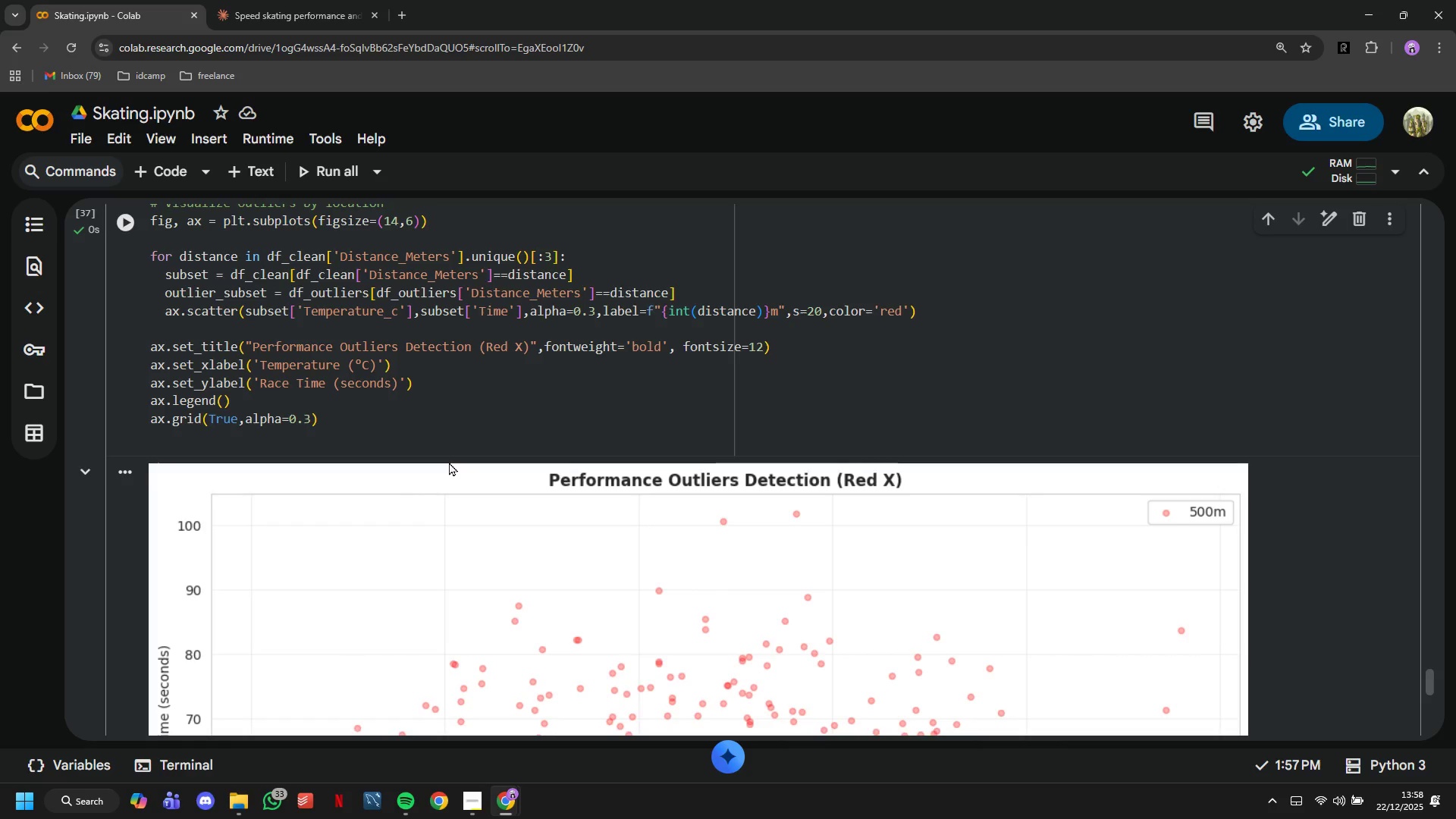 
wait(19.48)
 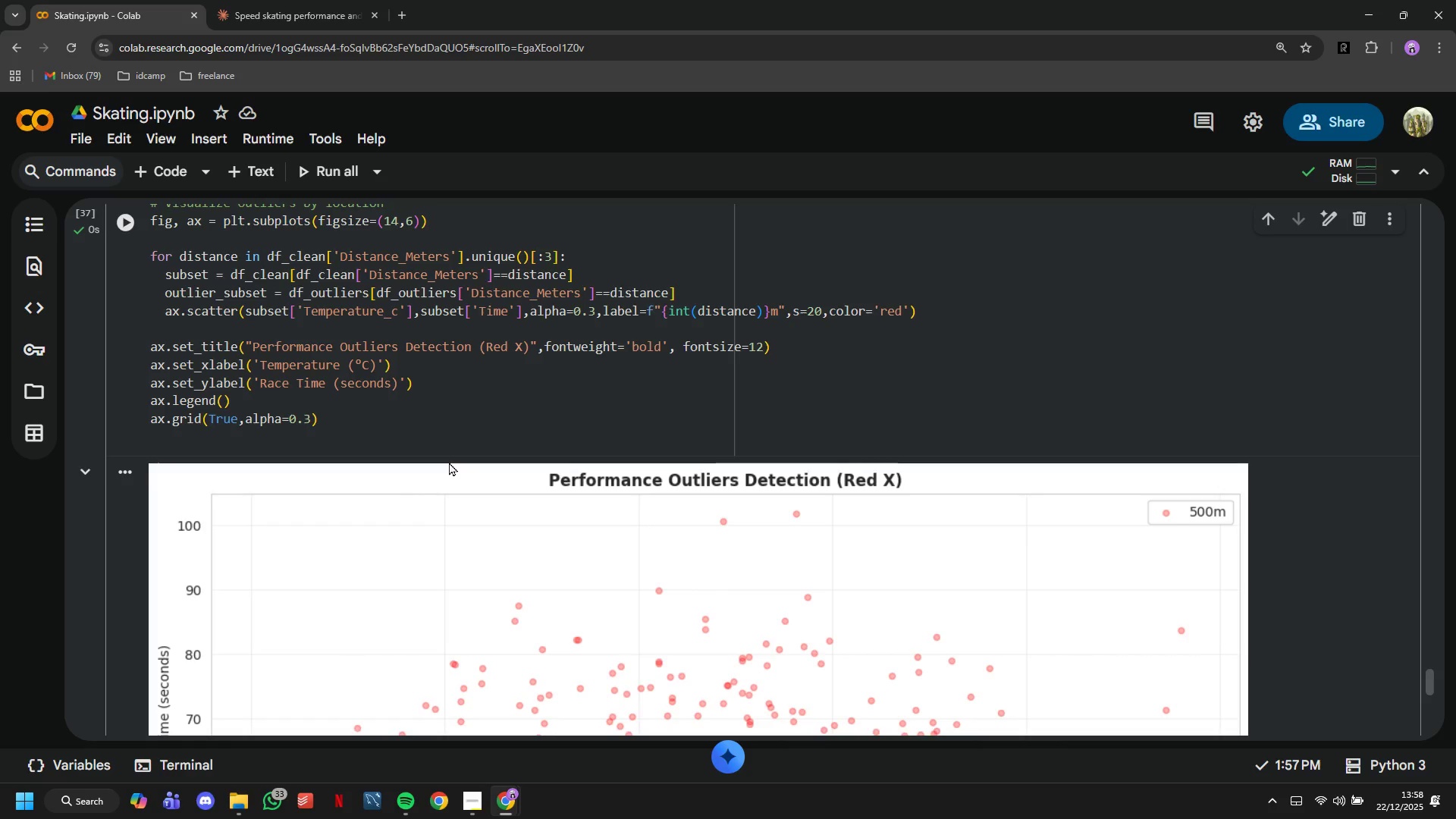 
left_click([764, 353])
 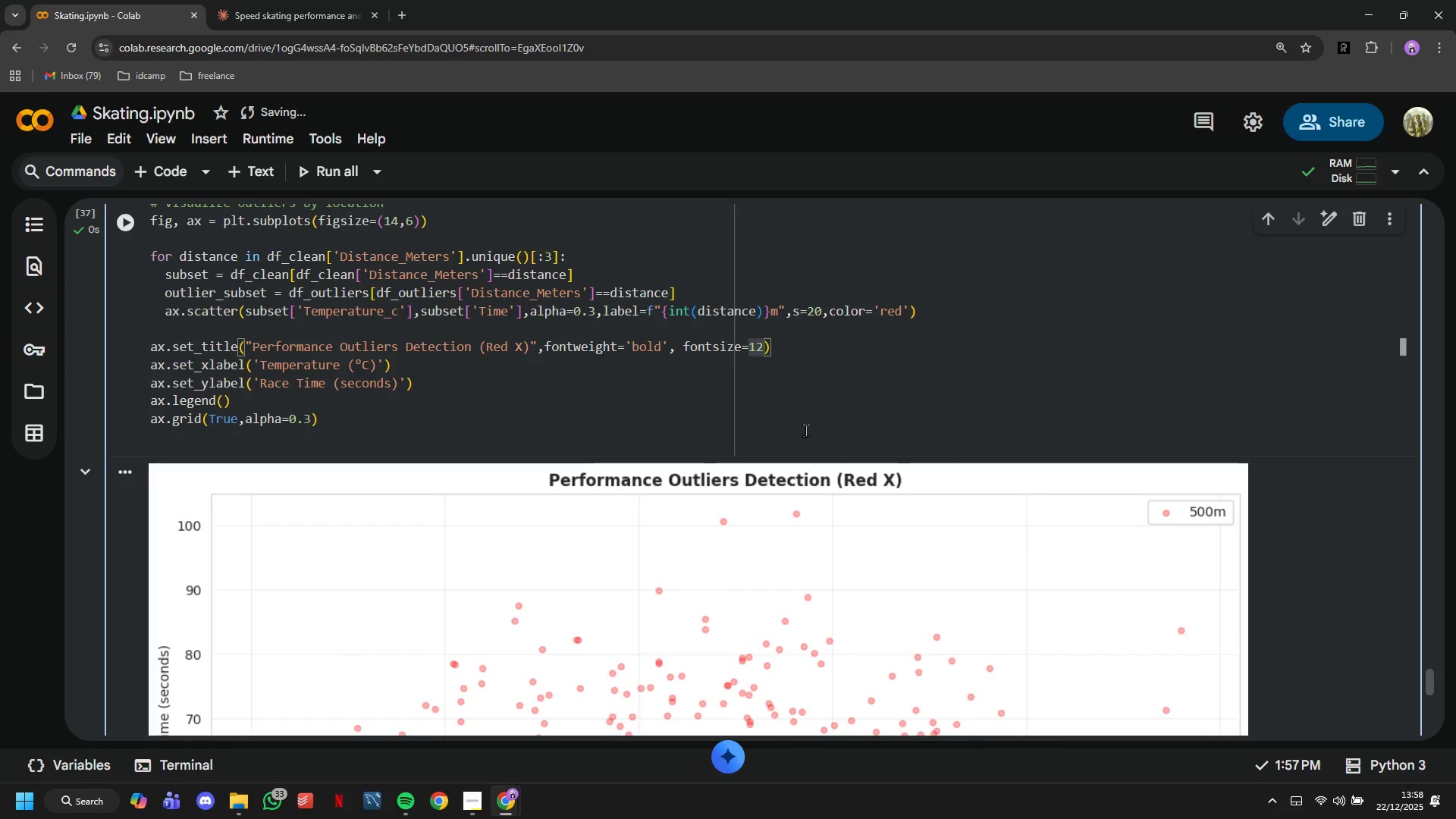 
type(,lin)
key(Backspace)
key(Backspace)
key(Backspace)
key(Backspace)
 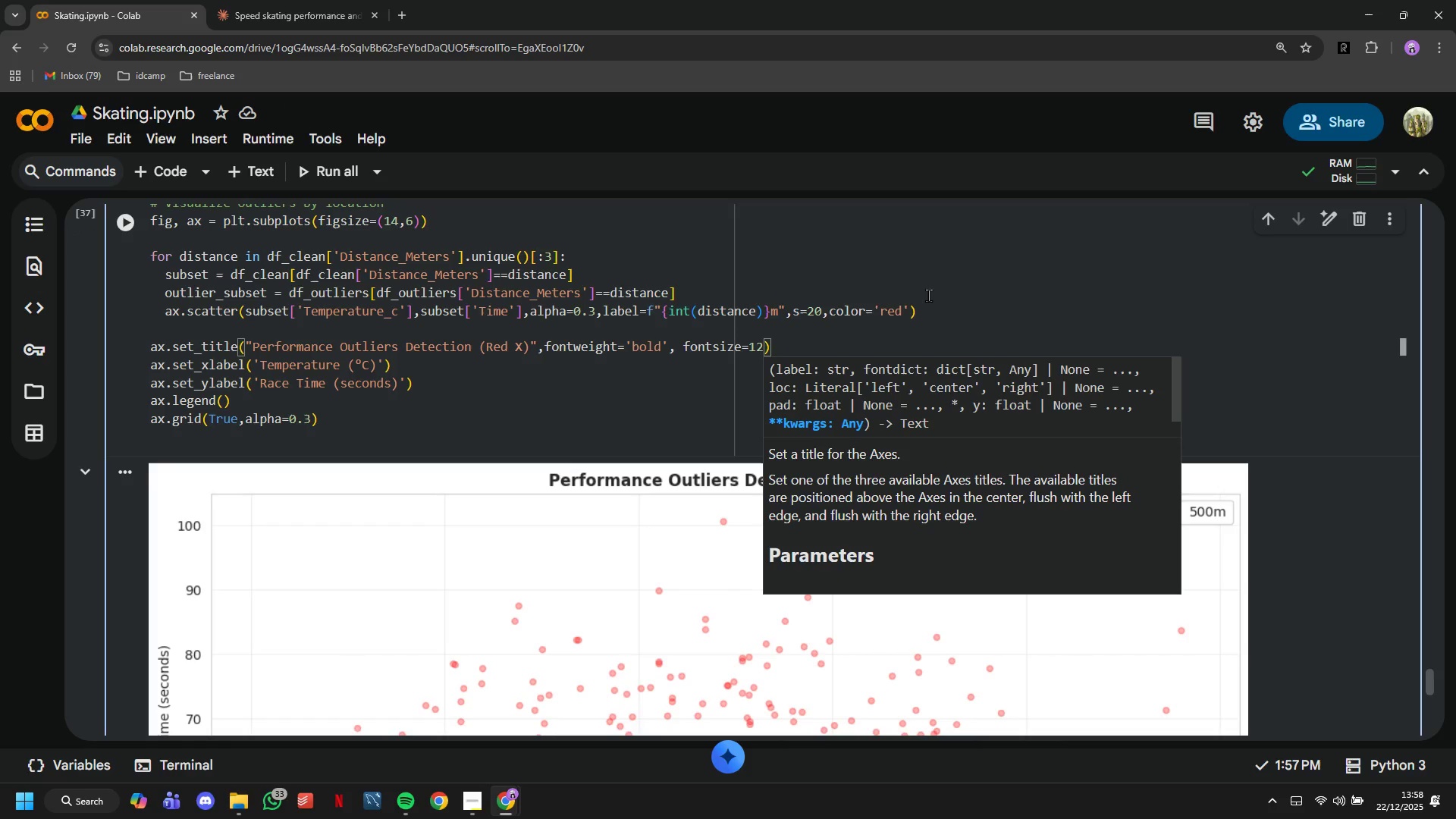 
left_click([923, 306])
 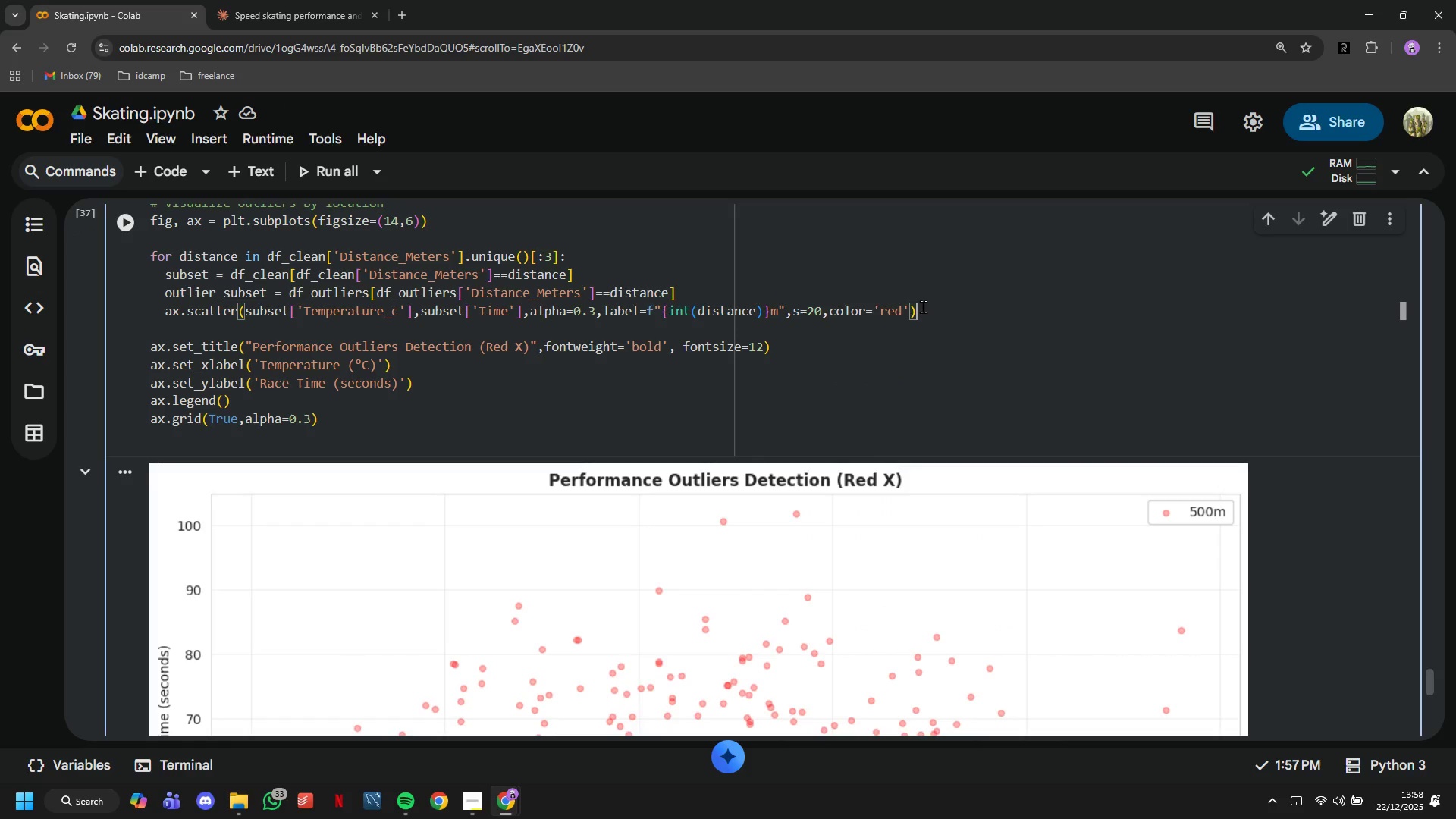 
key(ArrowLeft)
 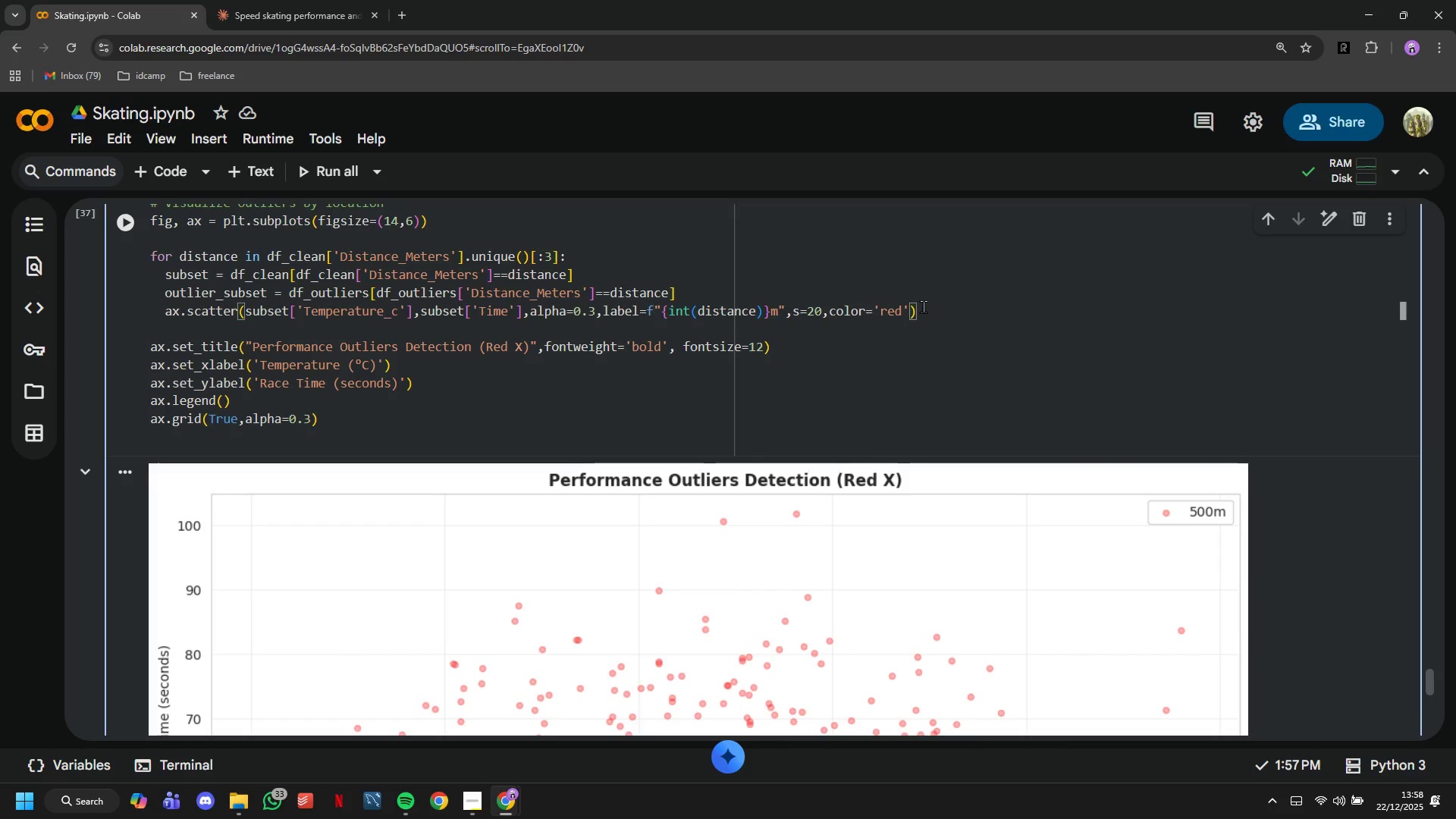 
type(,marker='x)
 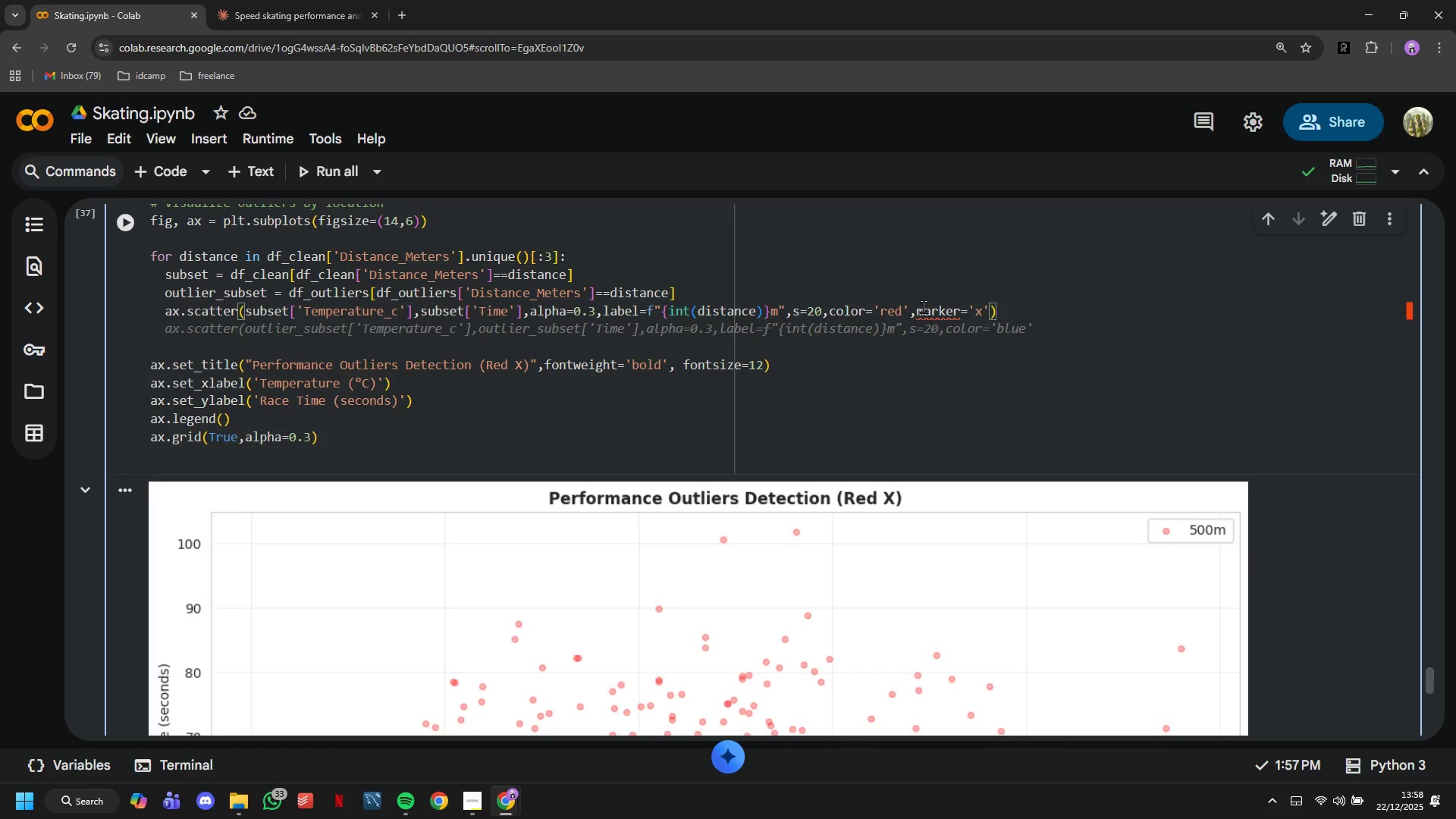 
key(ArrowRight)
 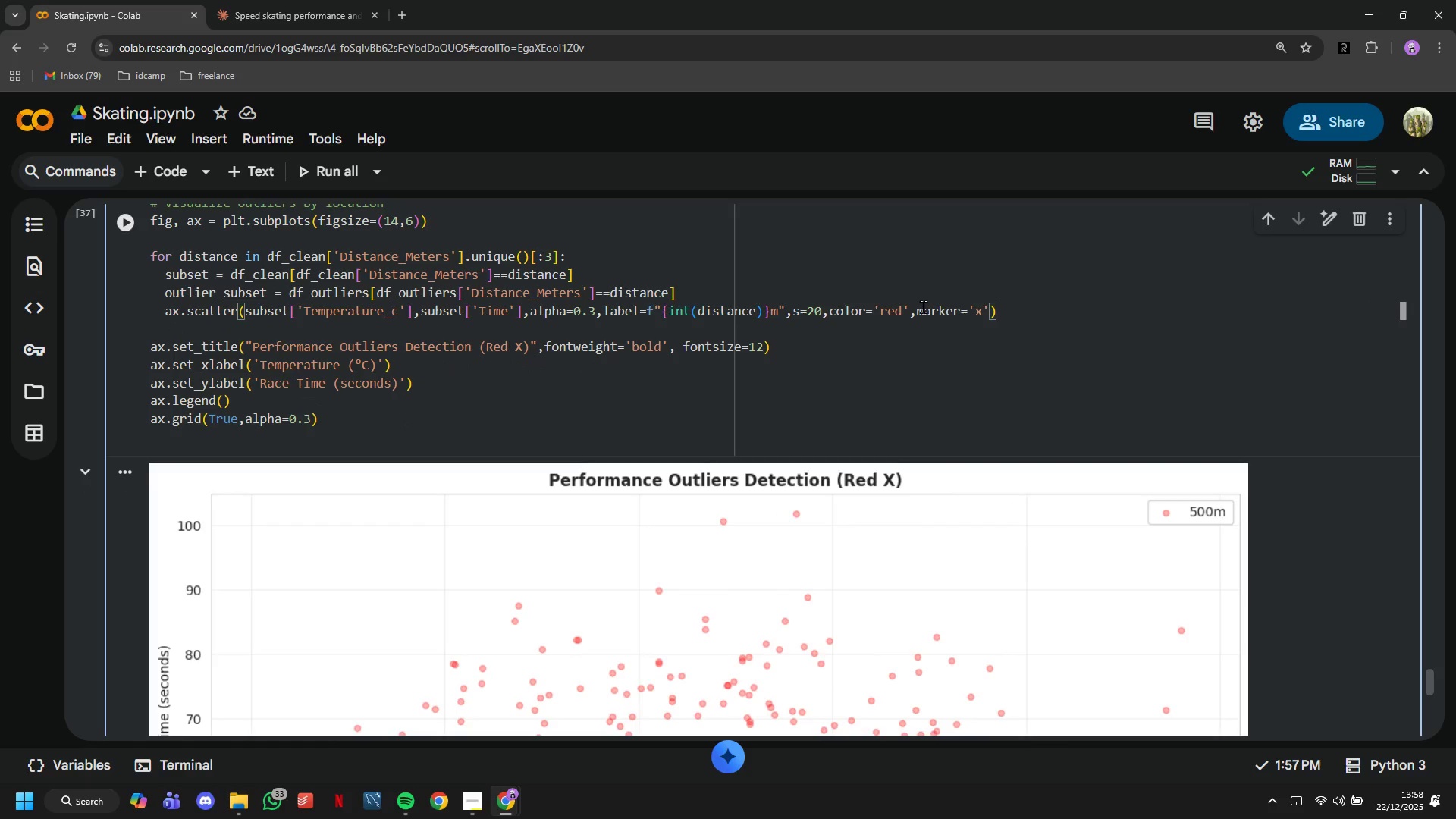 
type(,linewidths=2)
 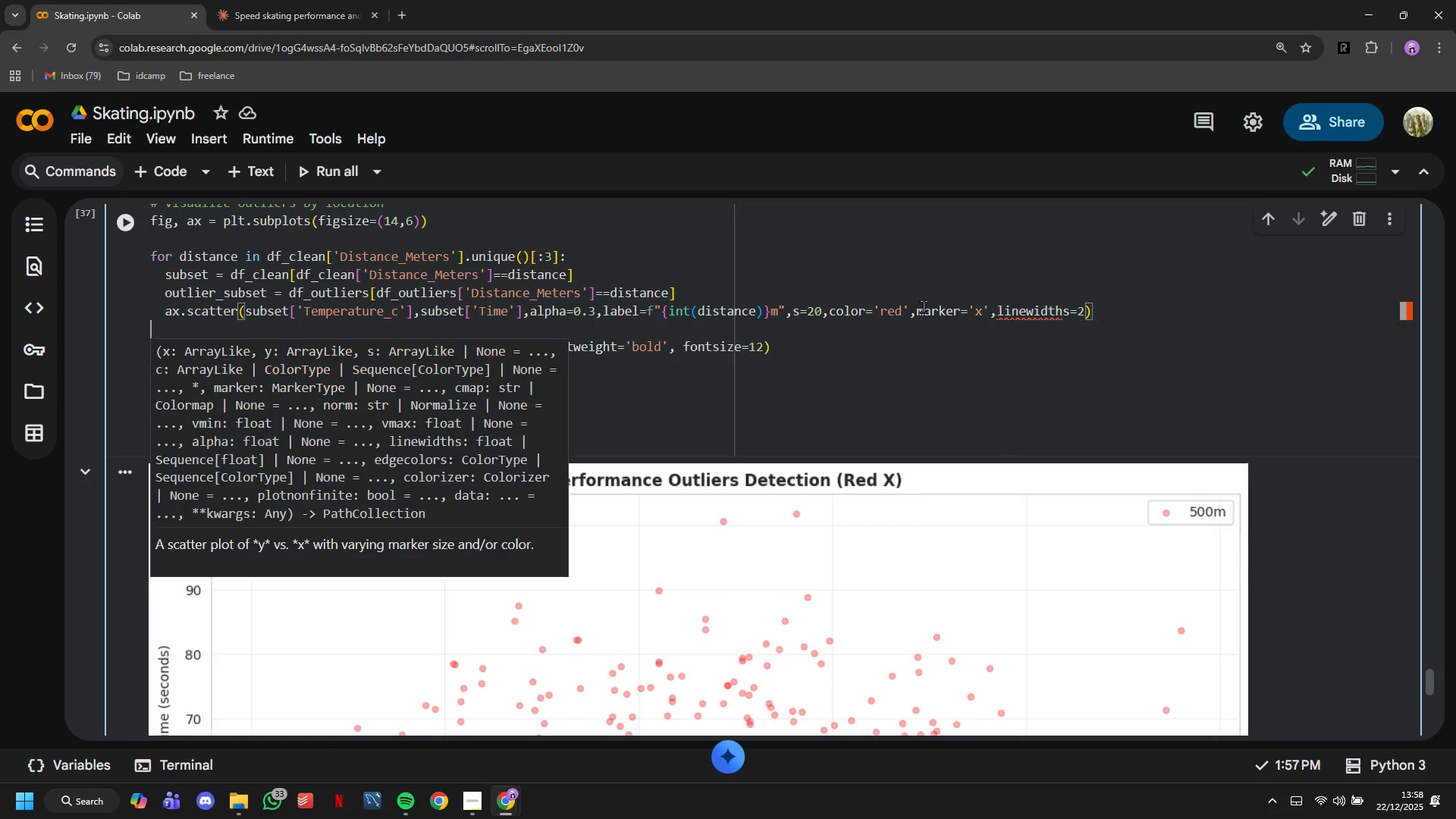 
key(ArrowDown)
 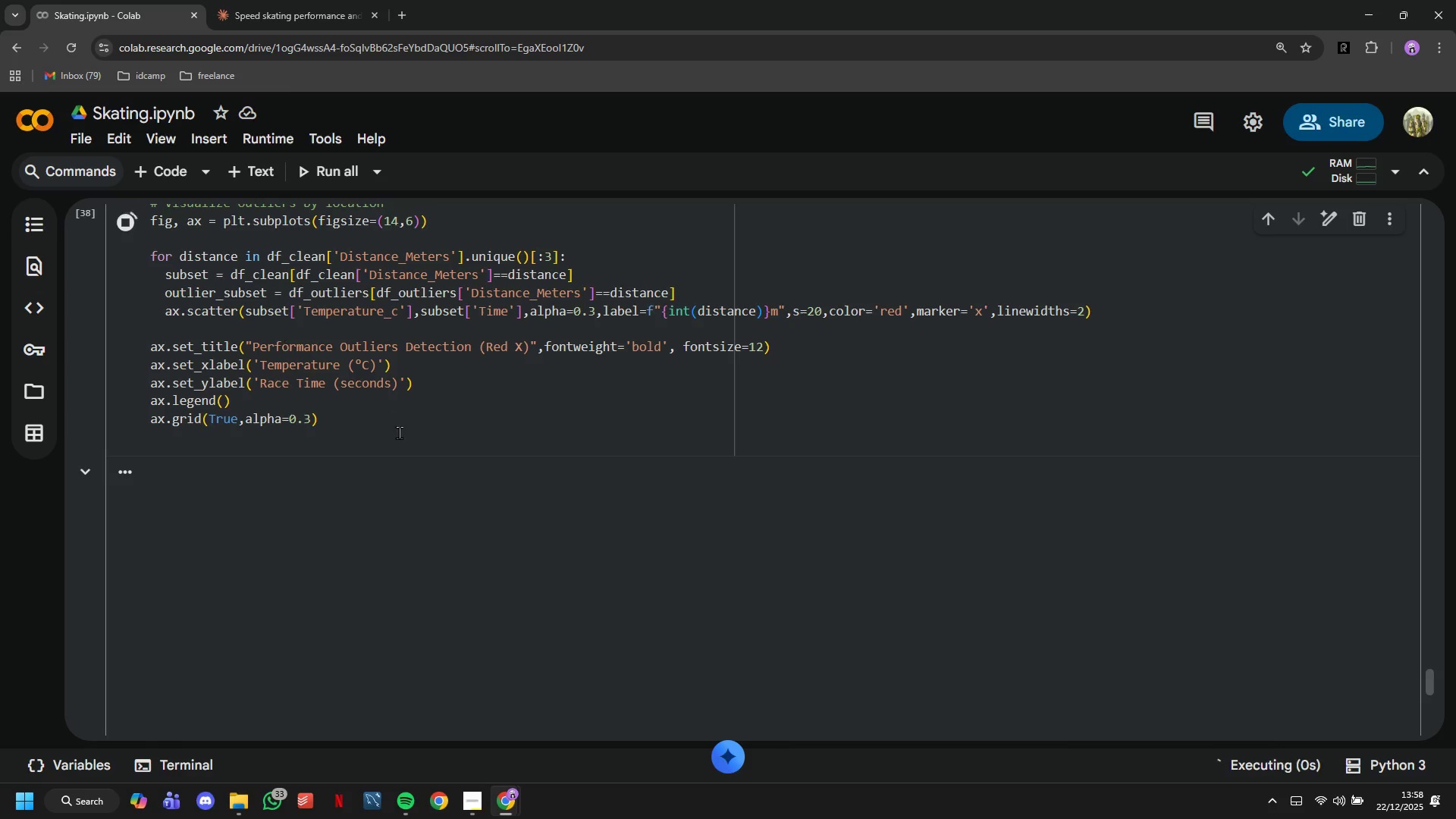 
scroll: coordinate [400, 437], scroll_direction: down, amount: 3.0
 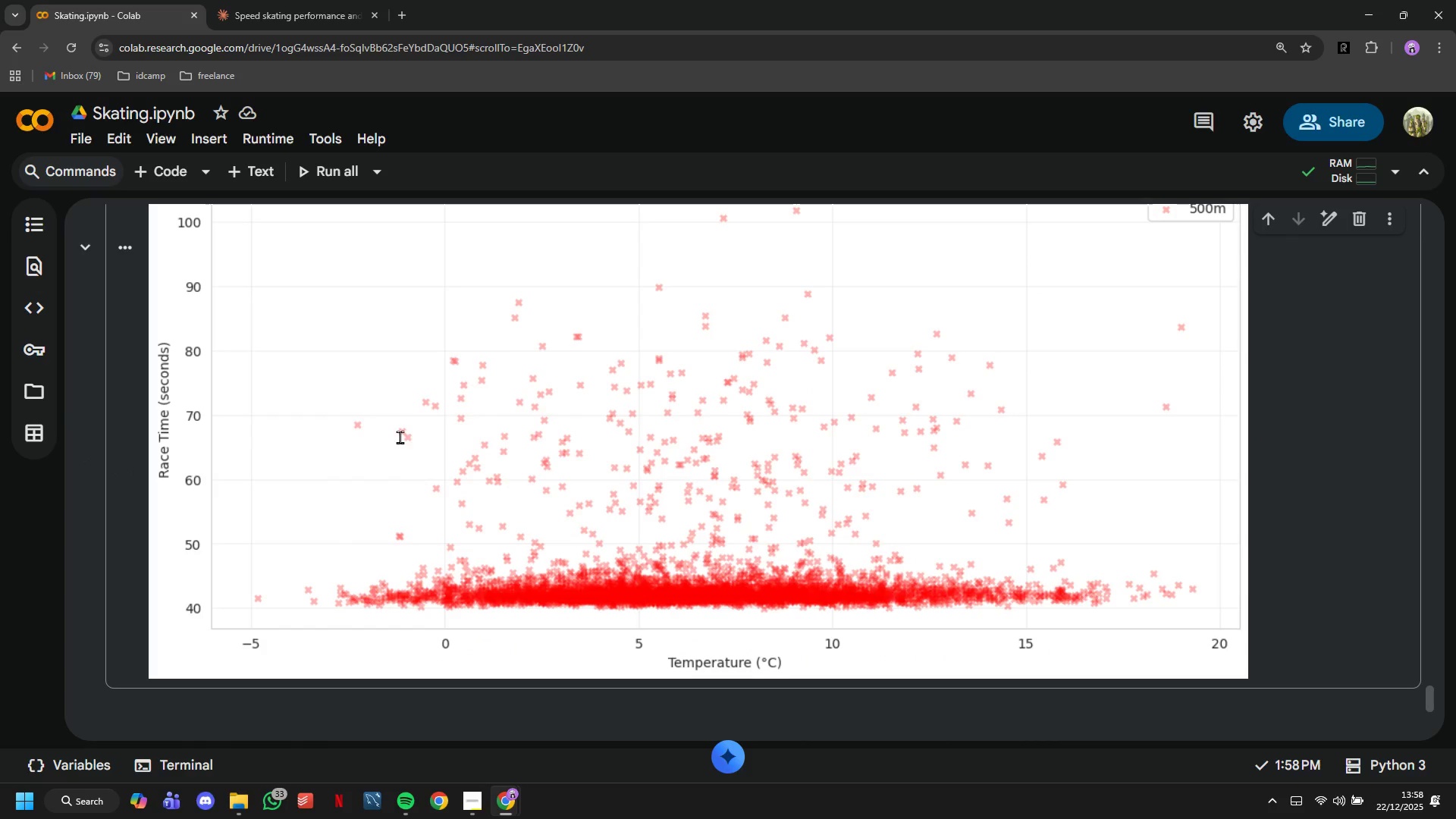 
scroll: coordinate [400, 437], scroll_direction: up, amount: 4.0
 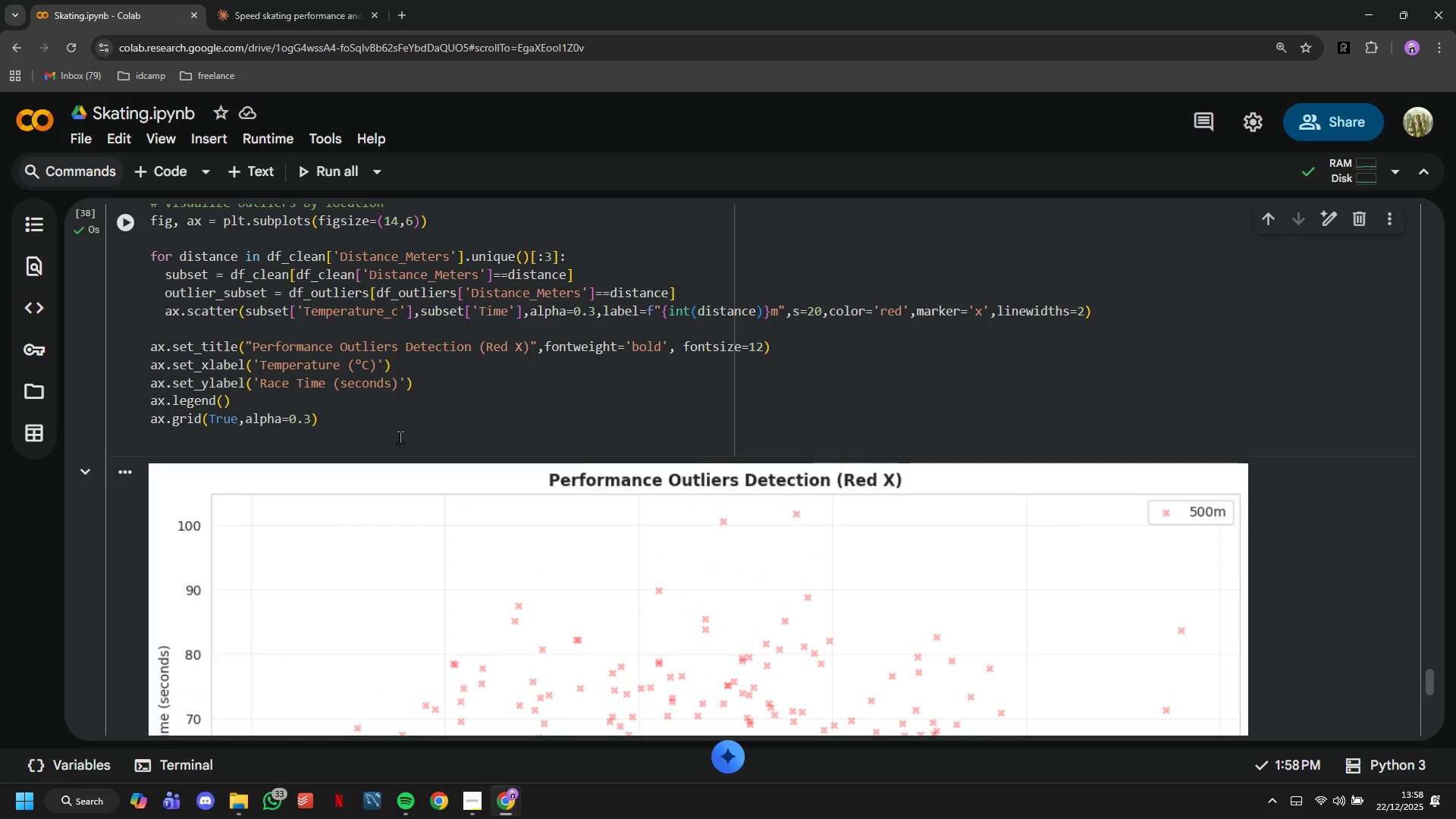 
left_click([400, 434])
 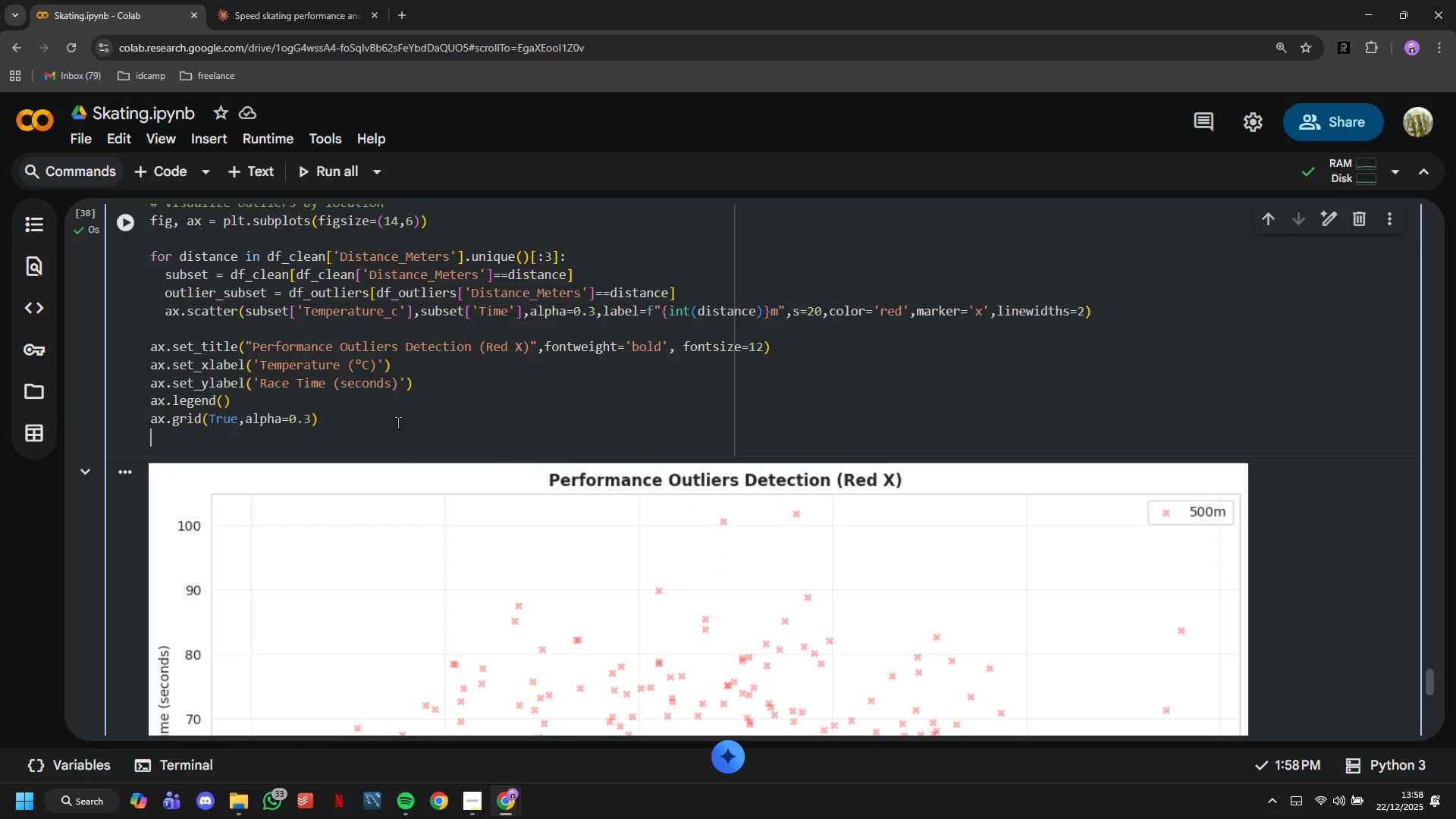 
key(Enter)
 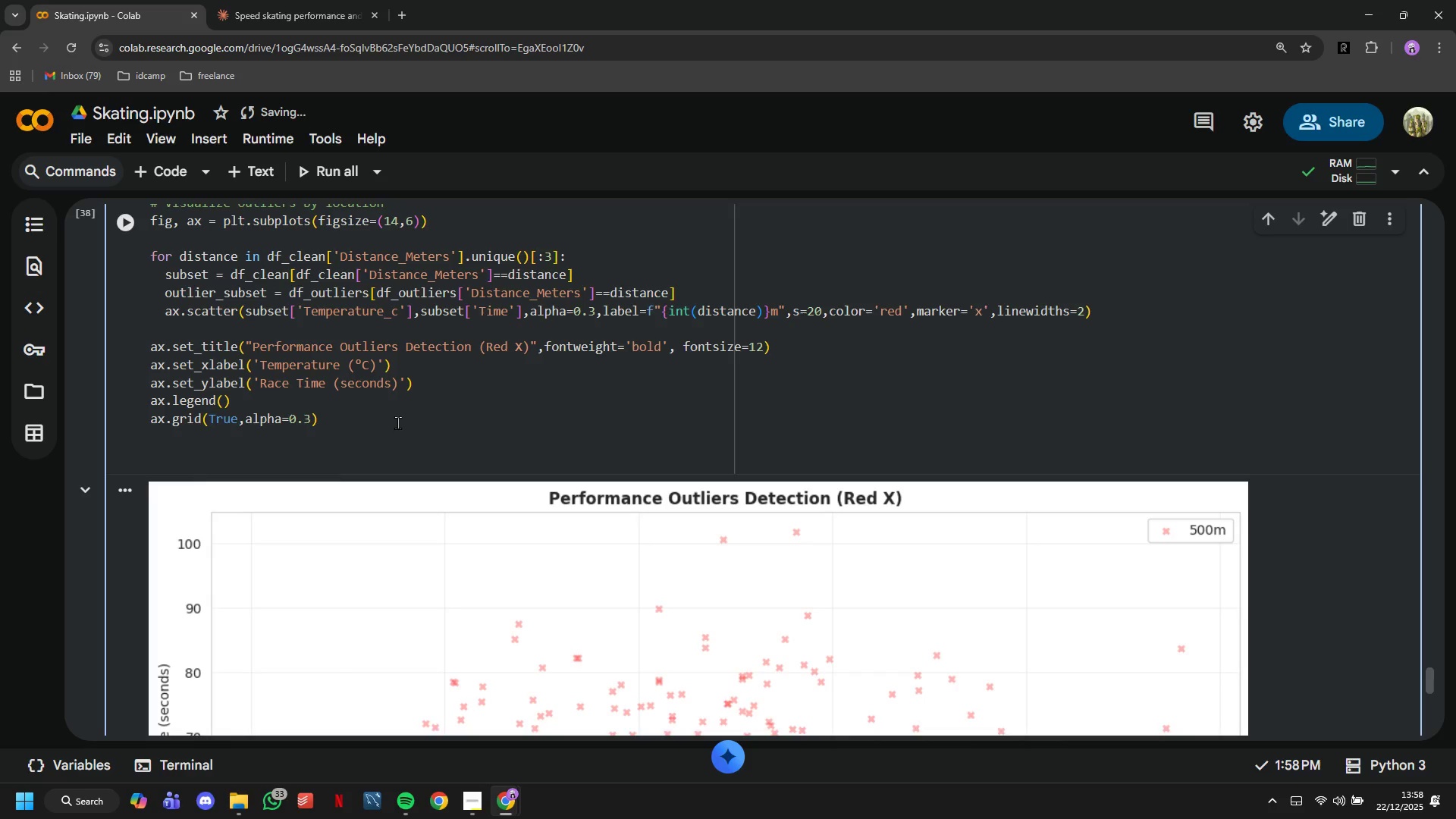 
type(plt.tight_layout()
 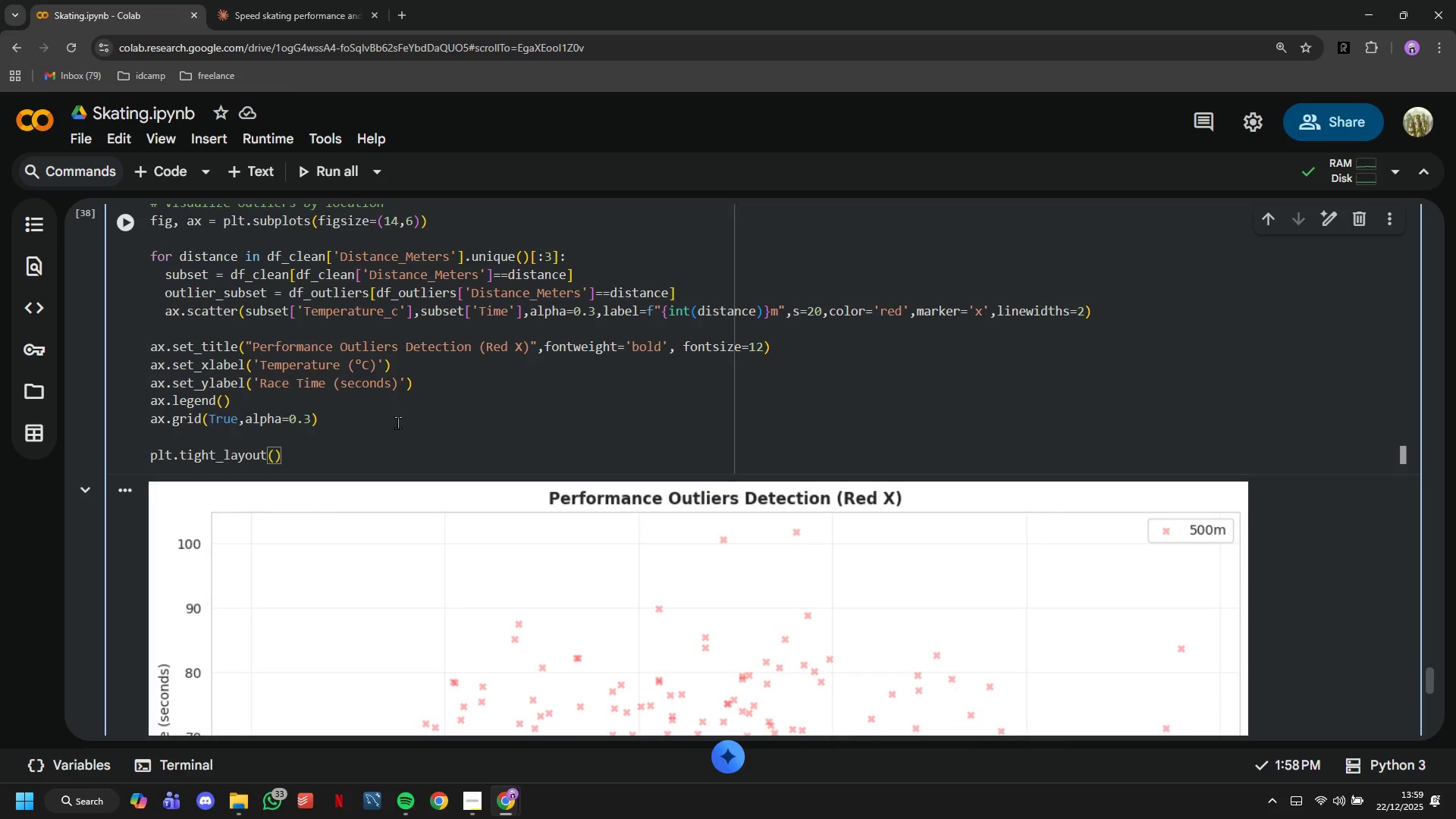 
key(ArrowRight)
 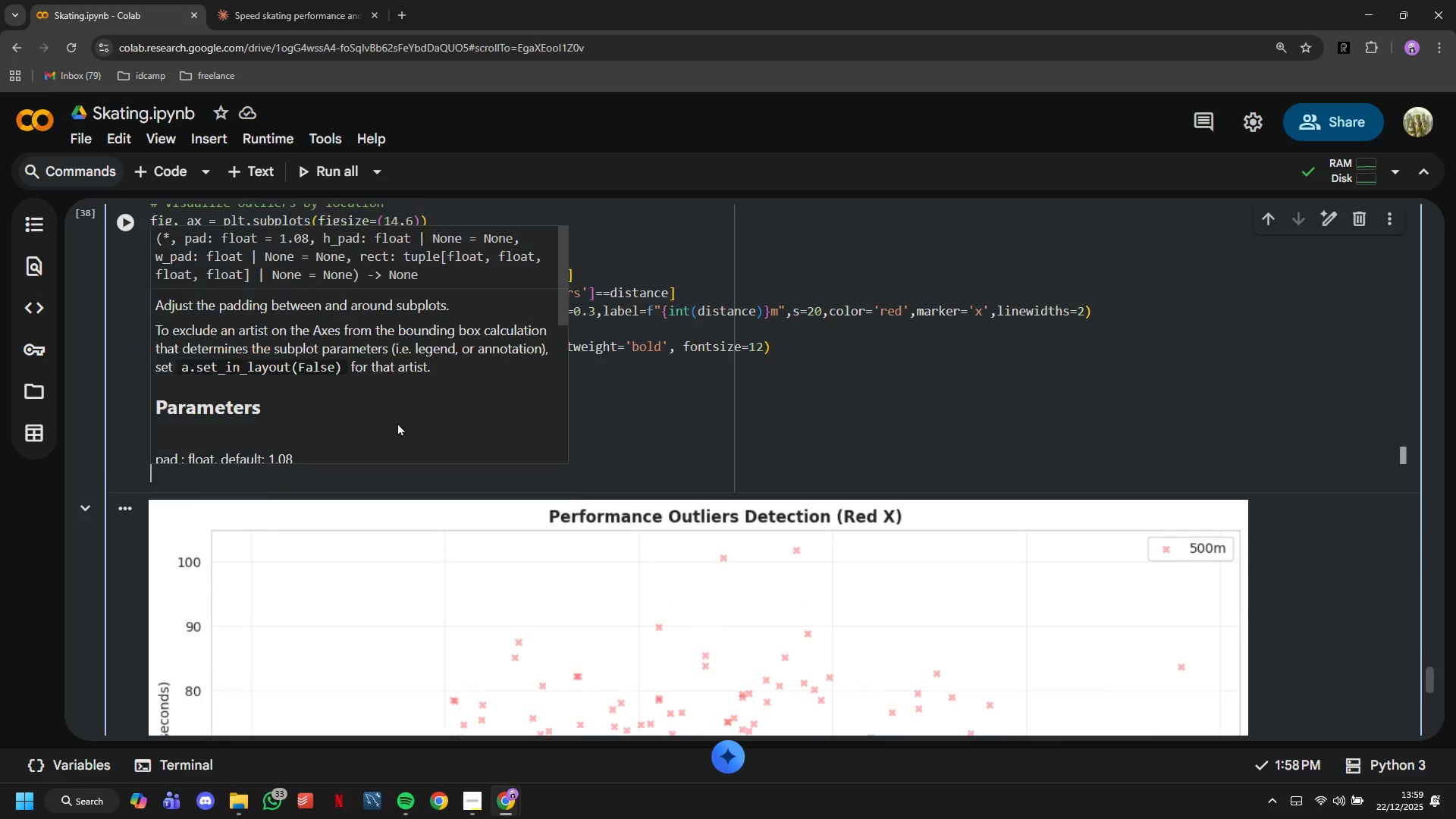 
key(Enter)
 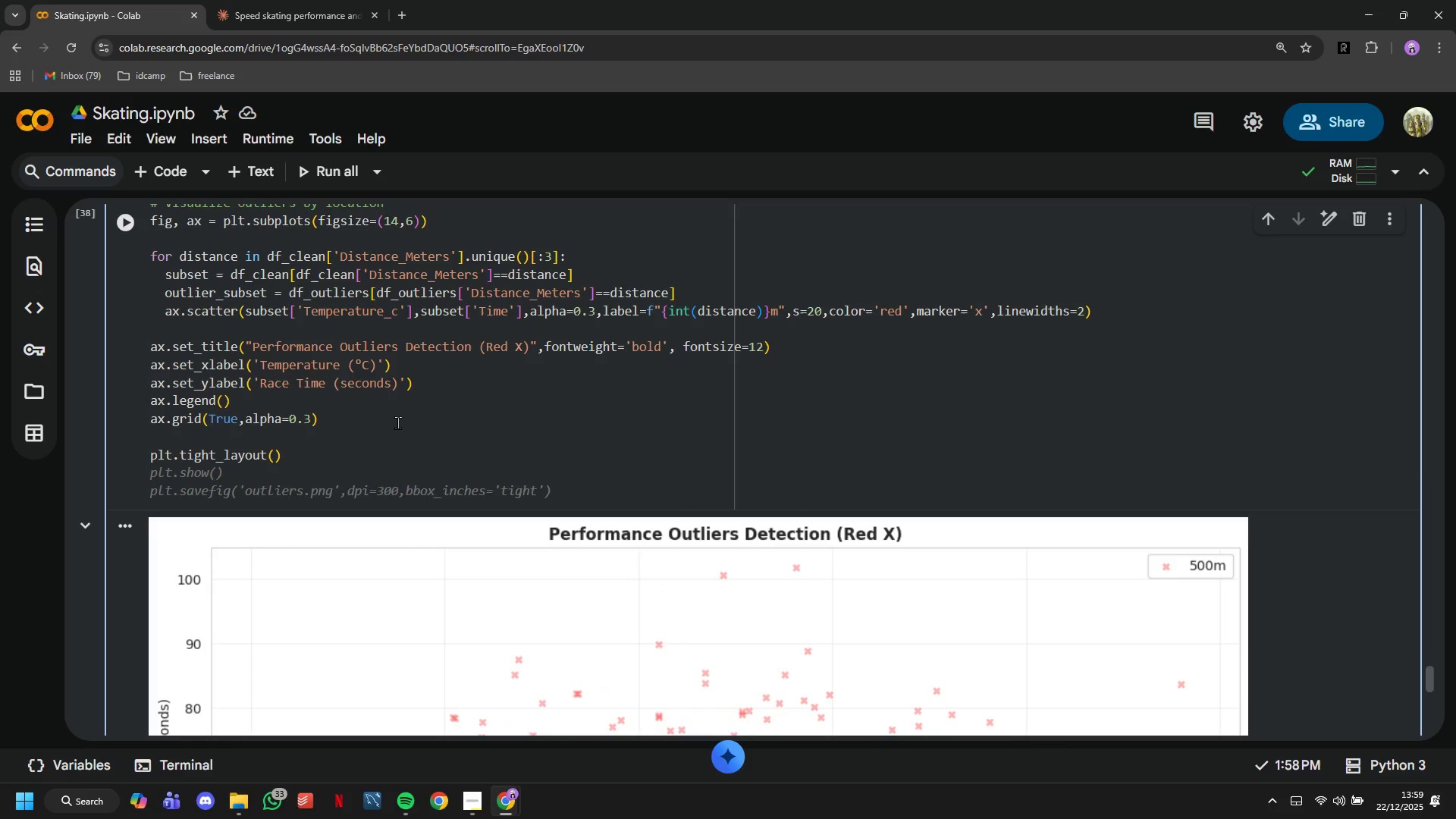 
key(Tab)
 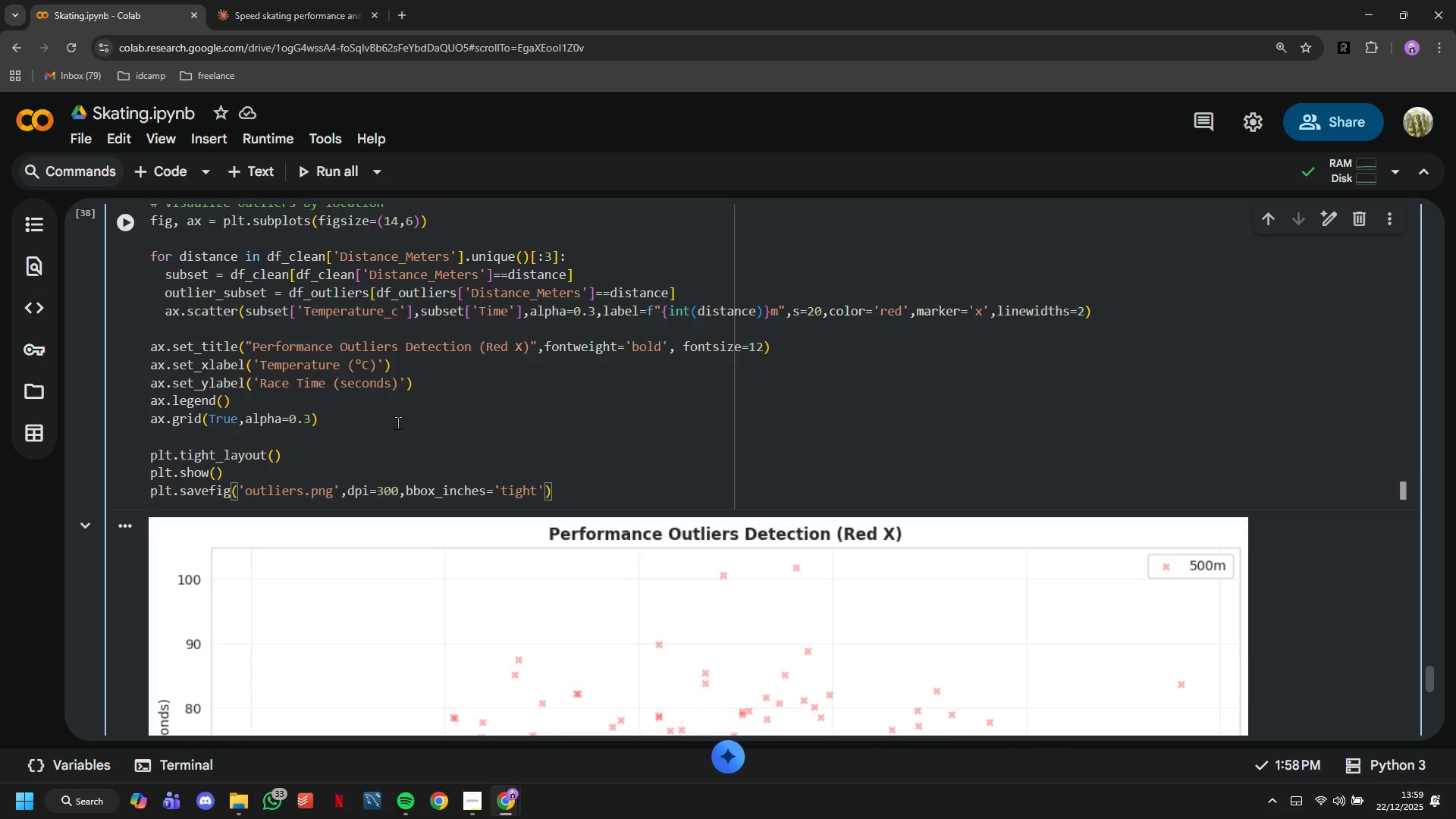 
hold_key(key=ArrowLeft, duration=1.38)
 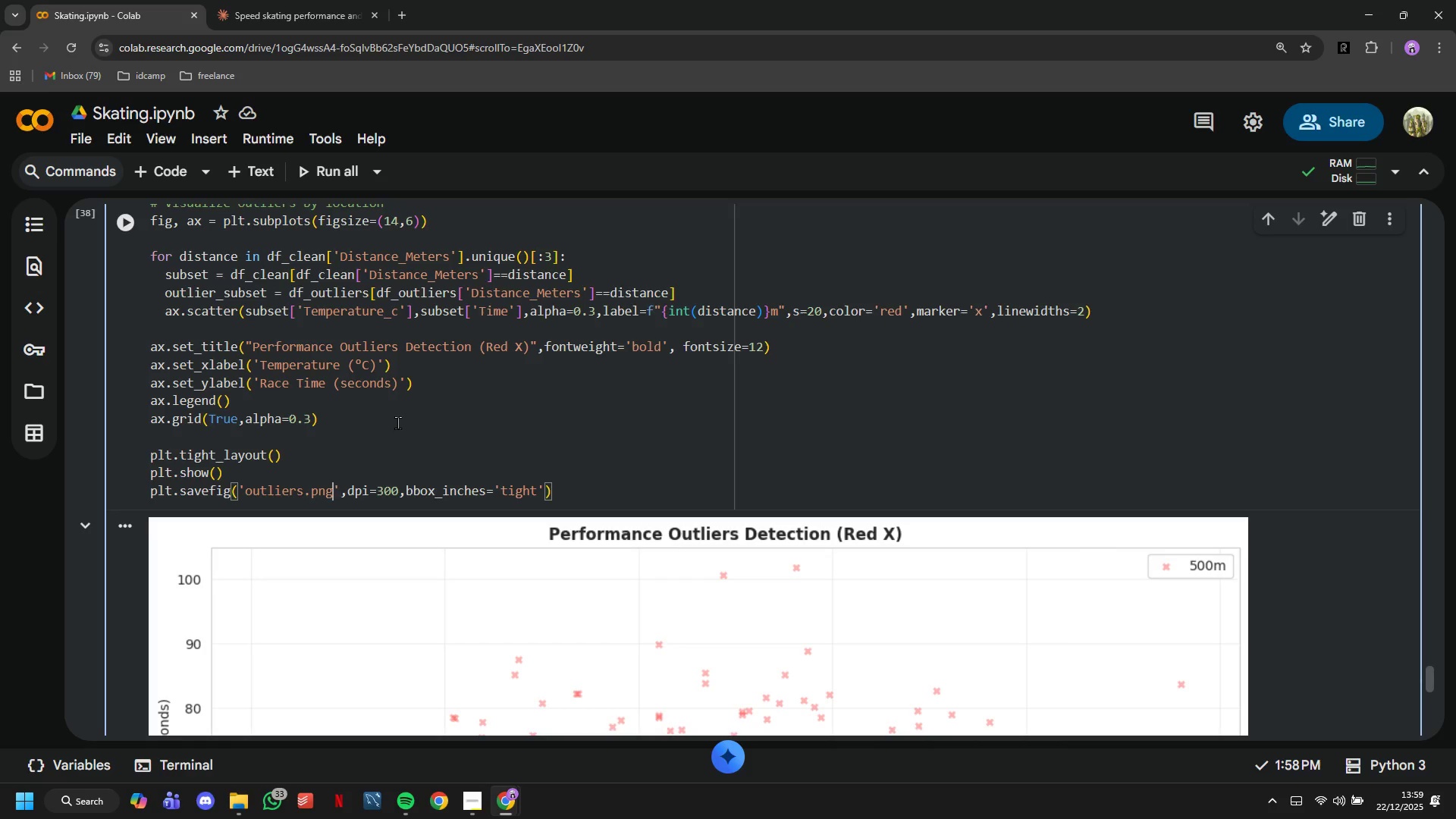 
key(ArrowLeft)
 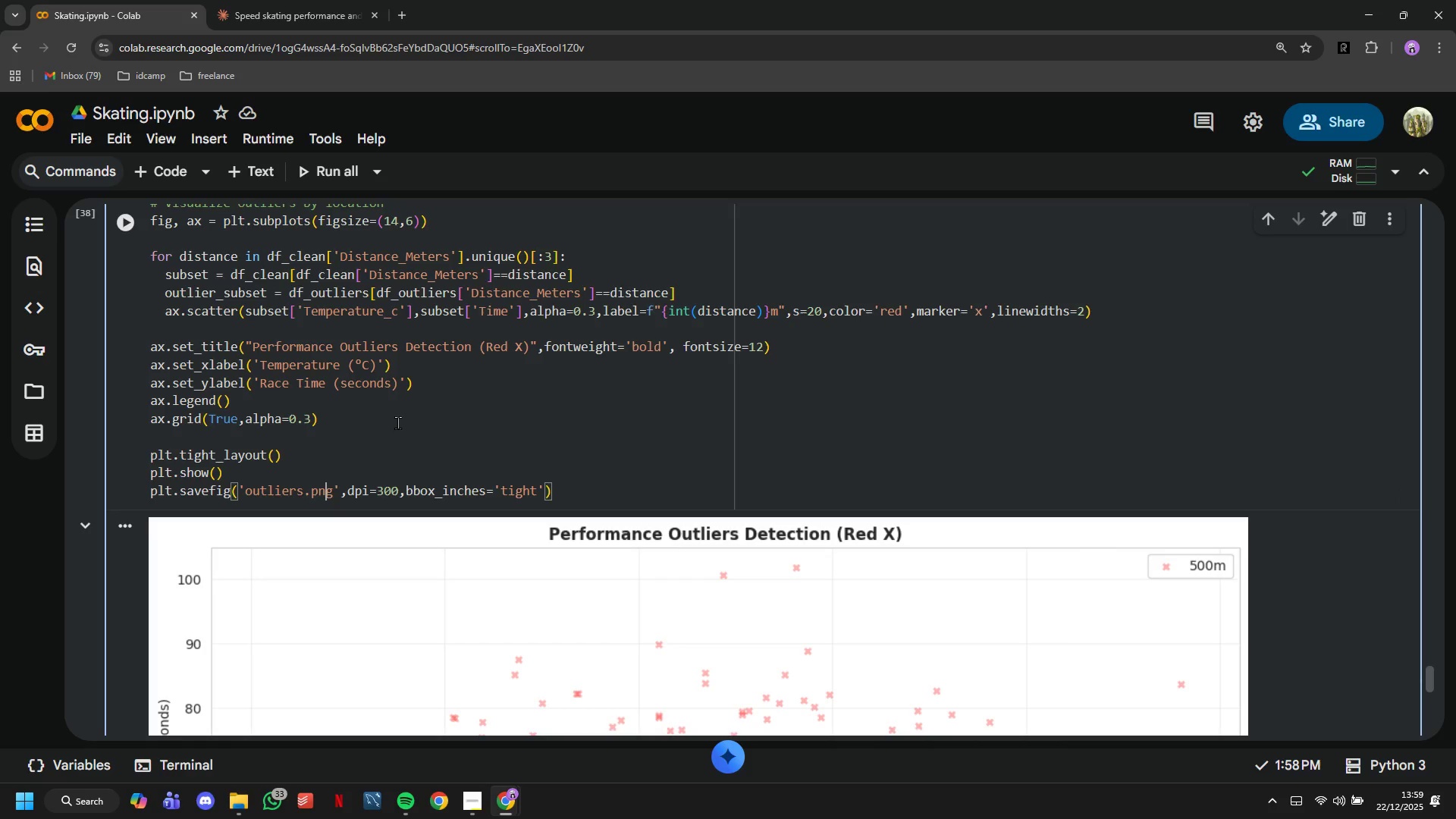 
key(ArrowLeft)
 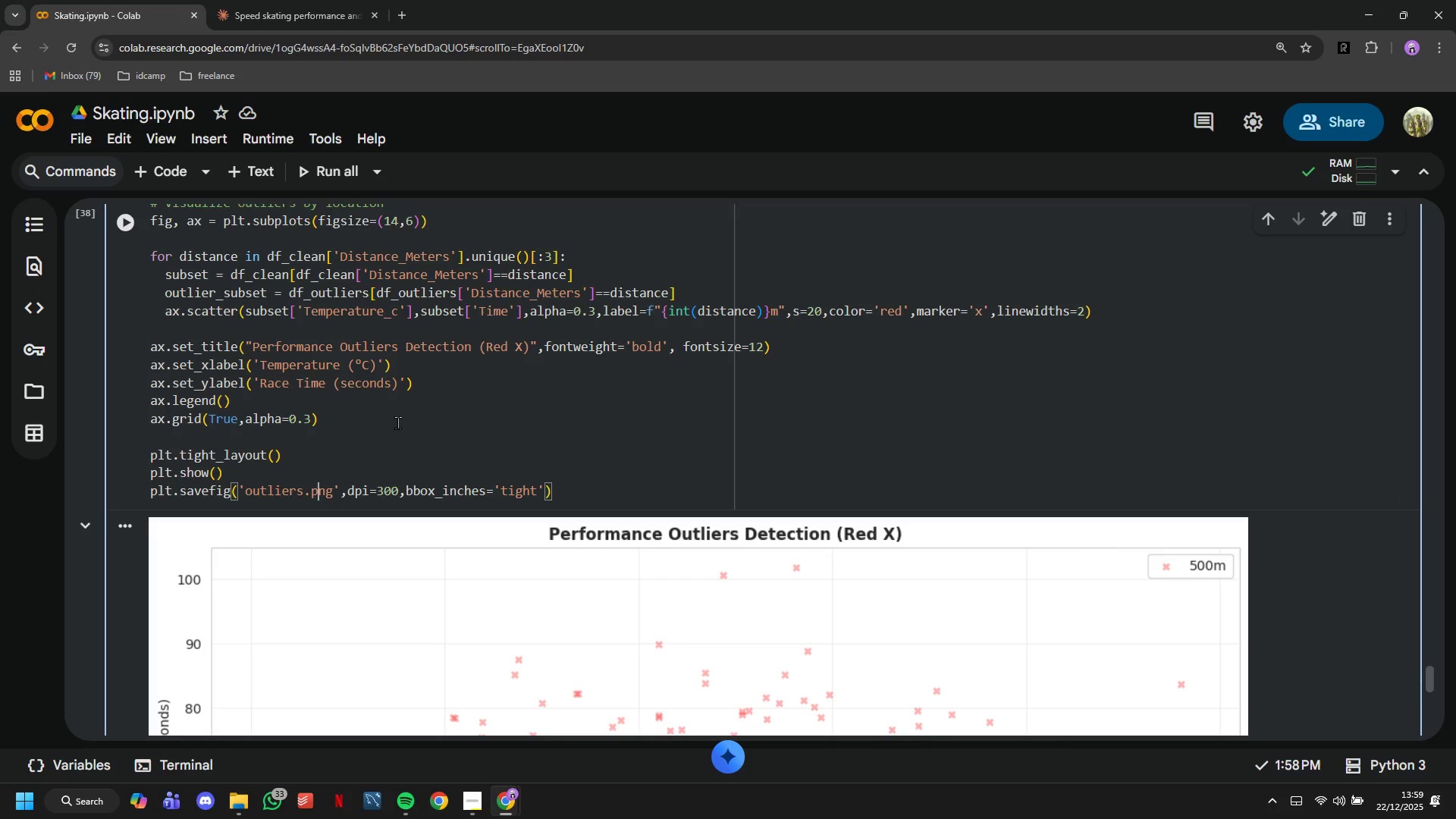 
key(ArrowLeft)
 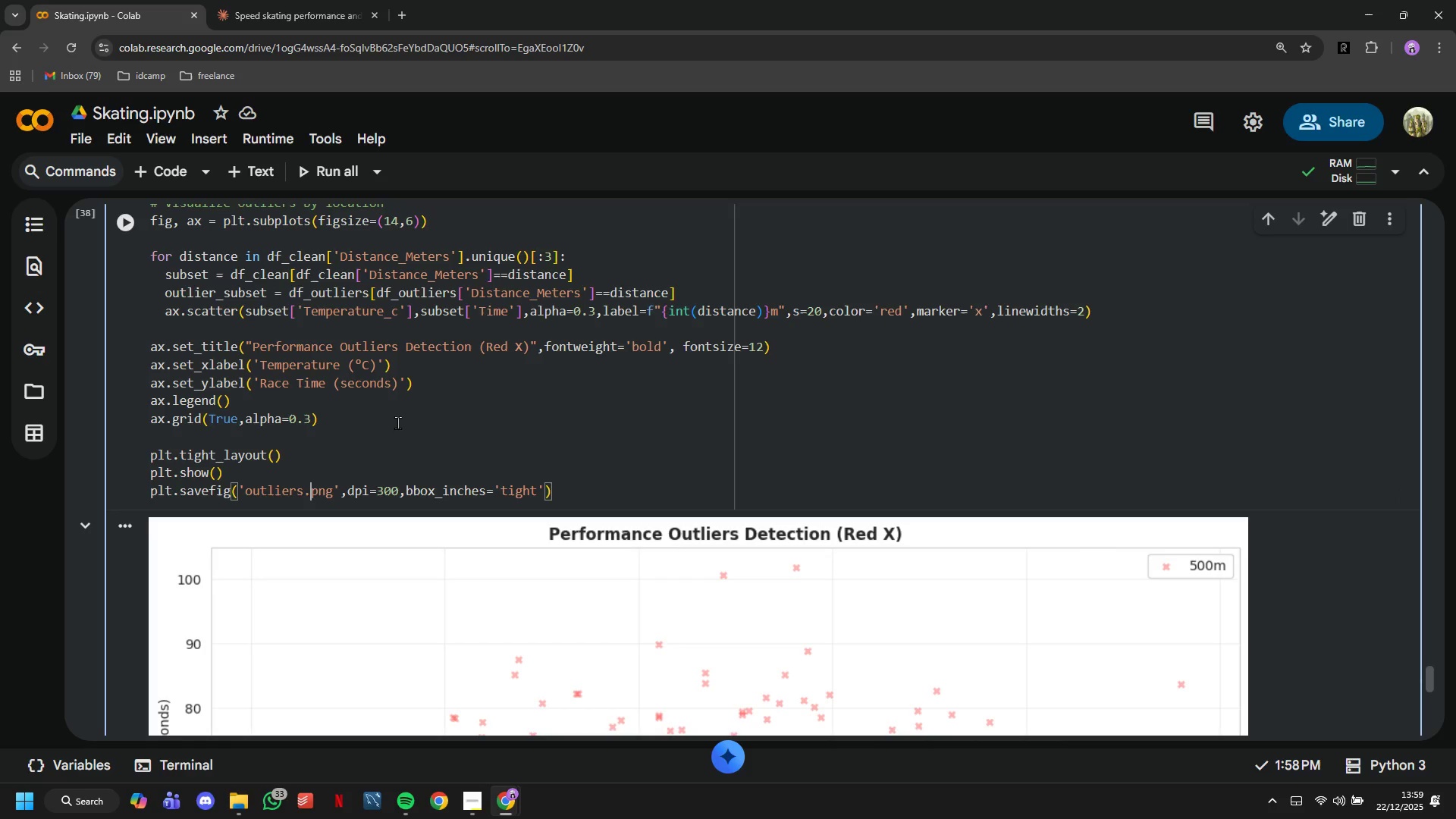 
key(ArrowLeft)
 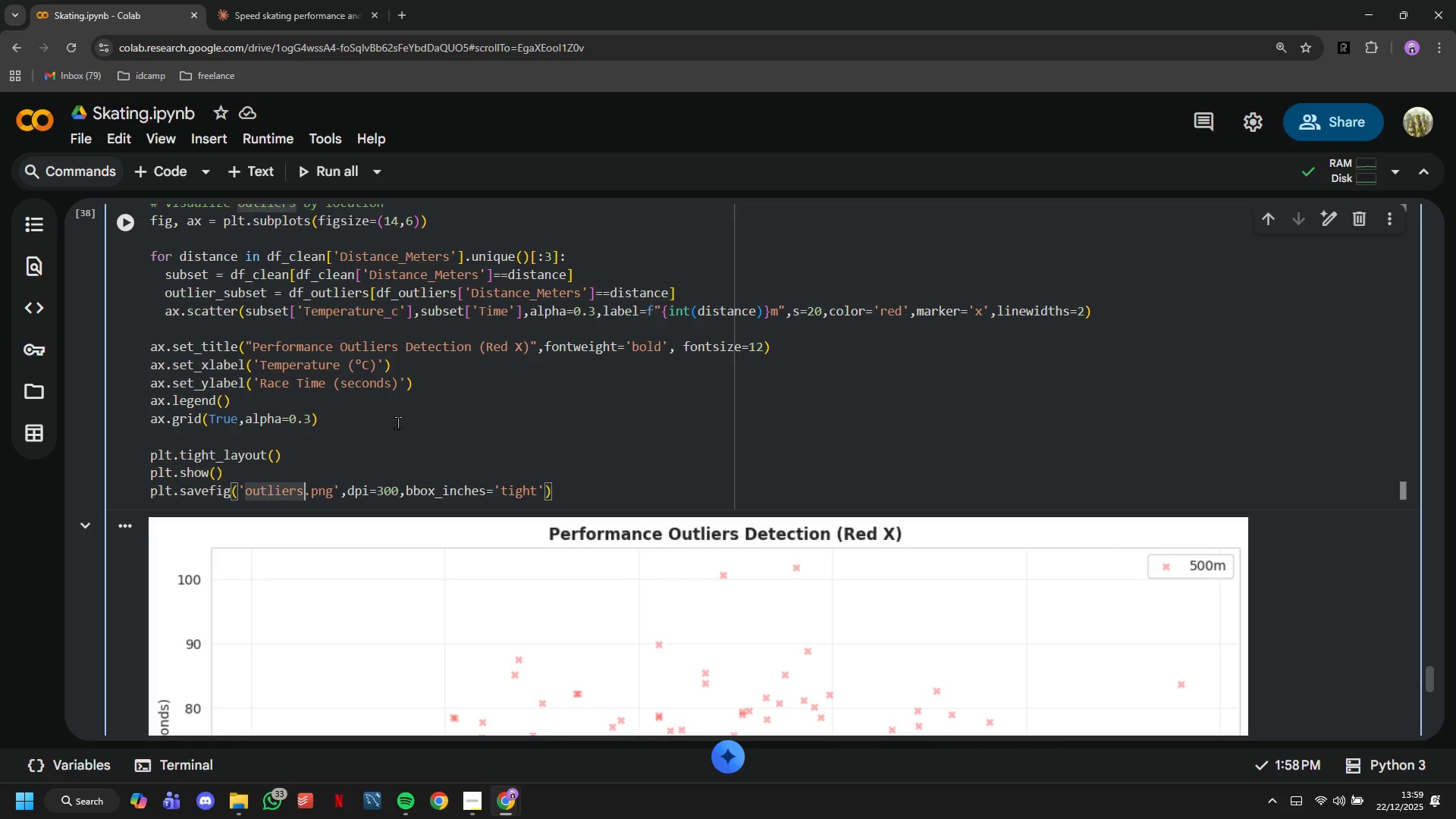 
type(_detection)
 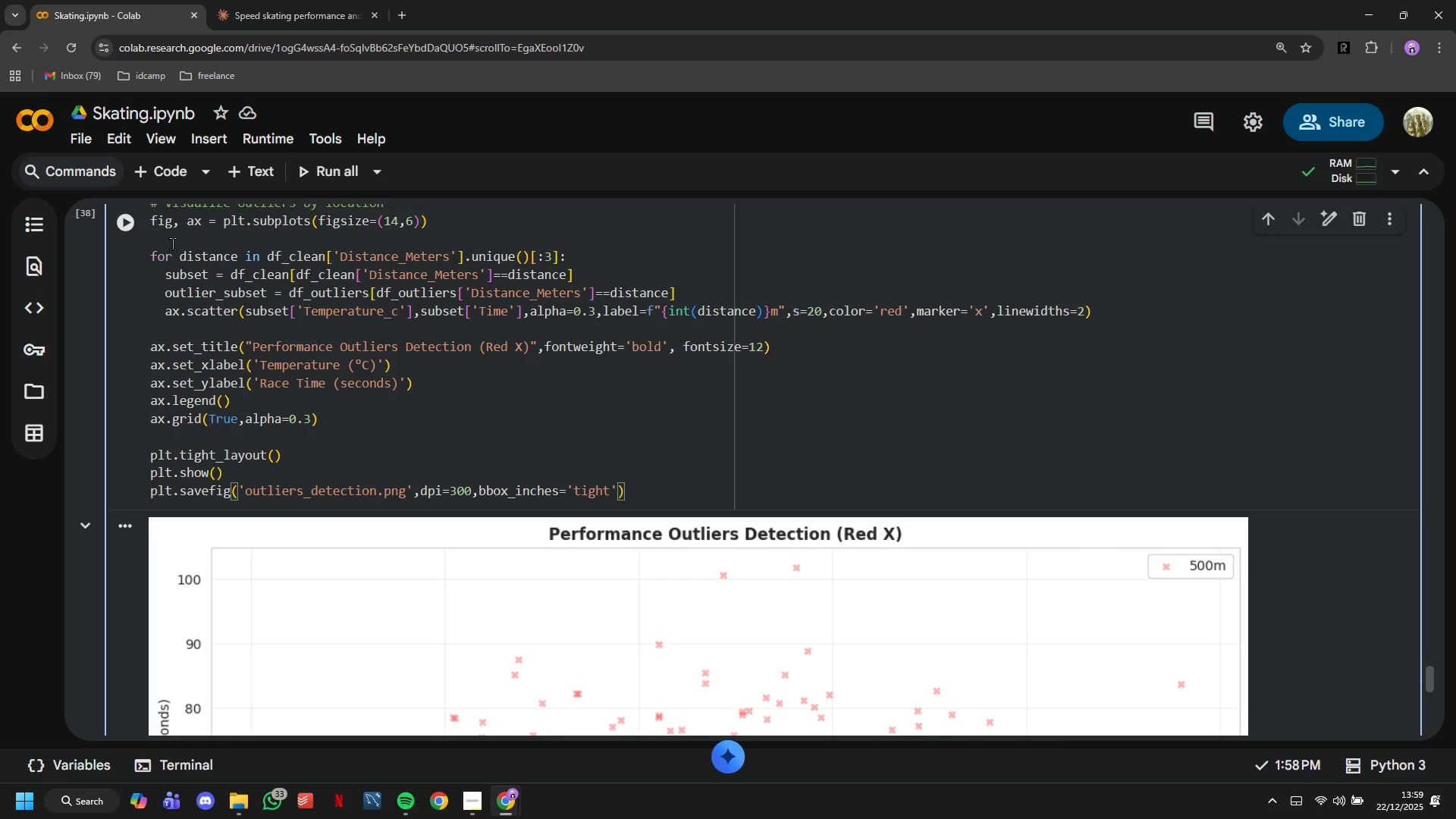 
left_click([136, 231])
 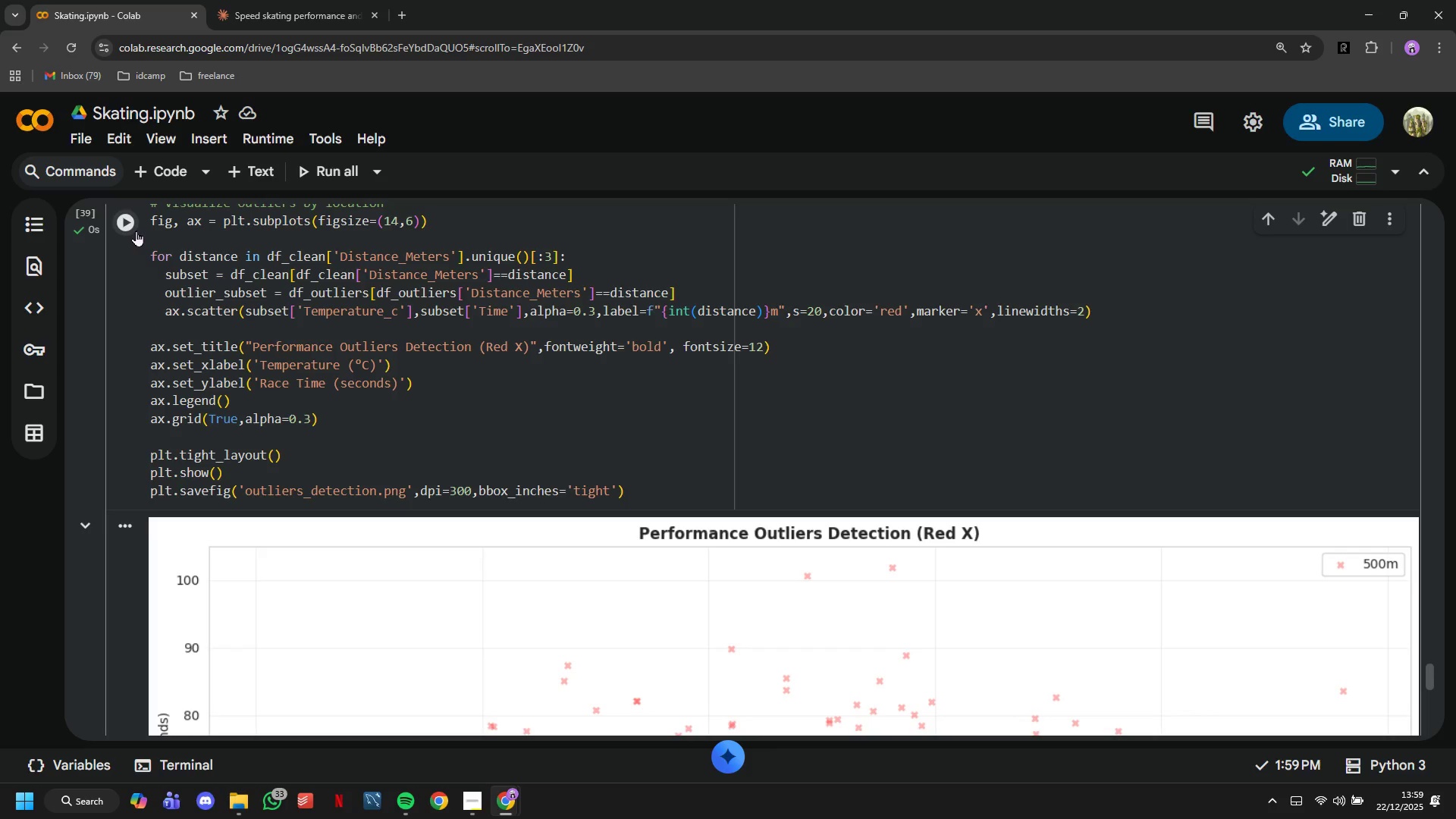 
scroll: coordinate [243, 297], scroll_direction: down, amount: 8.0
 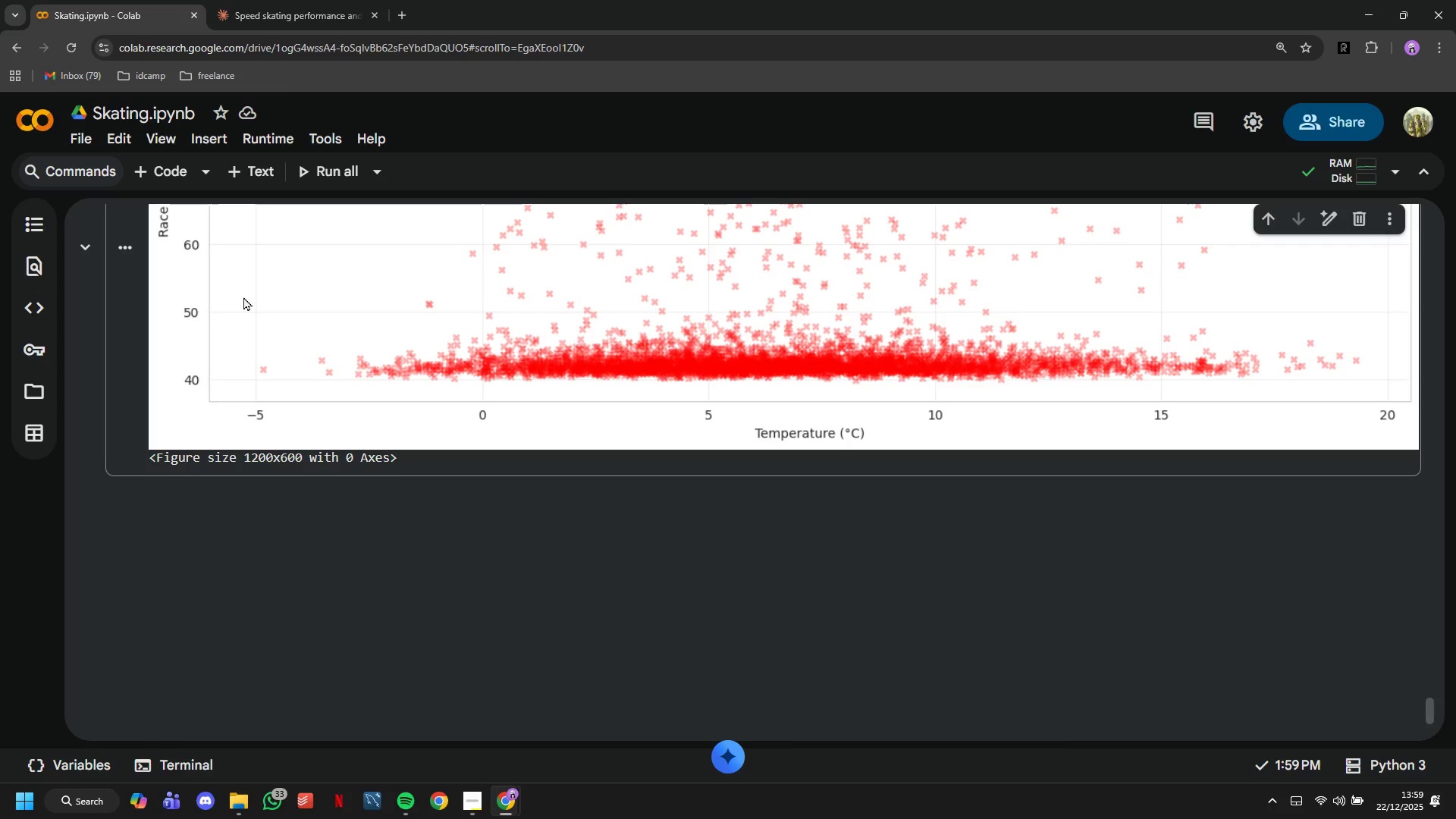 
wait(22.35)
 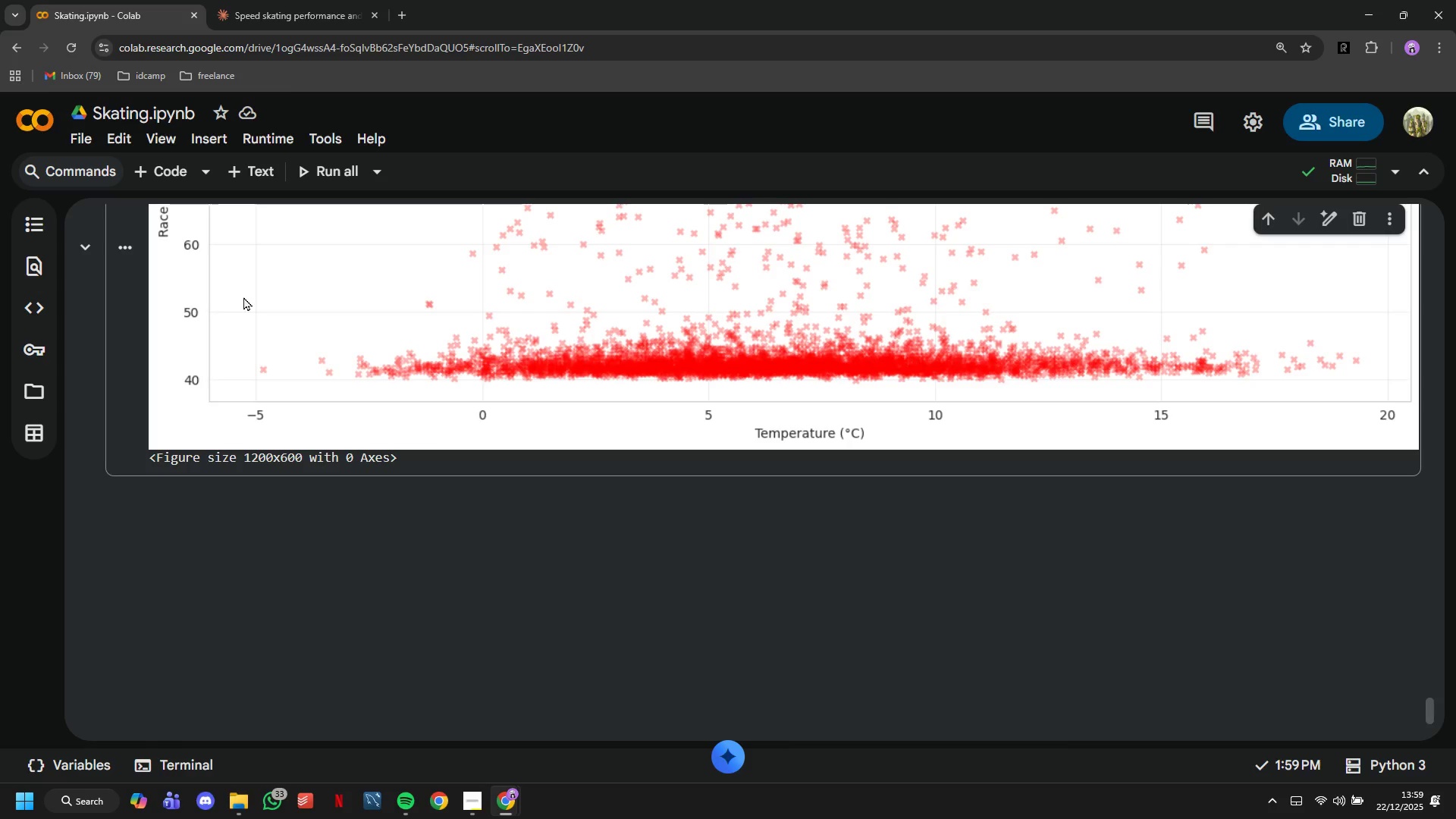 
left_click([128, 172])
 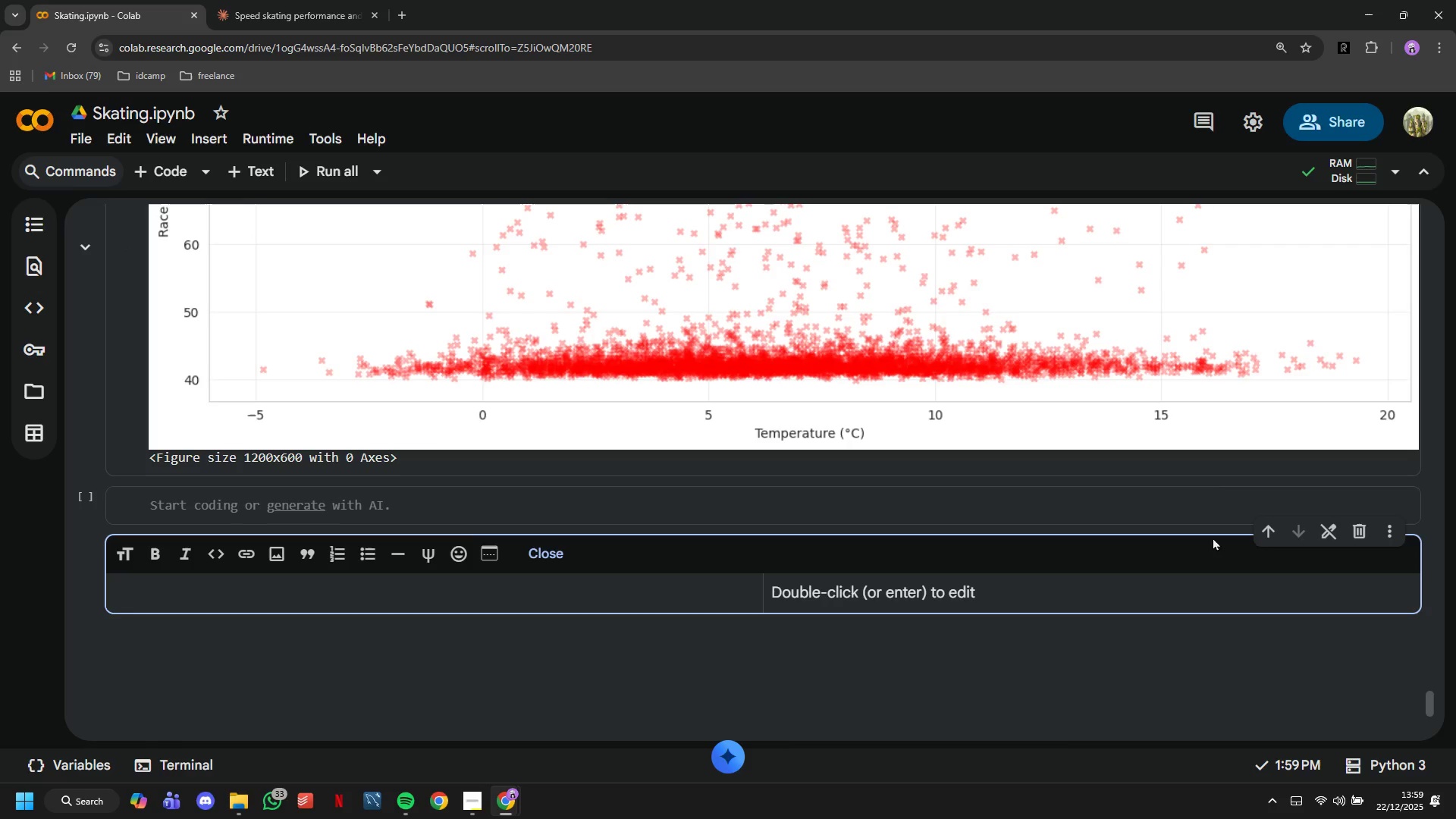 
left_click([1266, 532])
 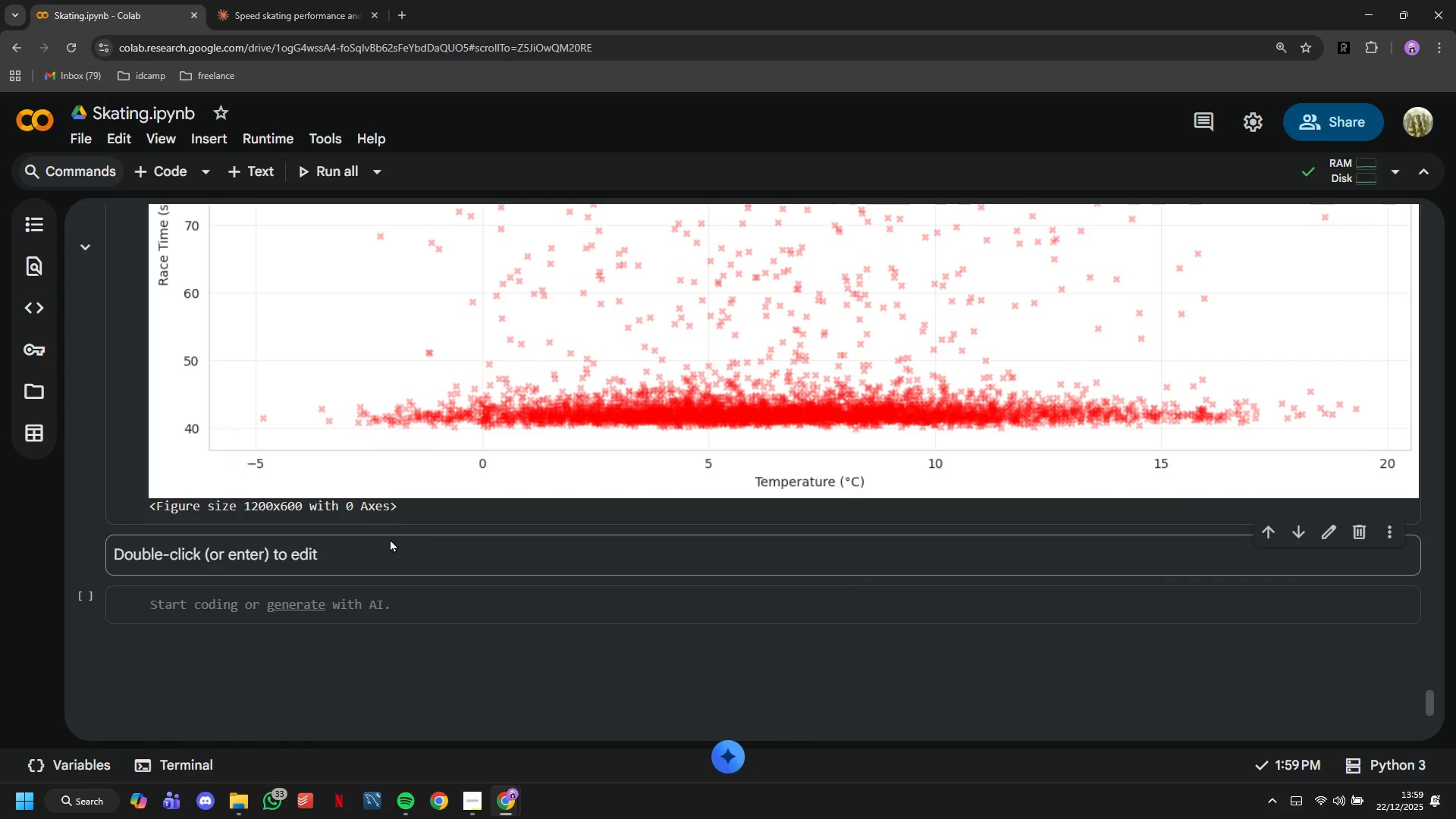 
double_click([390, 538])
 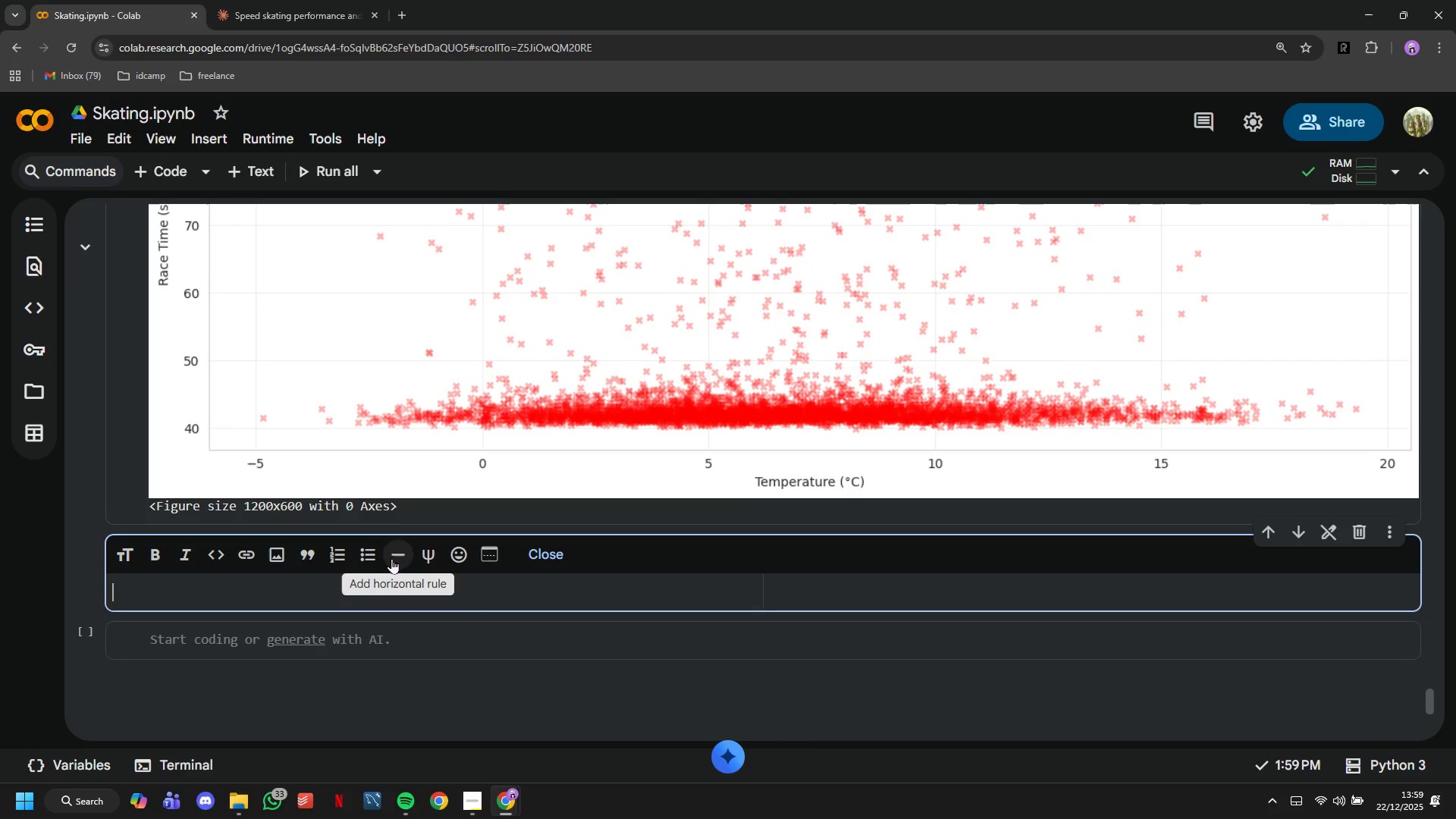 
hold_key(key=ShiftLeft, duration=1.5)
 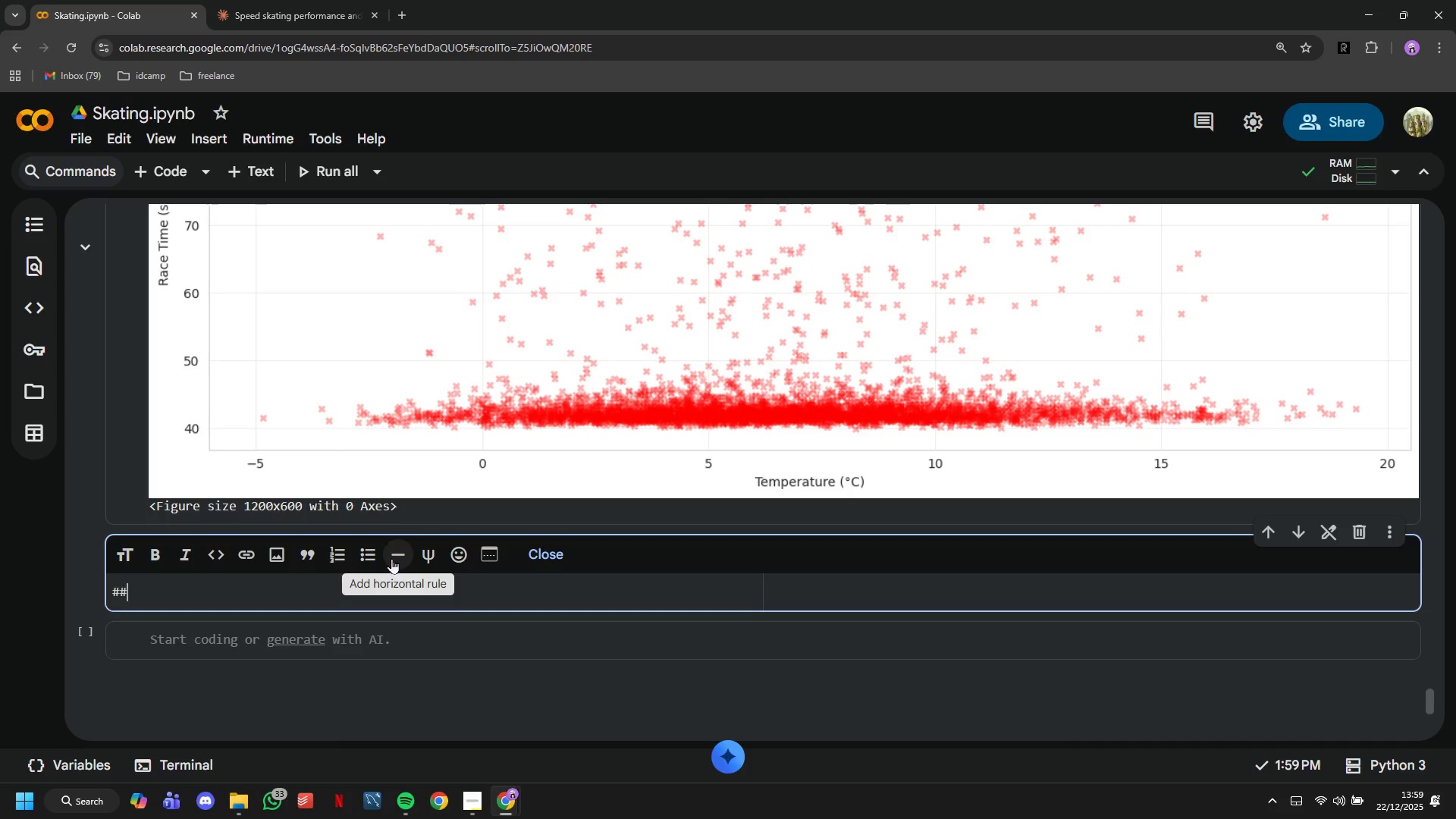 
type(## 8.)
 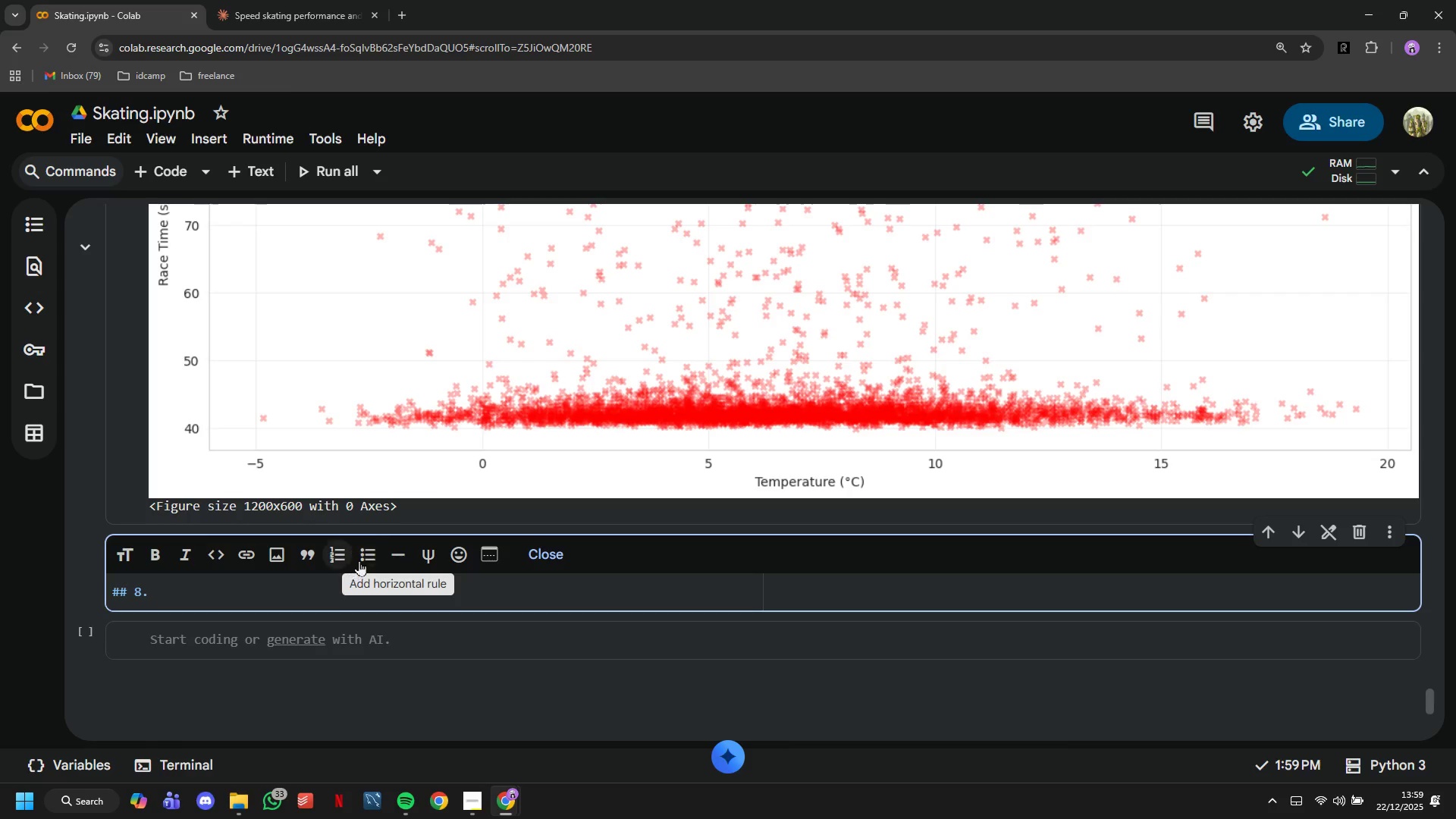 
scroll: coordinate [371, 557], scroll_direction: down, amount: 4.0
 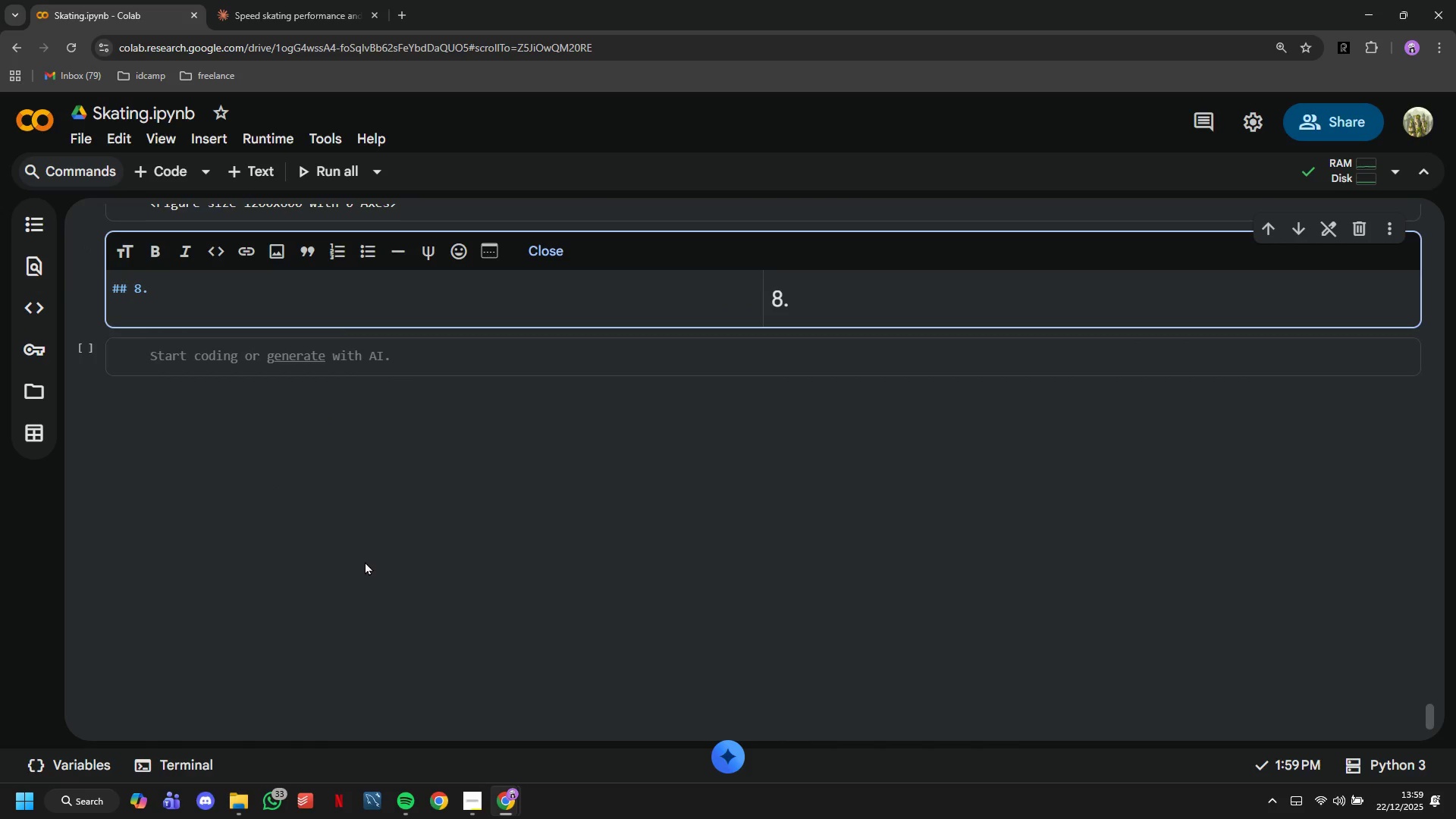 
type(Rink )
 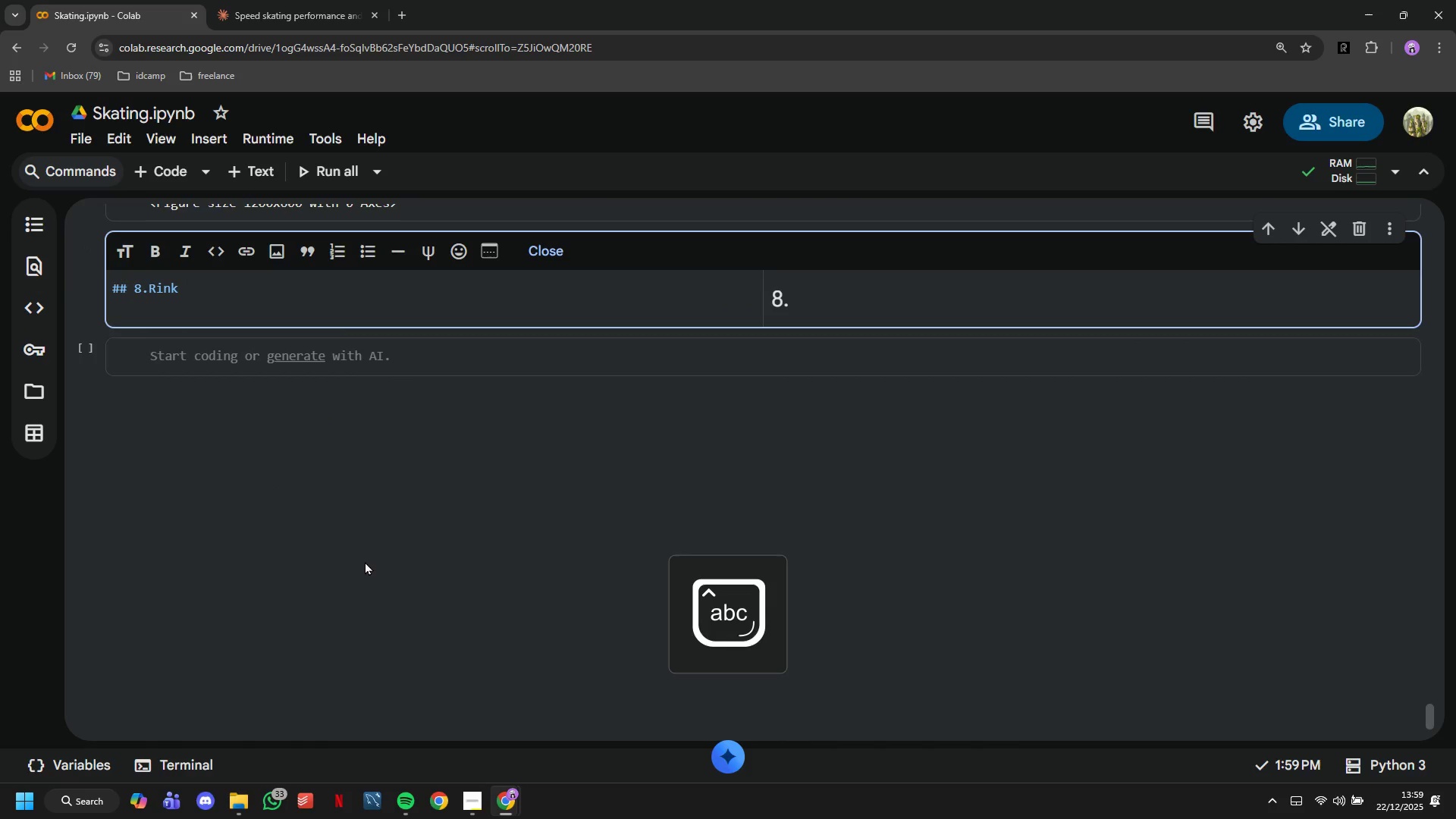 
key(ArrowLeft)
 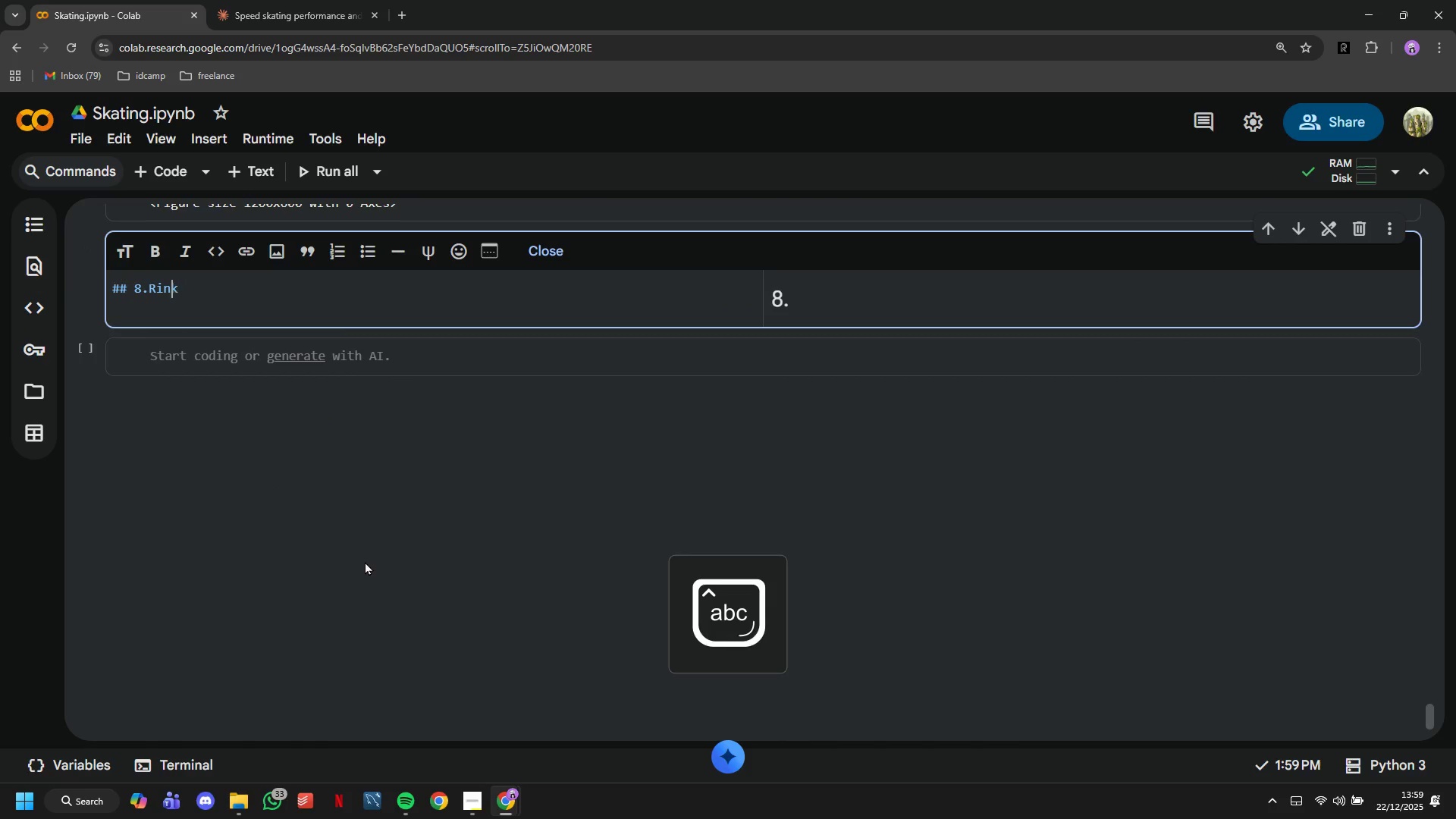 
key(ArrowLeft)
 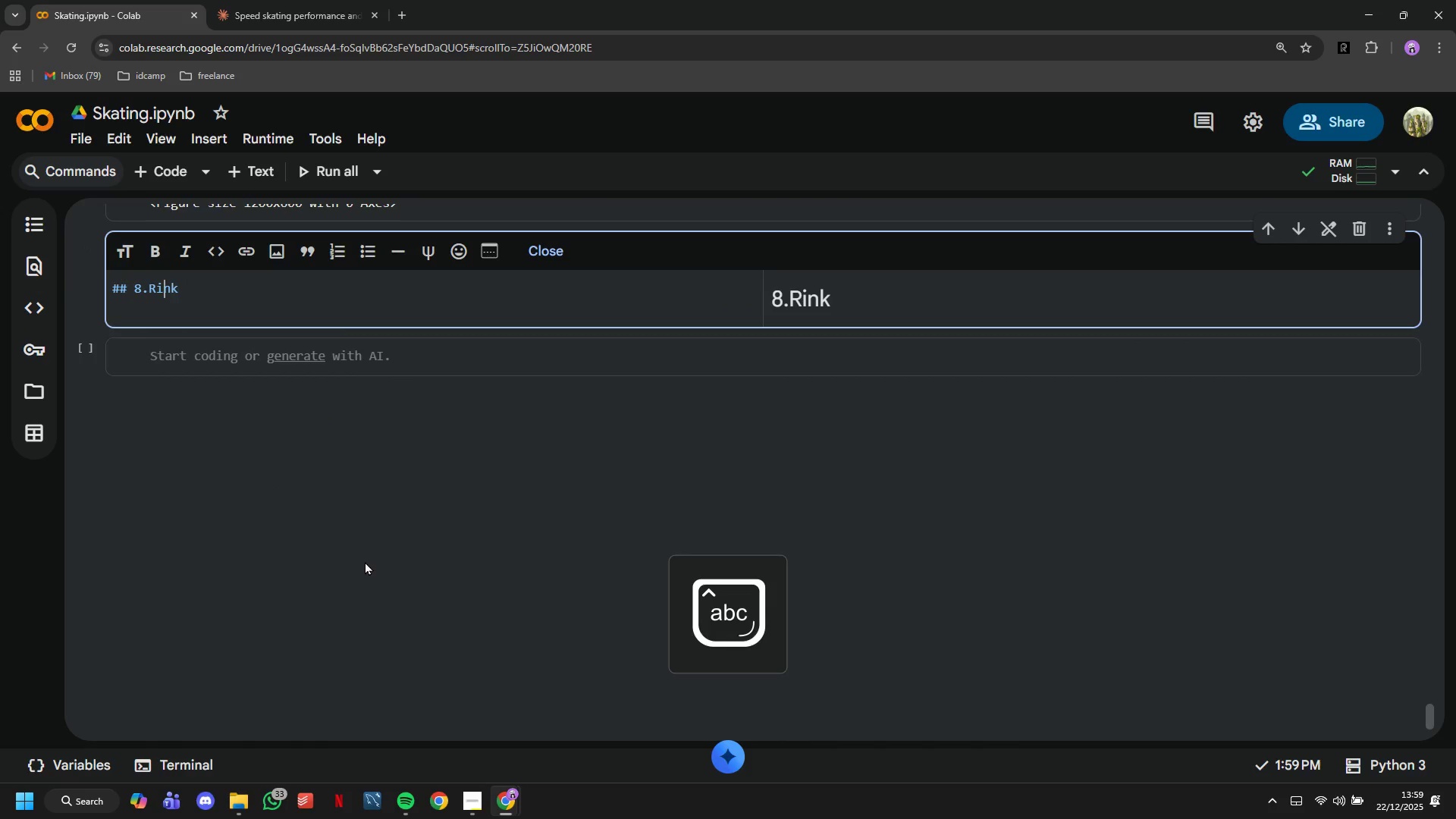 
key(ArrowLeft)
 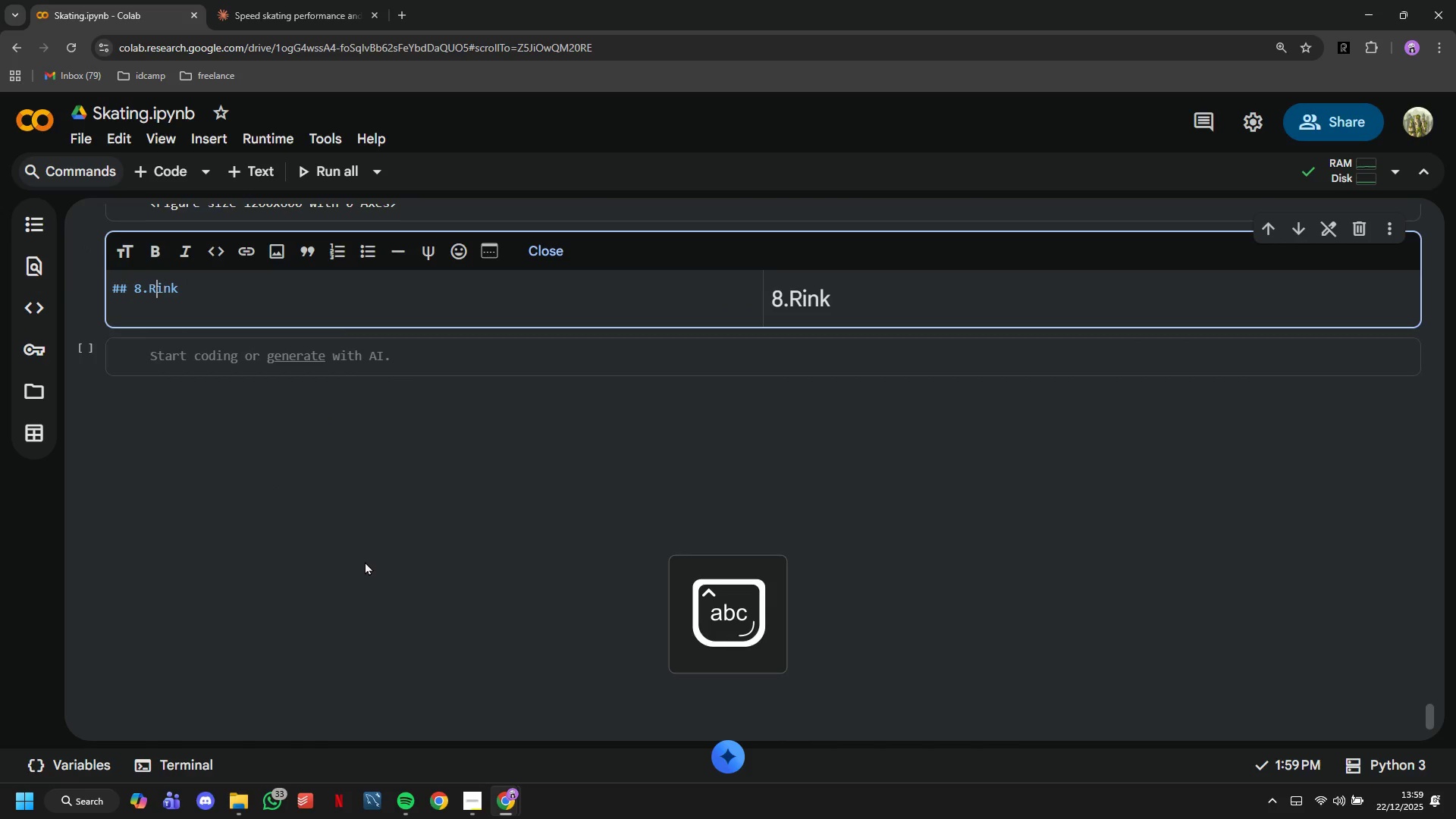 
key(ArrowLeft)
 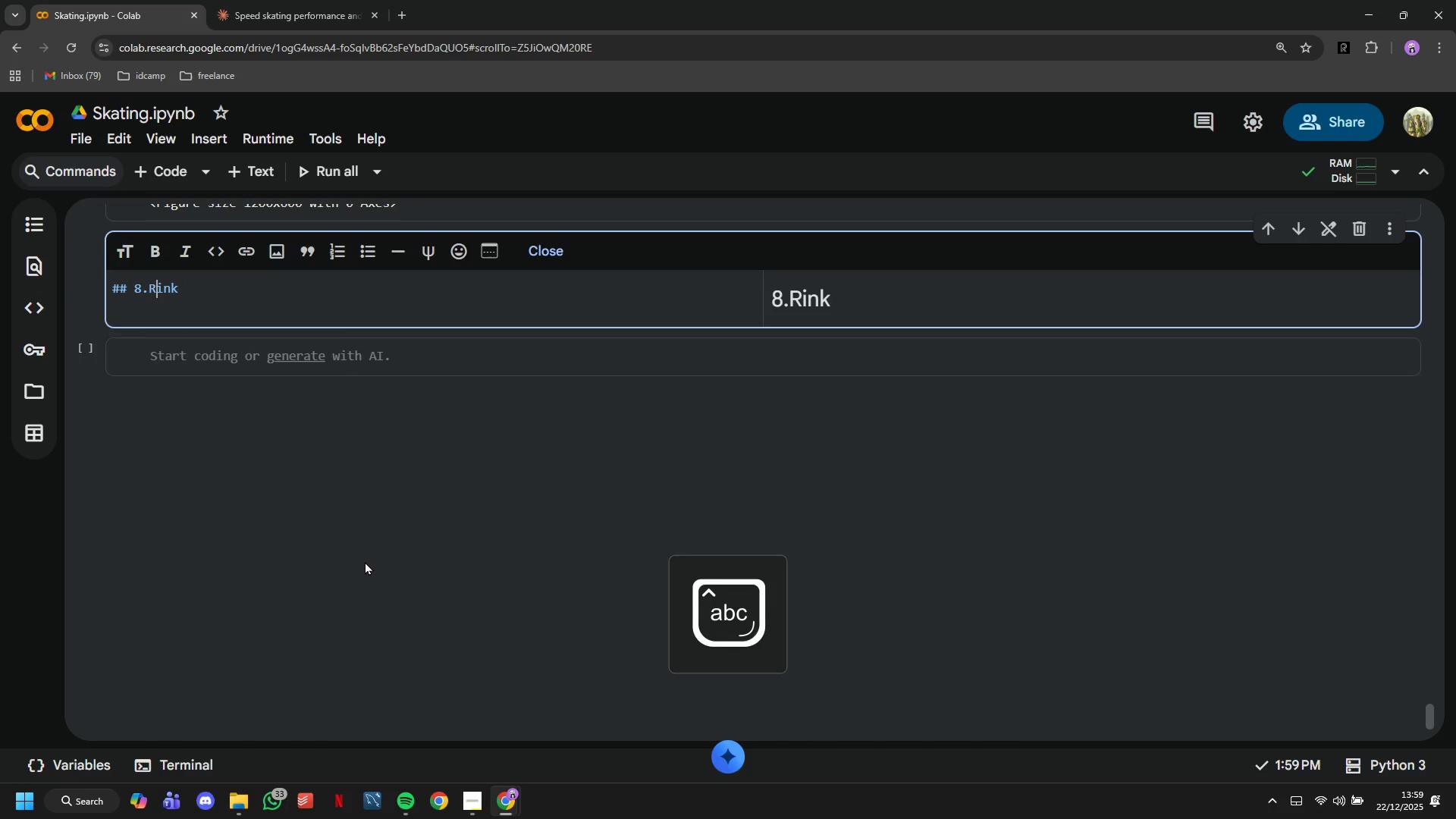 
key(ArrowLeft)
 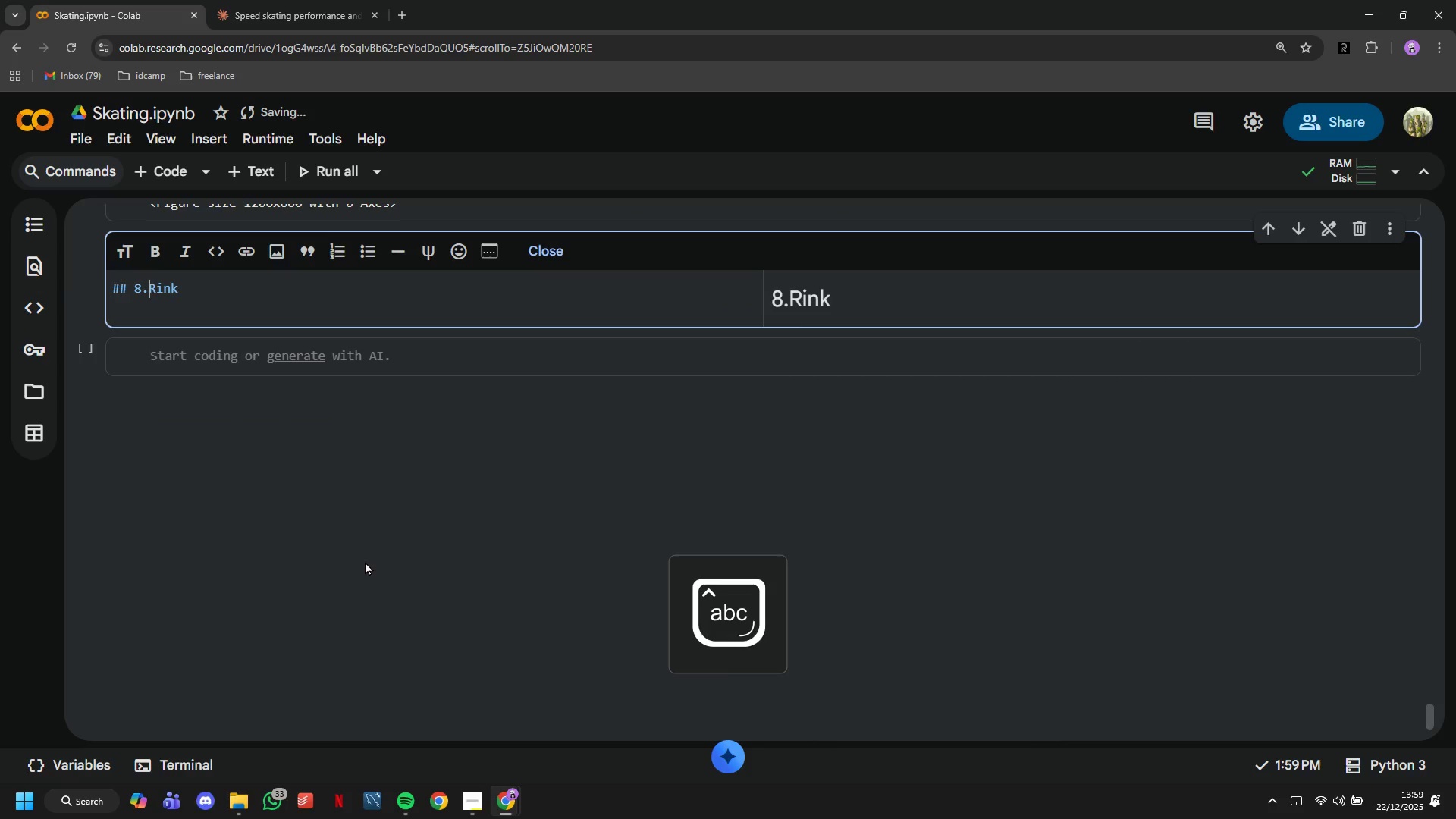 
key(Space)
 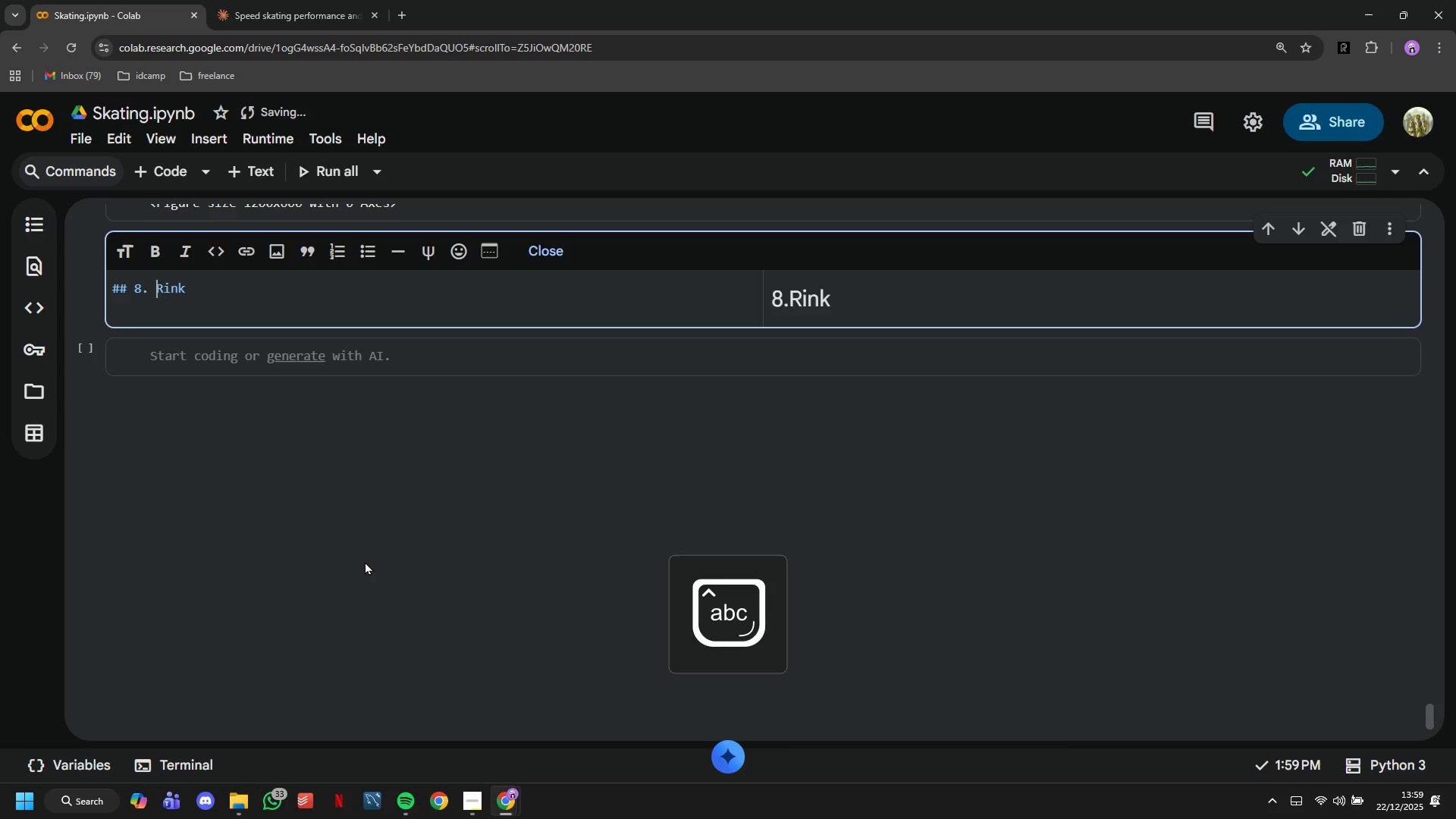 
key(ArrowRight)
 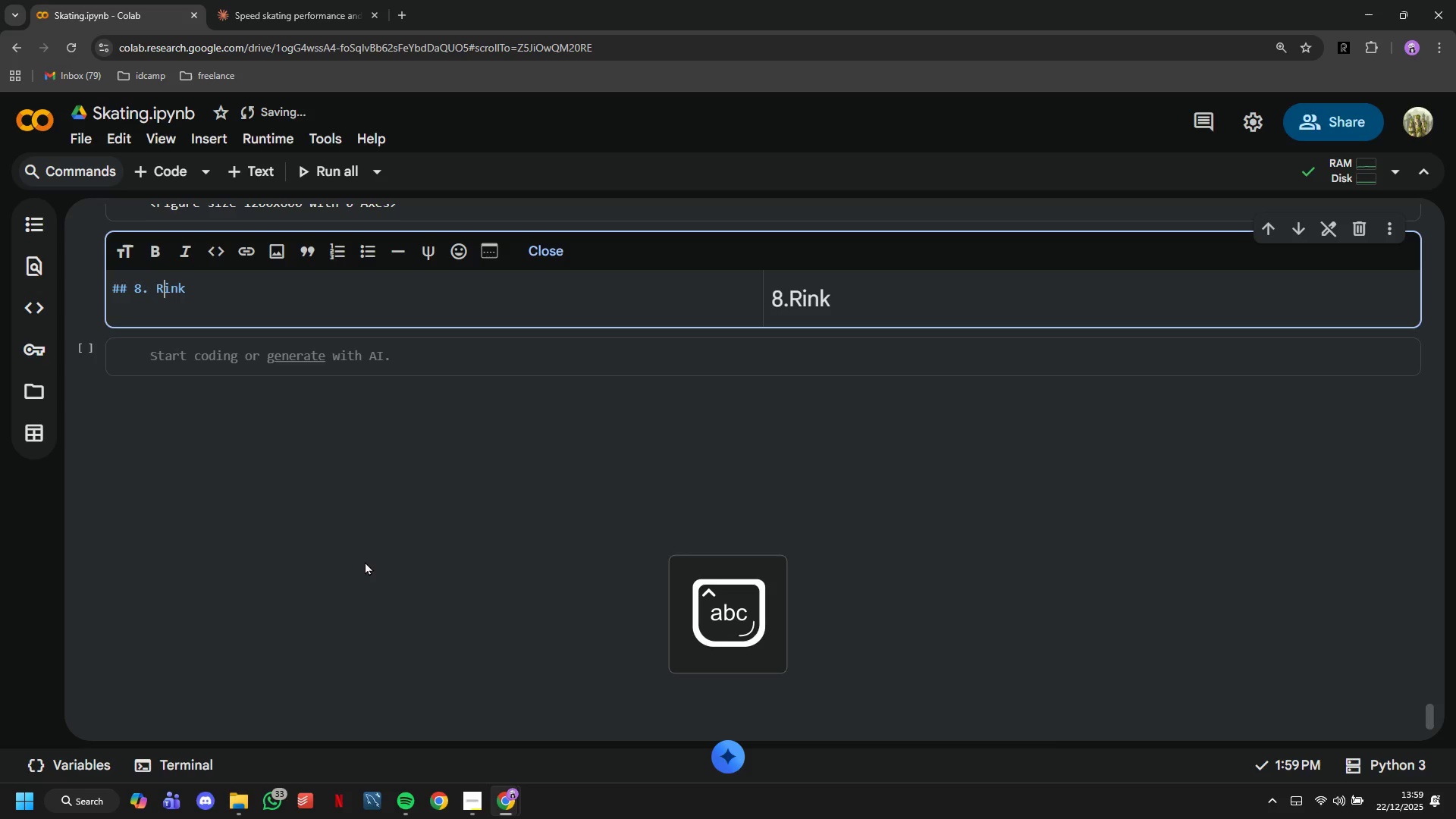 
key(ArrowRight)
 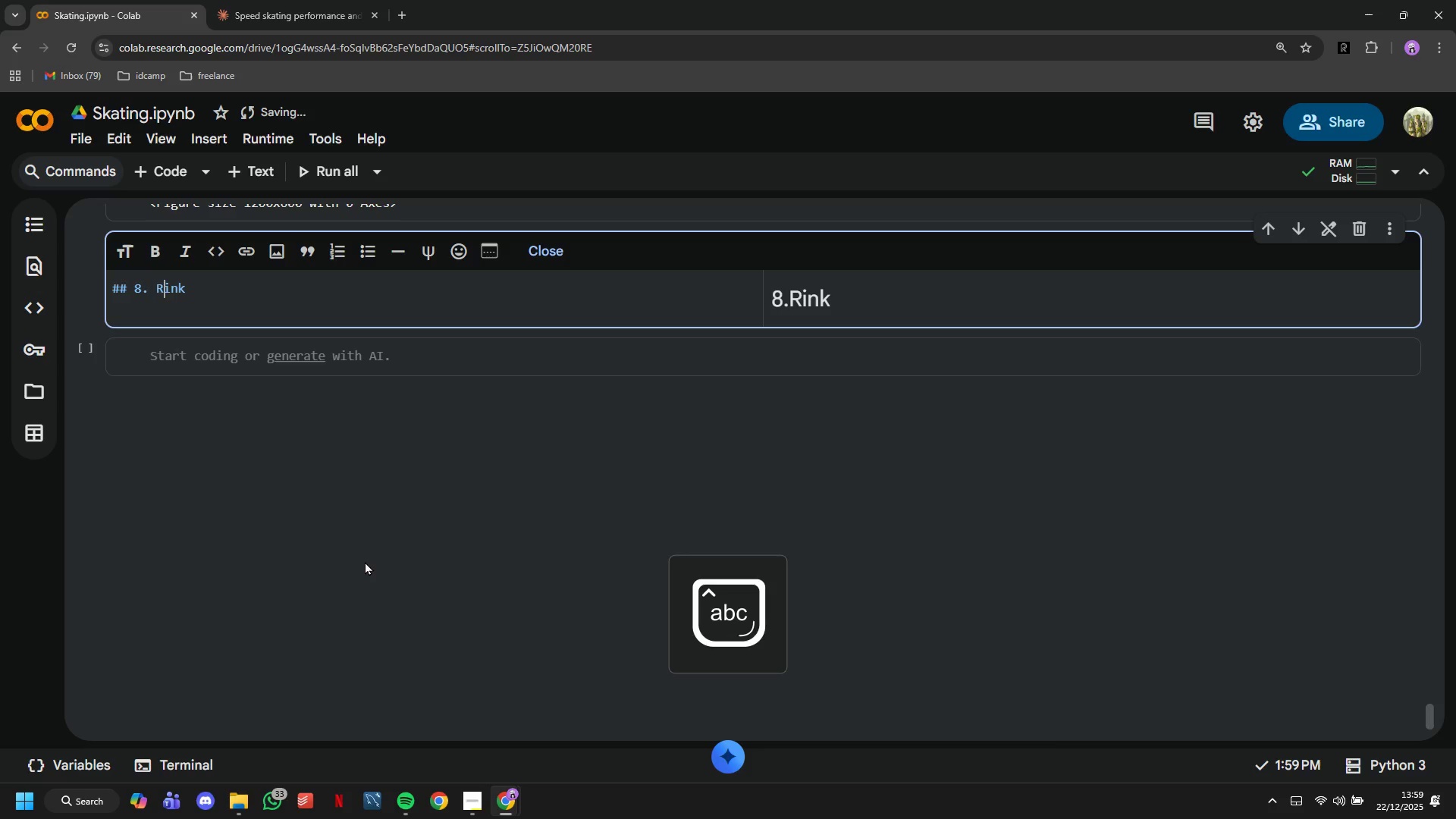 
key(ArrowRight)
 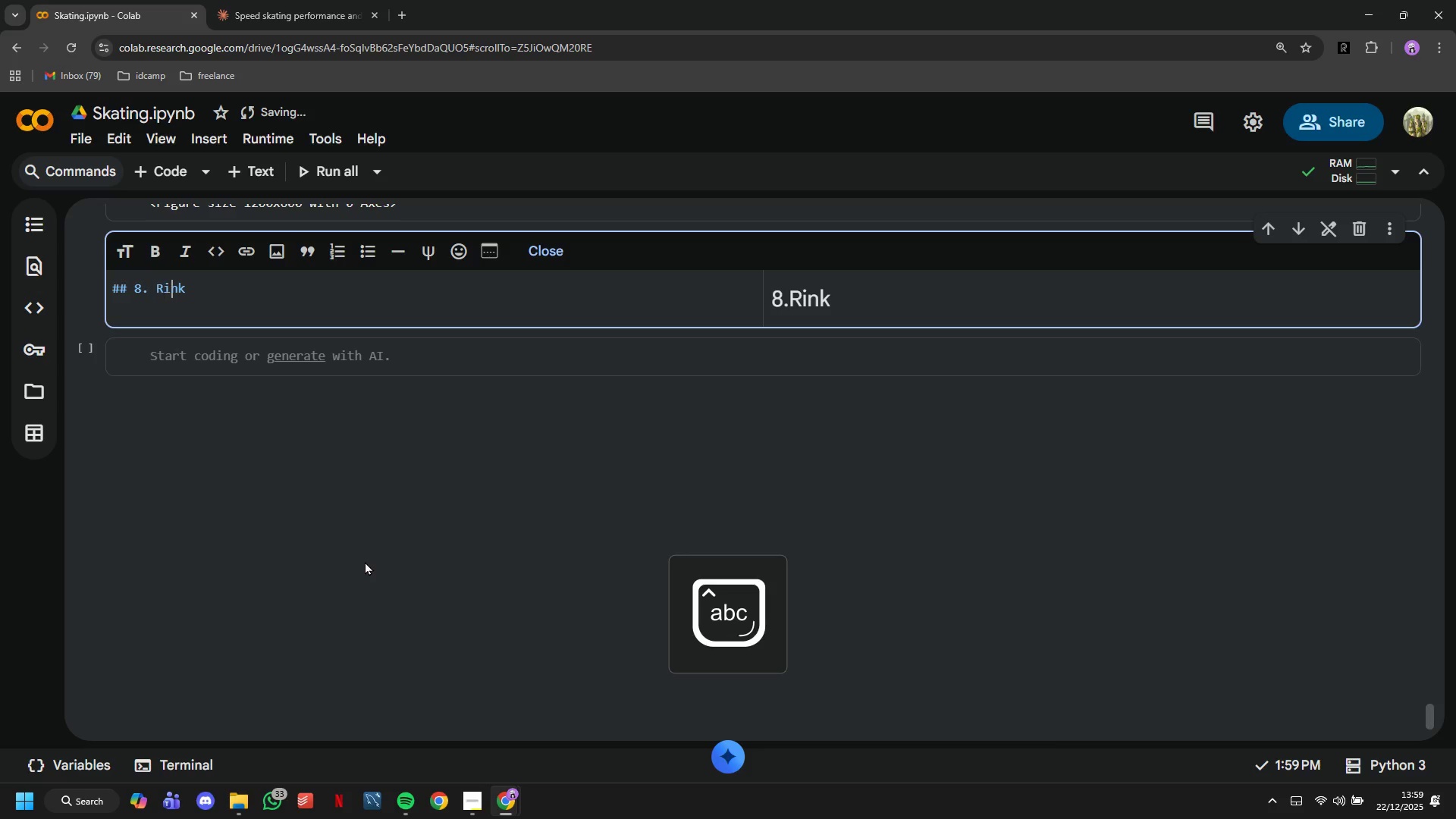 
key(ArrowRight)
 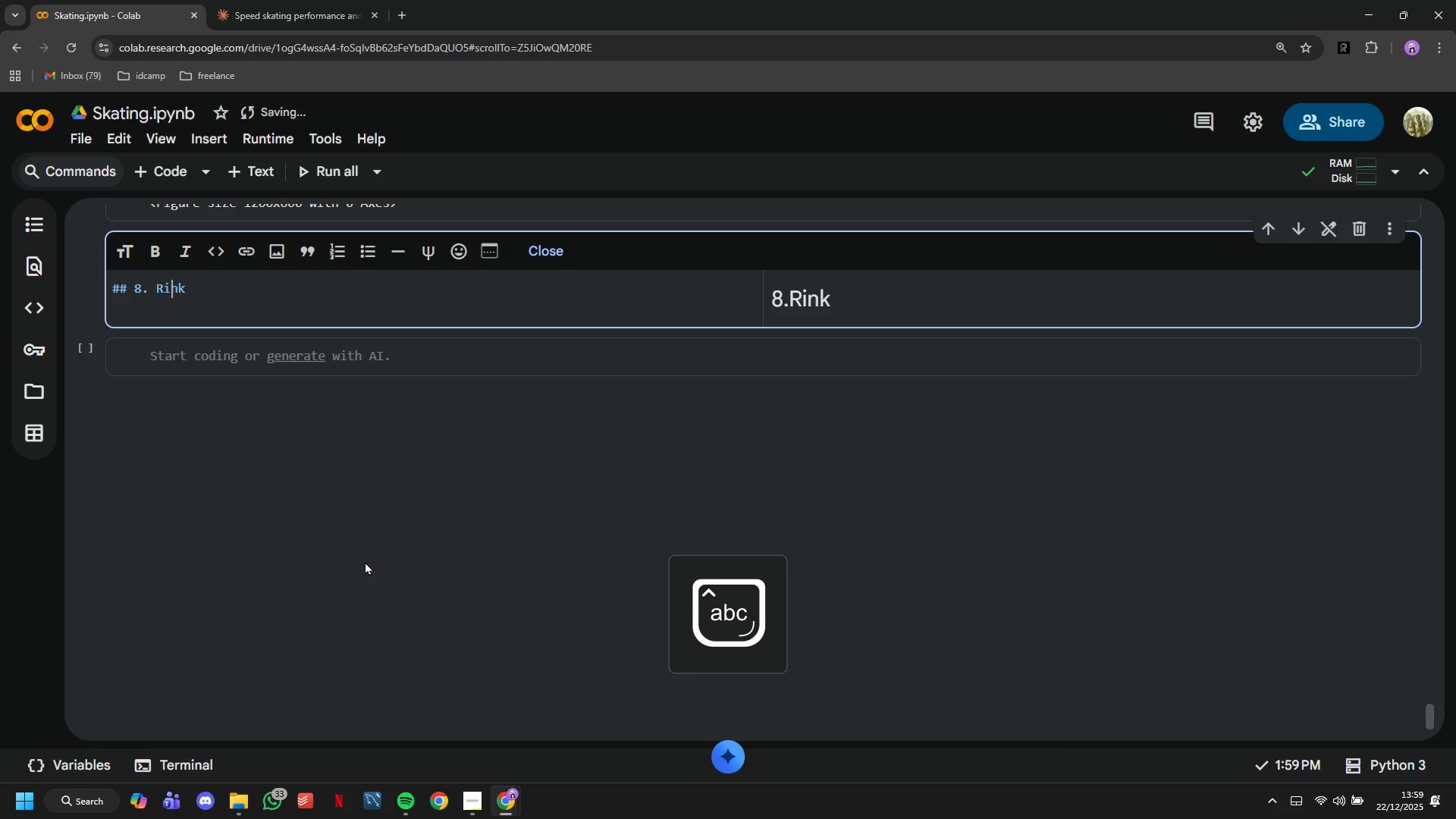 
type( Speed Index Calculation)
 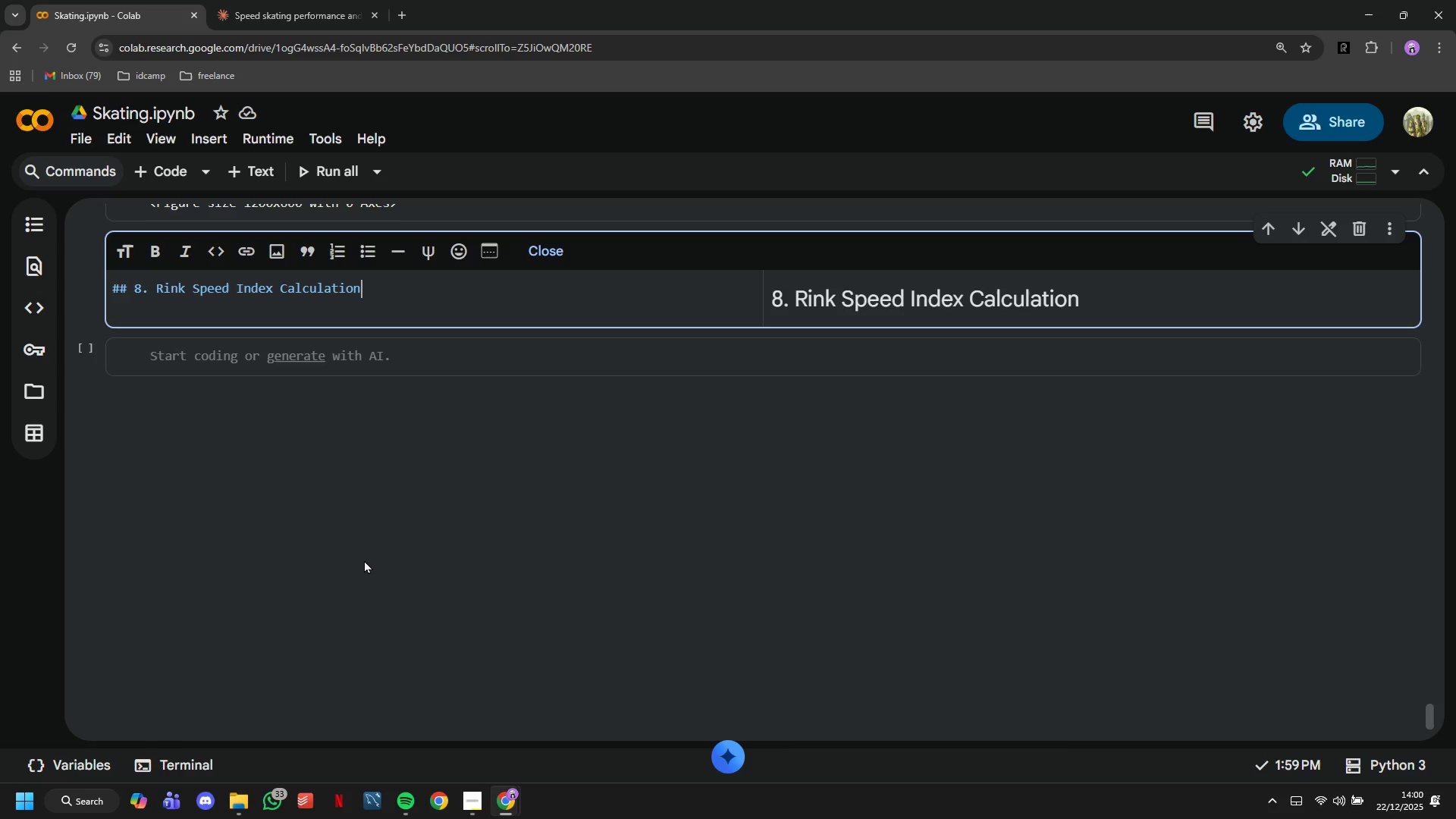 
left_click([222, 351])
 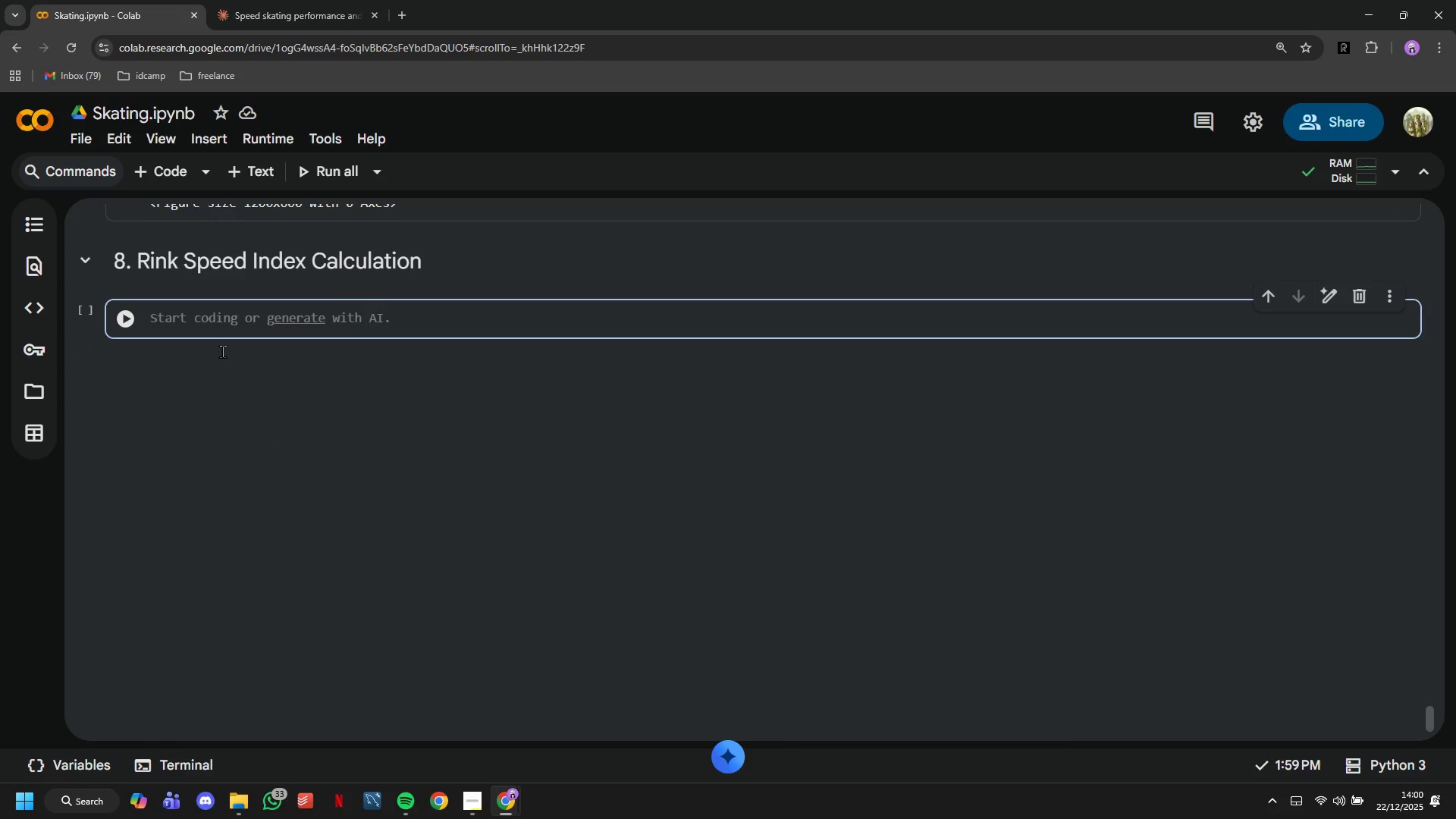 
type(# Calculate )
 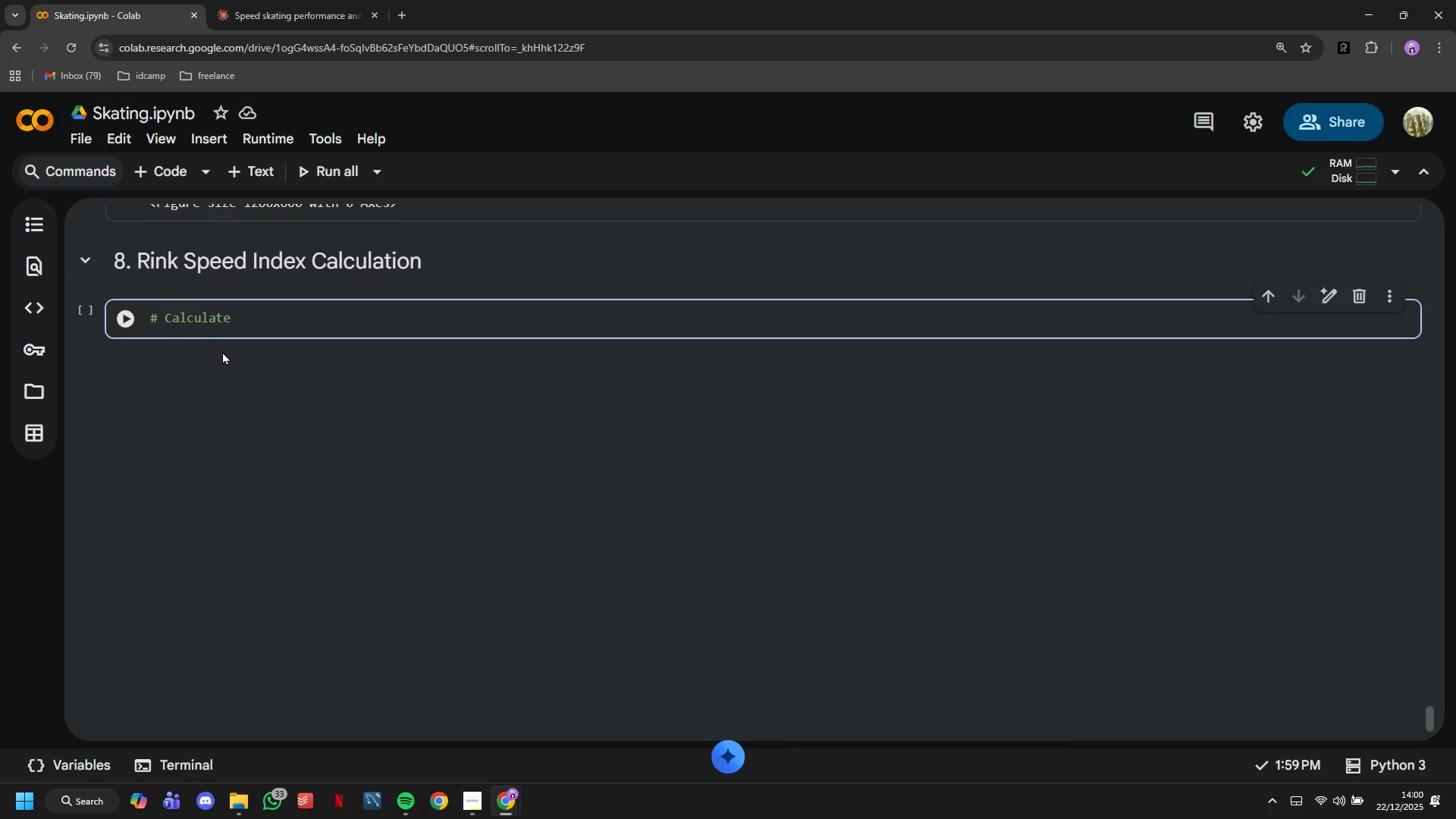 
wait(6.42)
 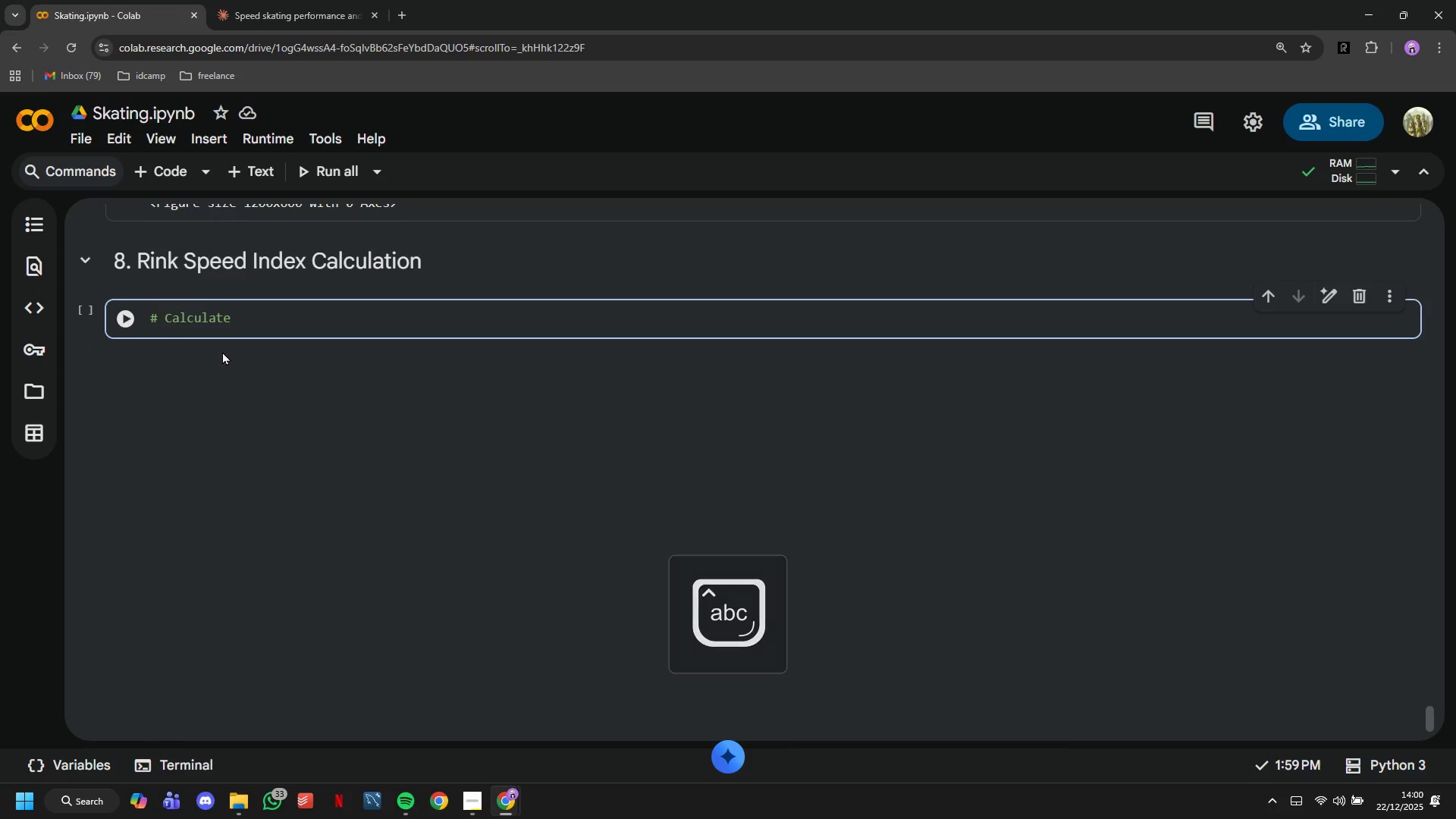 
type(league mean b)
 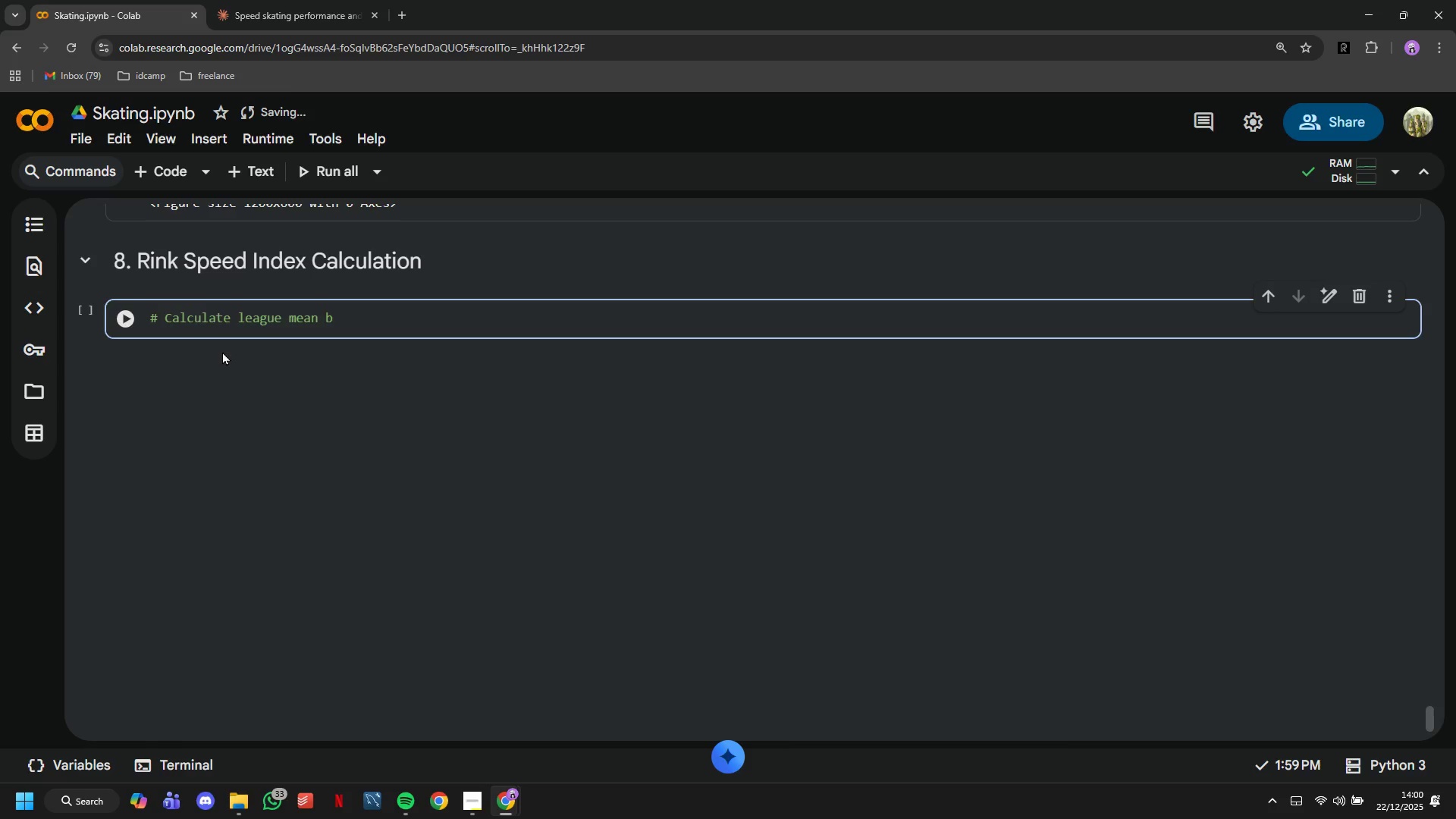 
wait(8.52)
 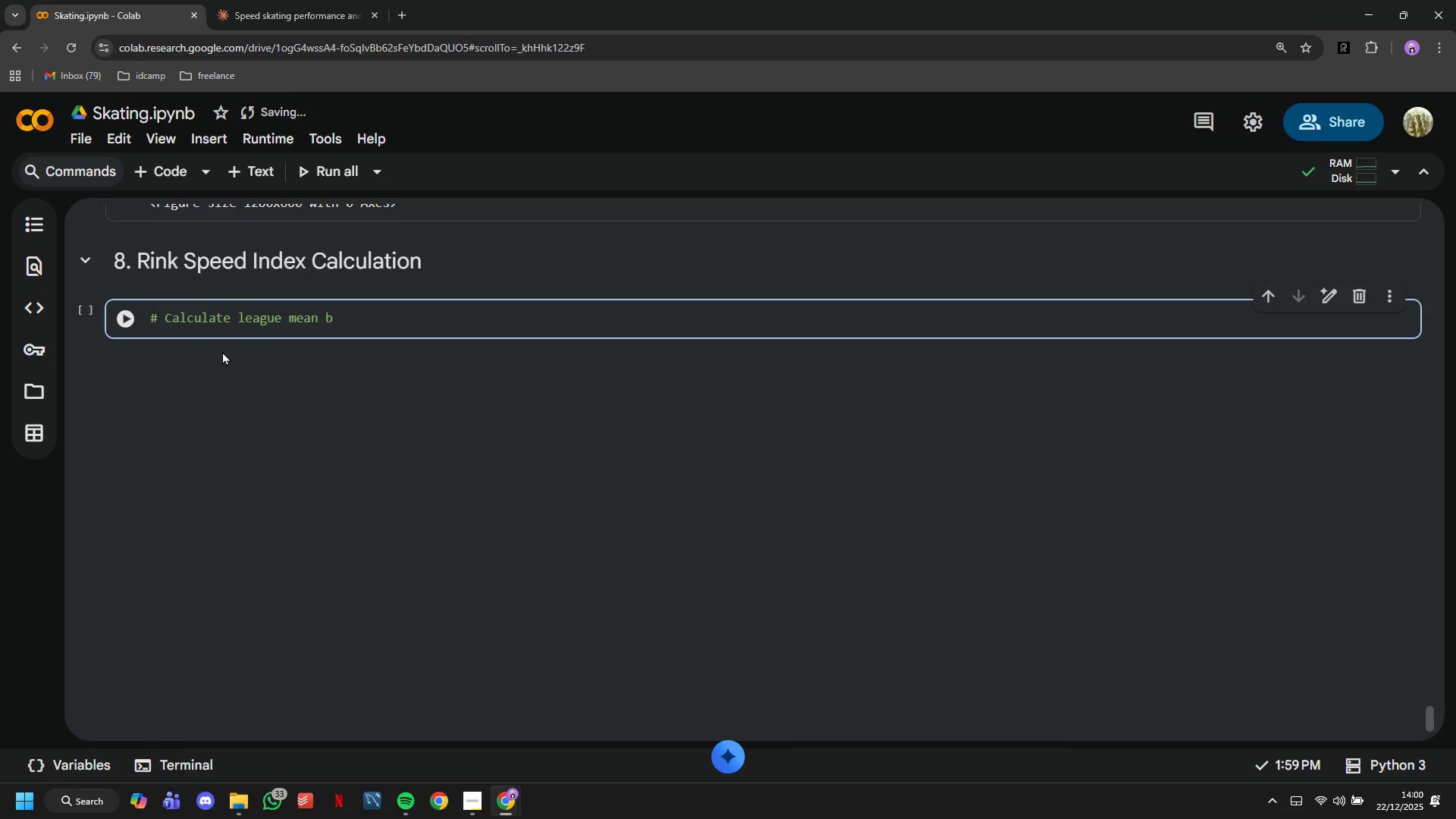 
type(y distance)
 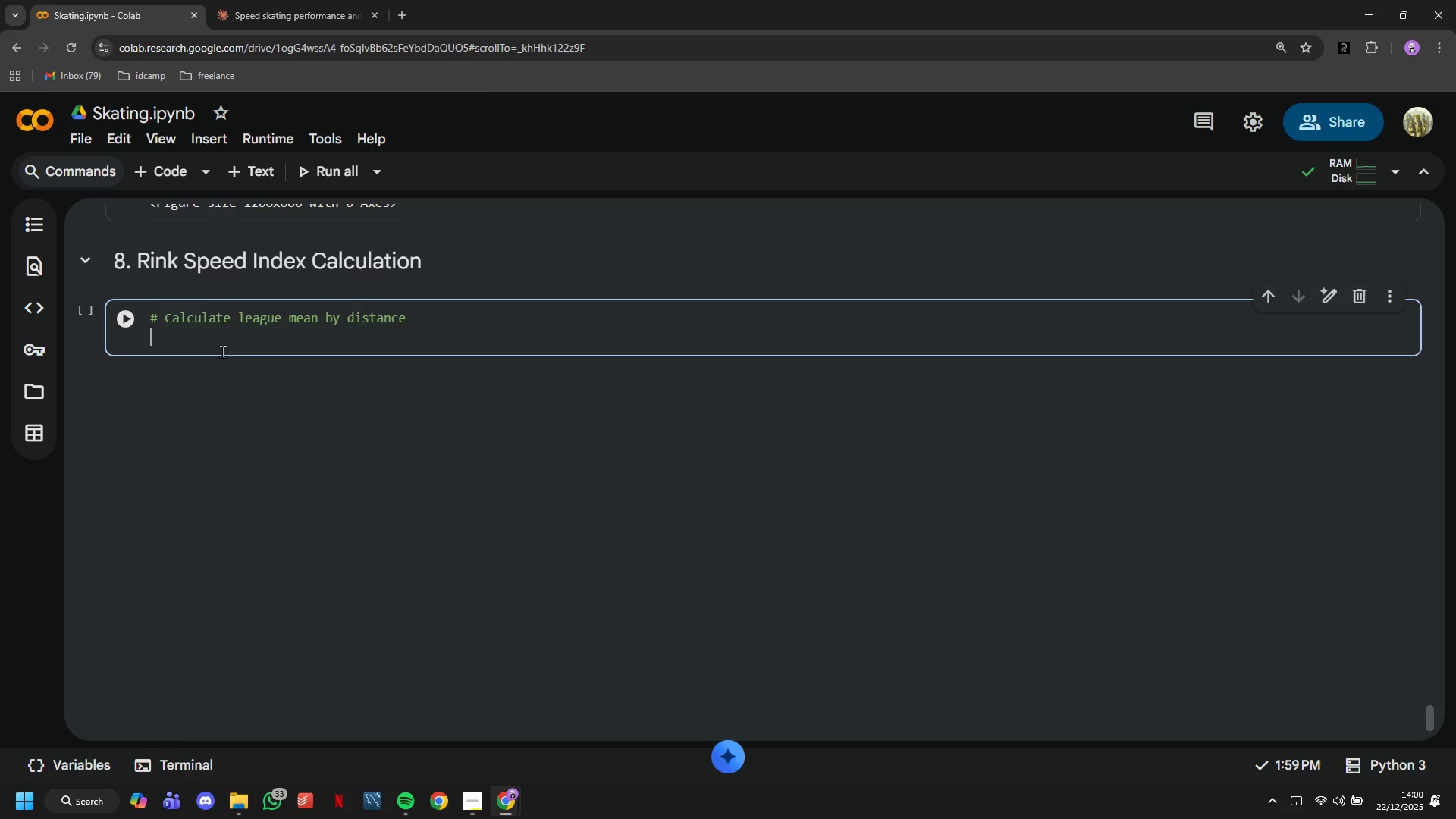 
key(Enter)
 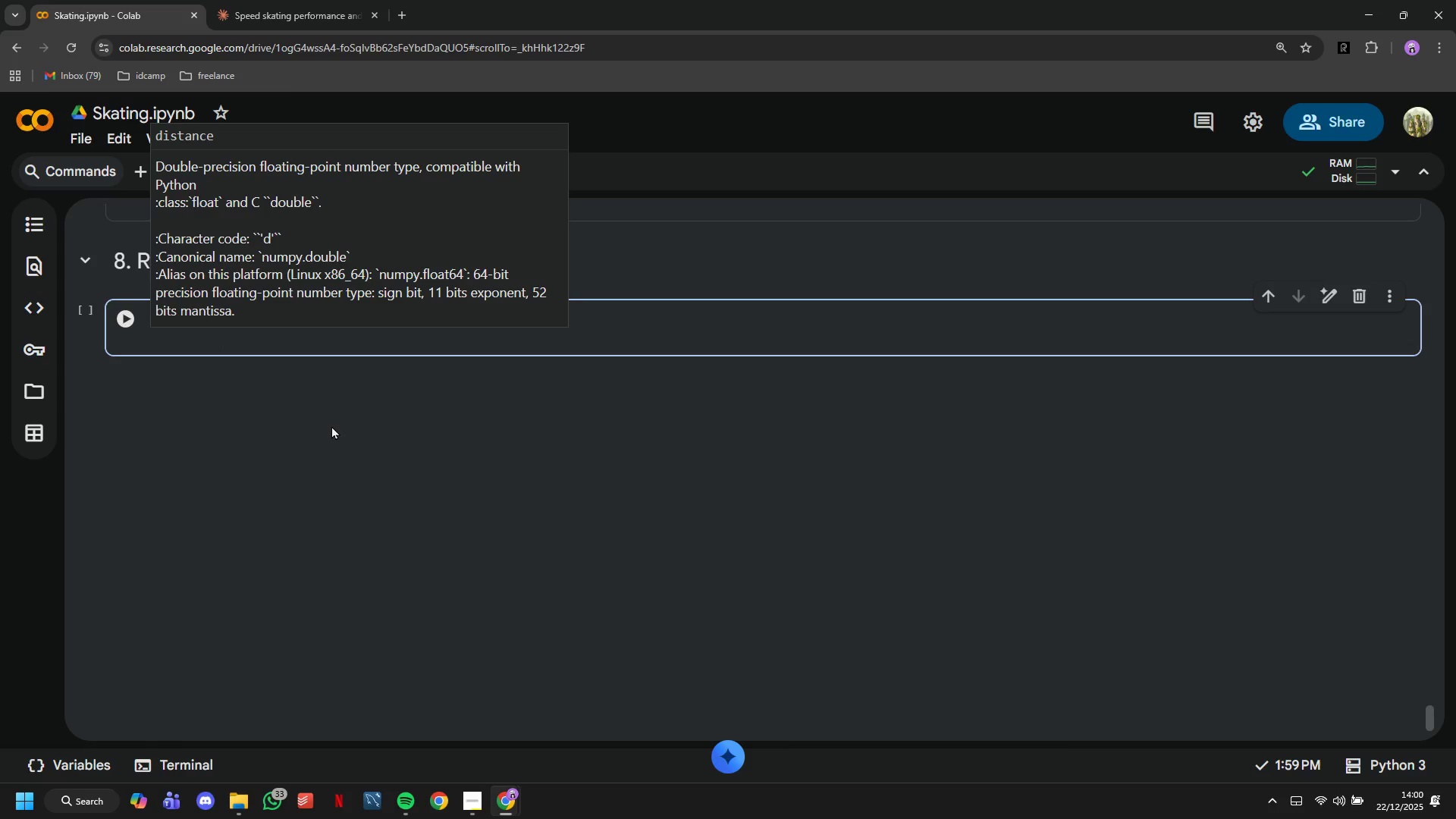 
wait(5.08)
 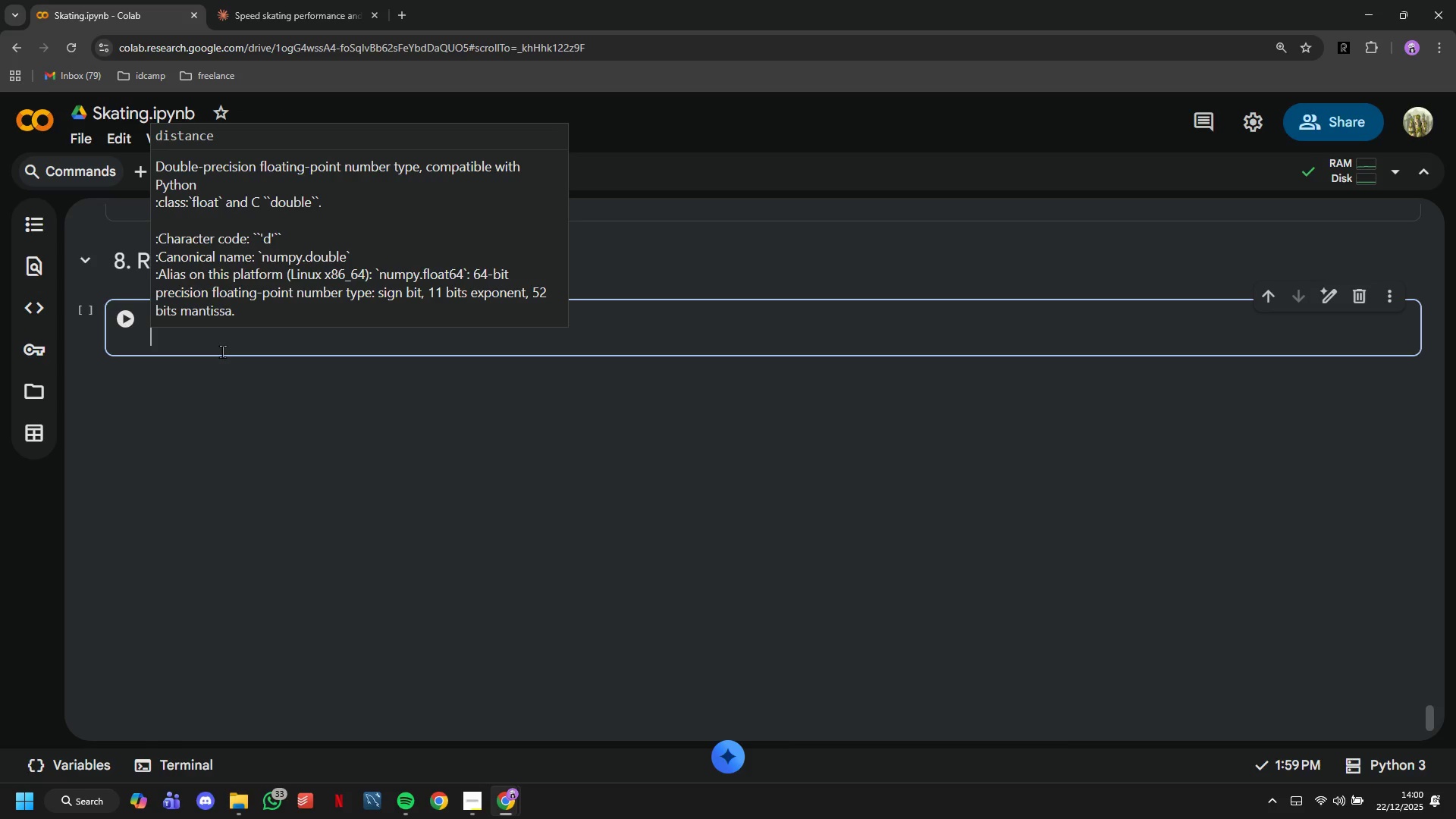 
key(Backspace)
 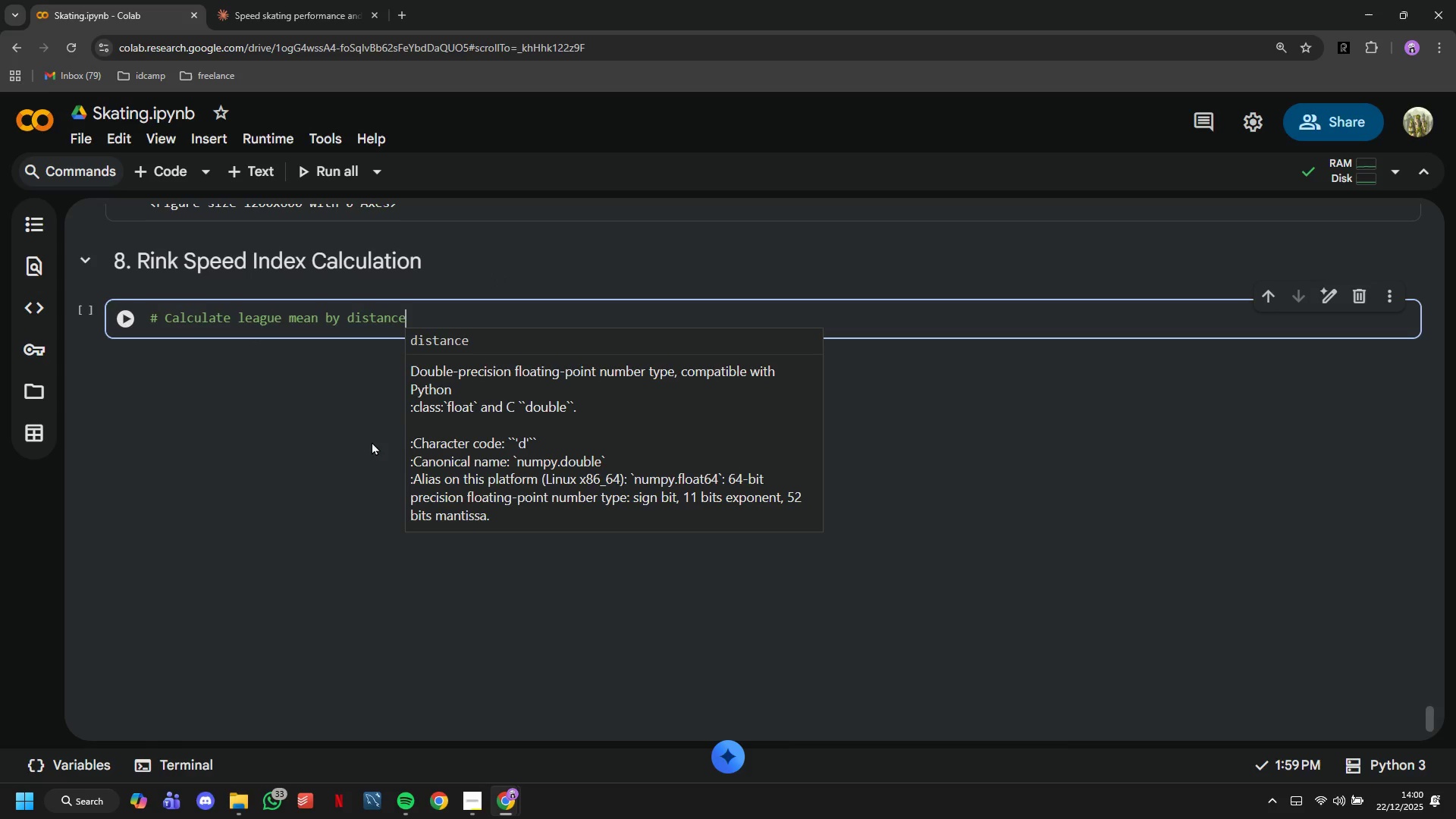 
key(Space)
 